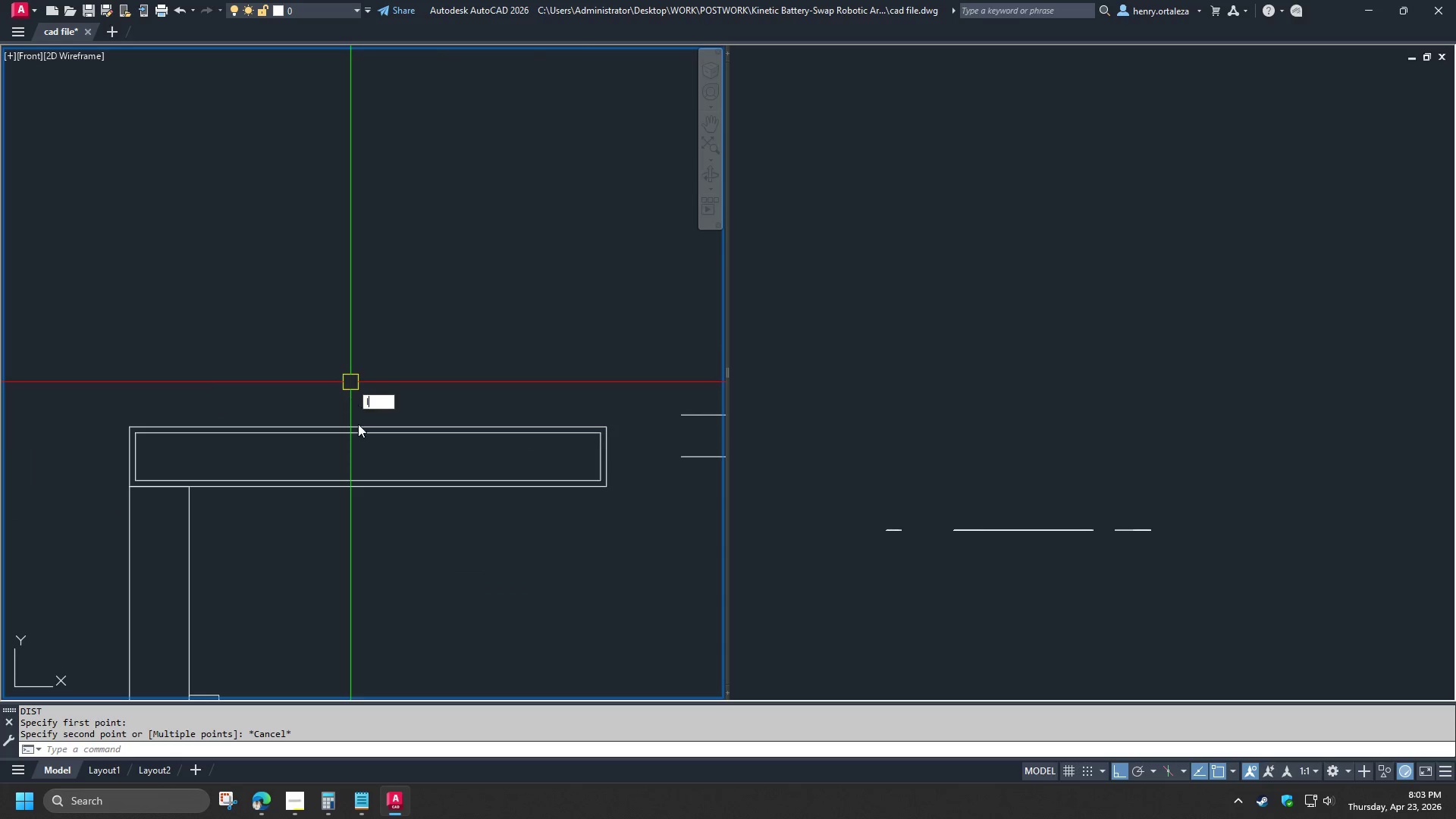 
key(Space)
 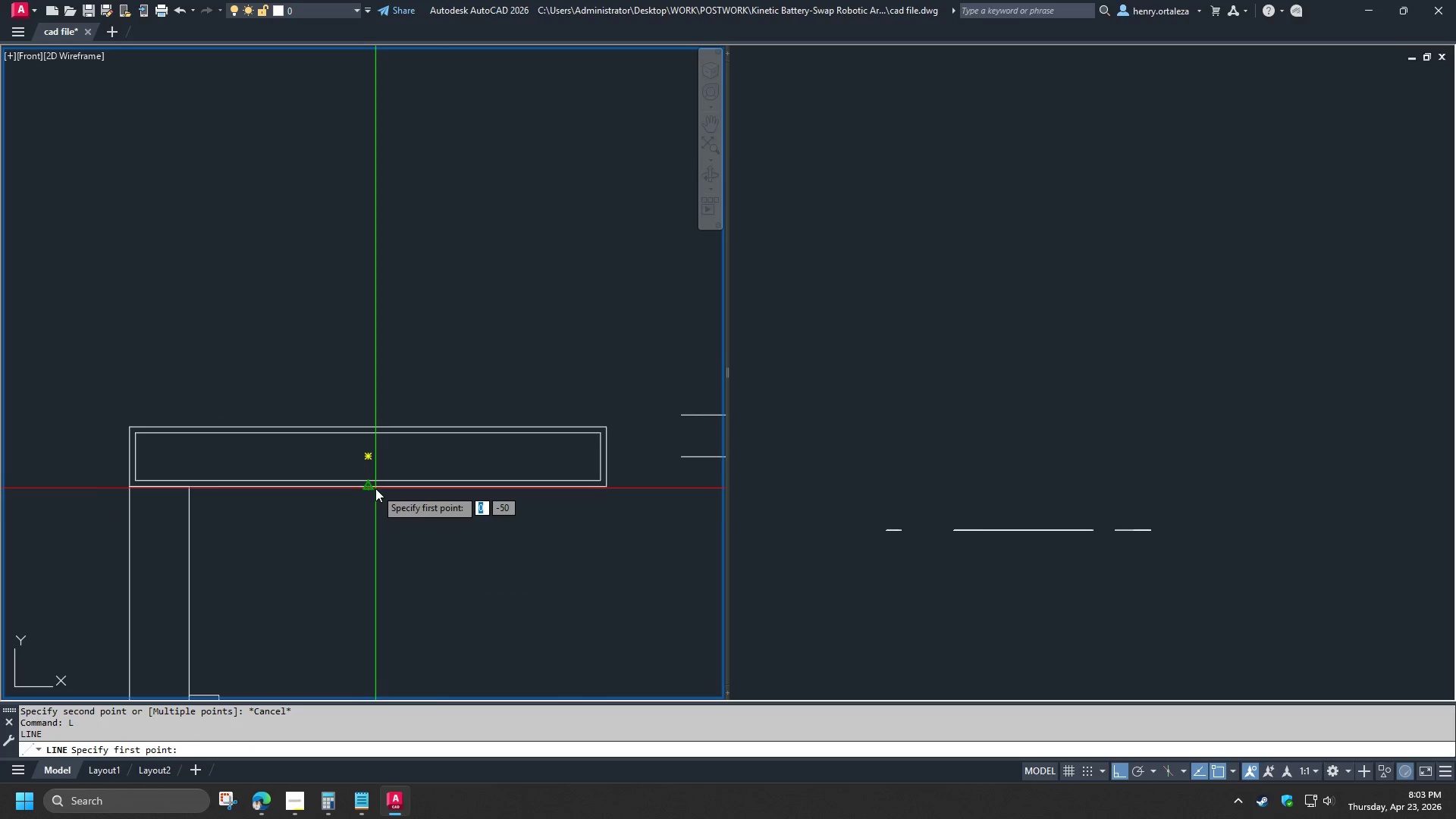 
left_click([375, 488])
 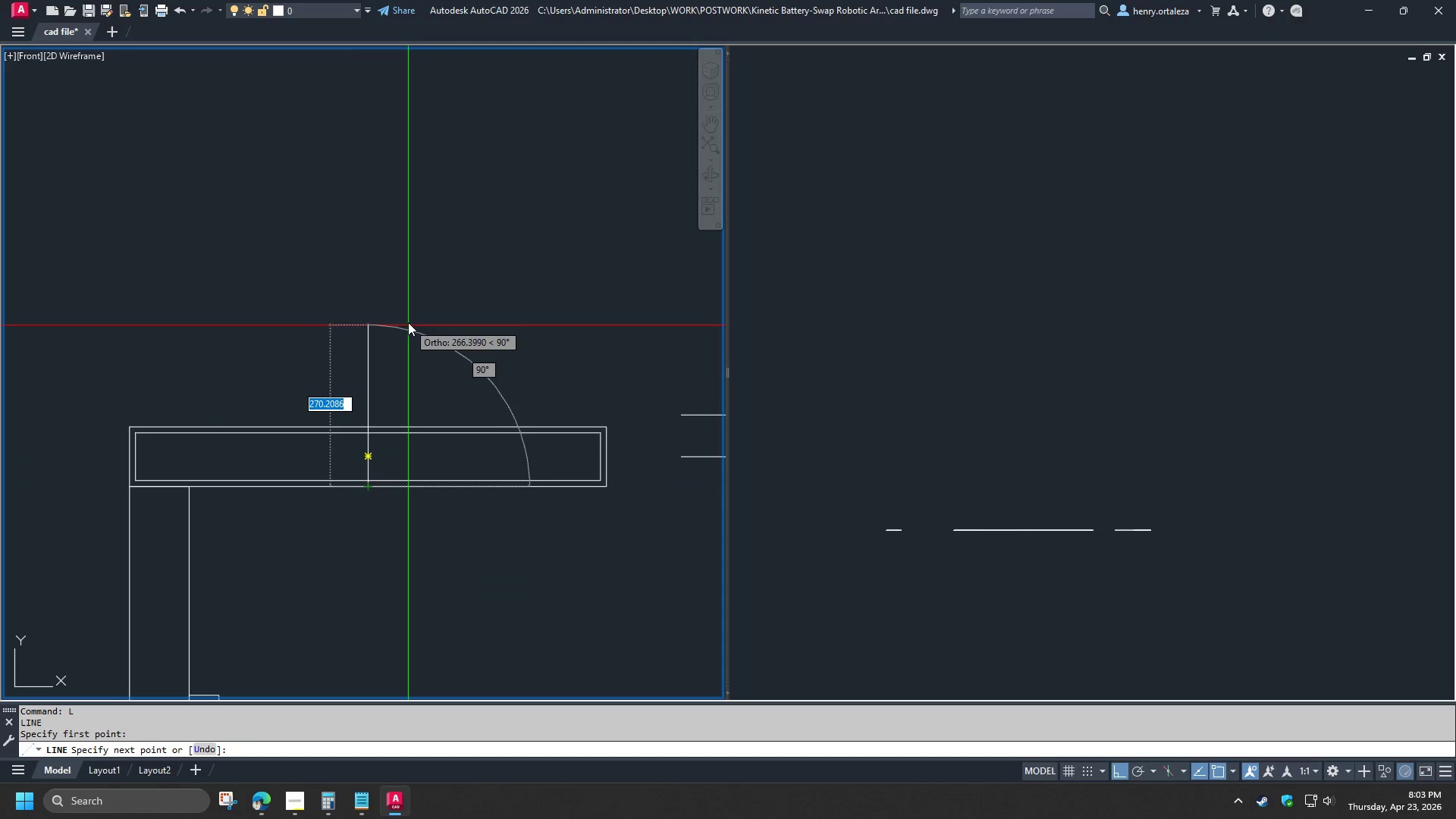 
left_click([408, 322])
 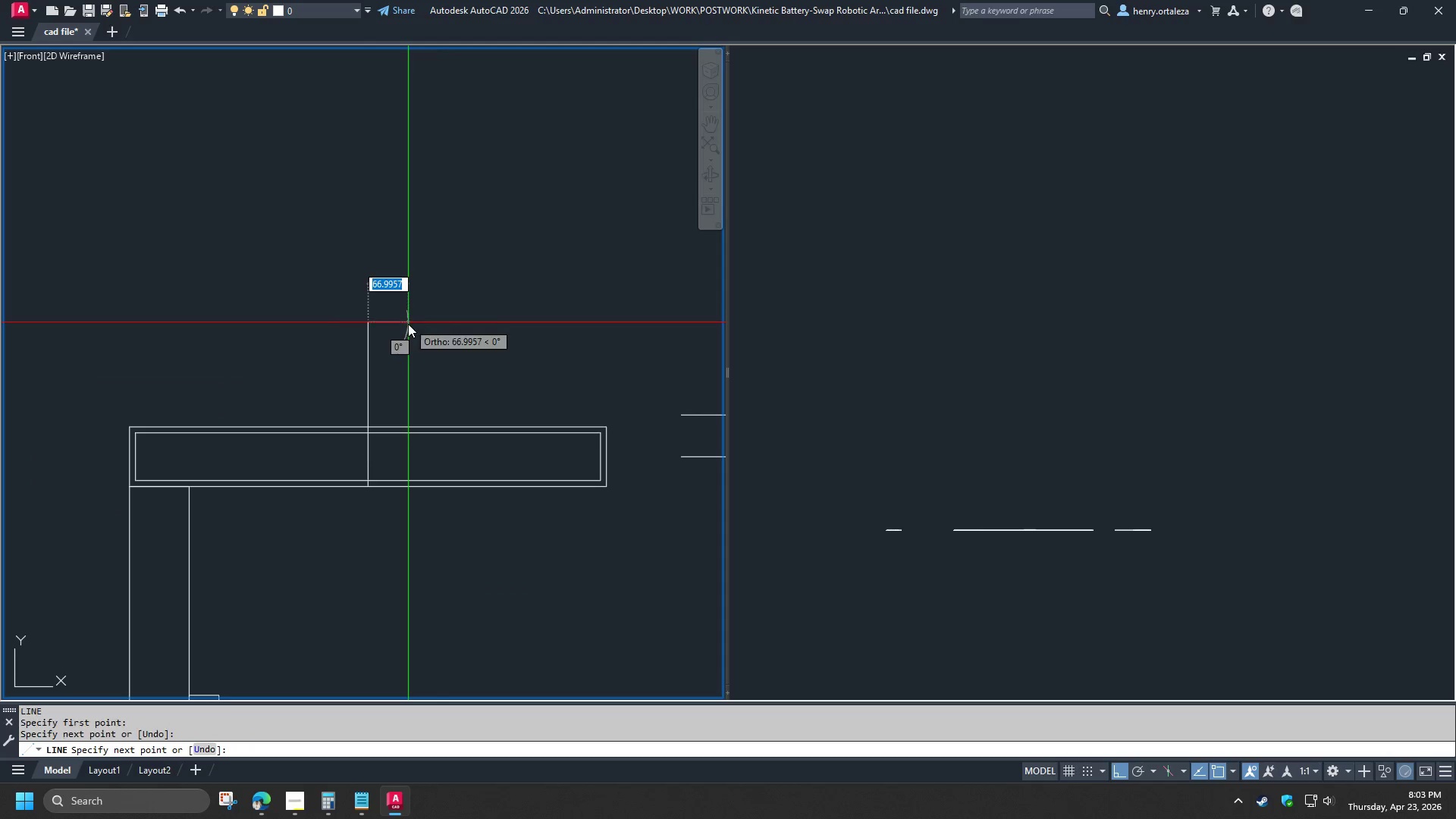 
key(Space)
 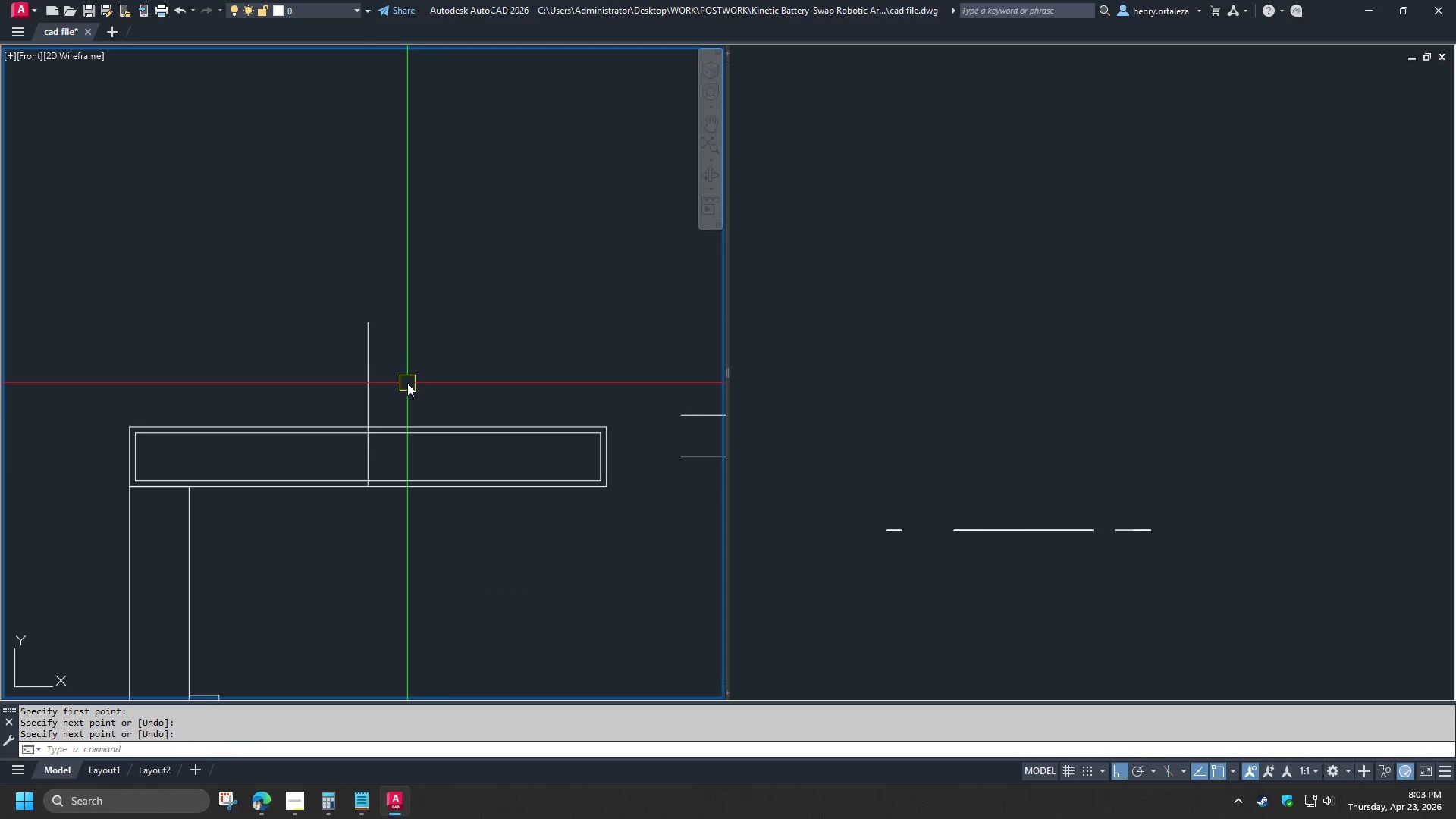 
scroll: coordinate [406, 384], scroll_direction: down, amount: 1.0
 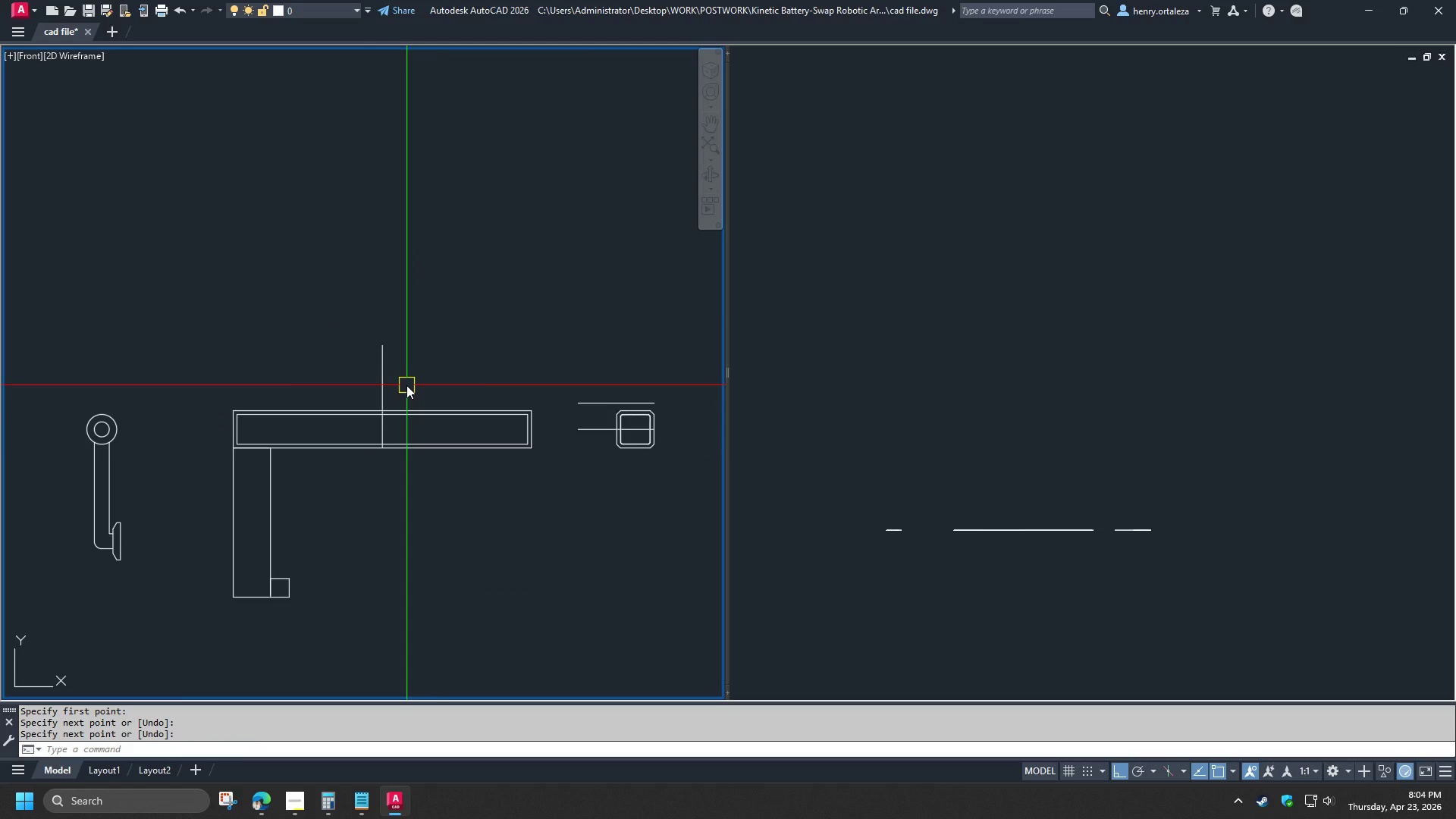 
scroll: coordinate [398, 384], scroll_direction: up, amount: 2.0
 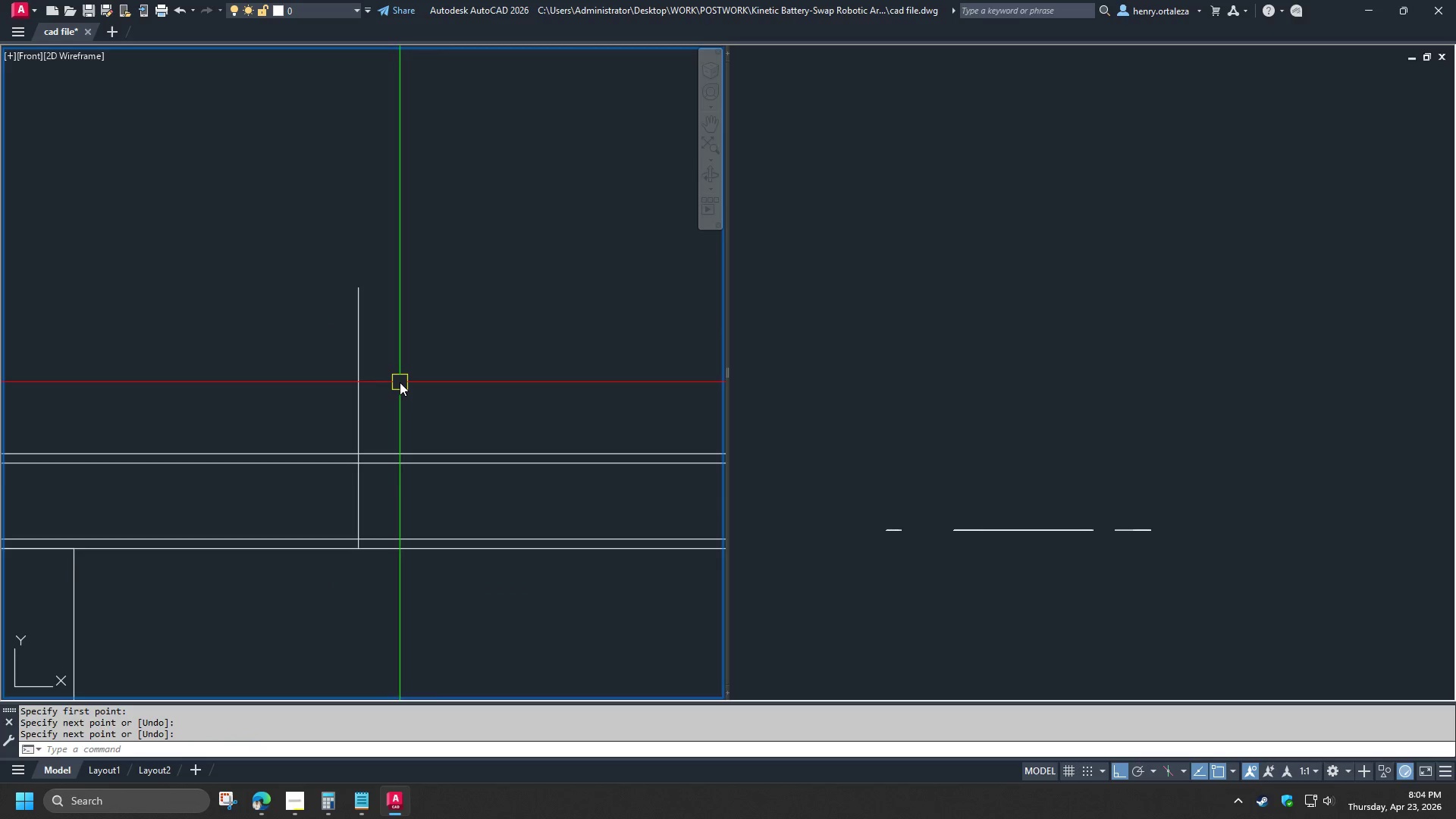 
key(O)
 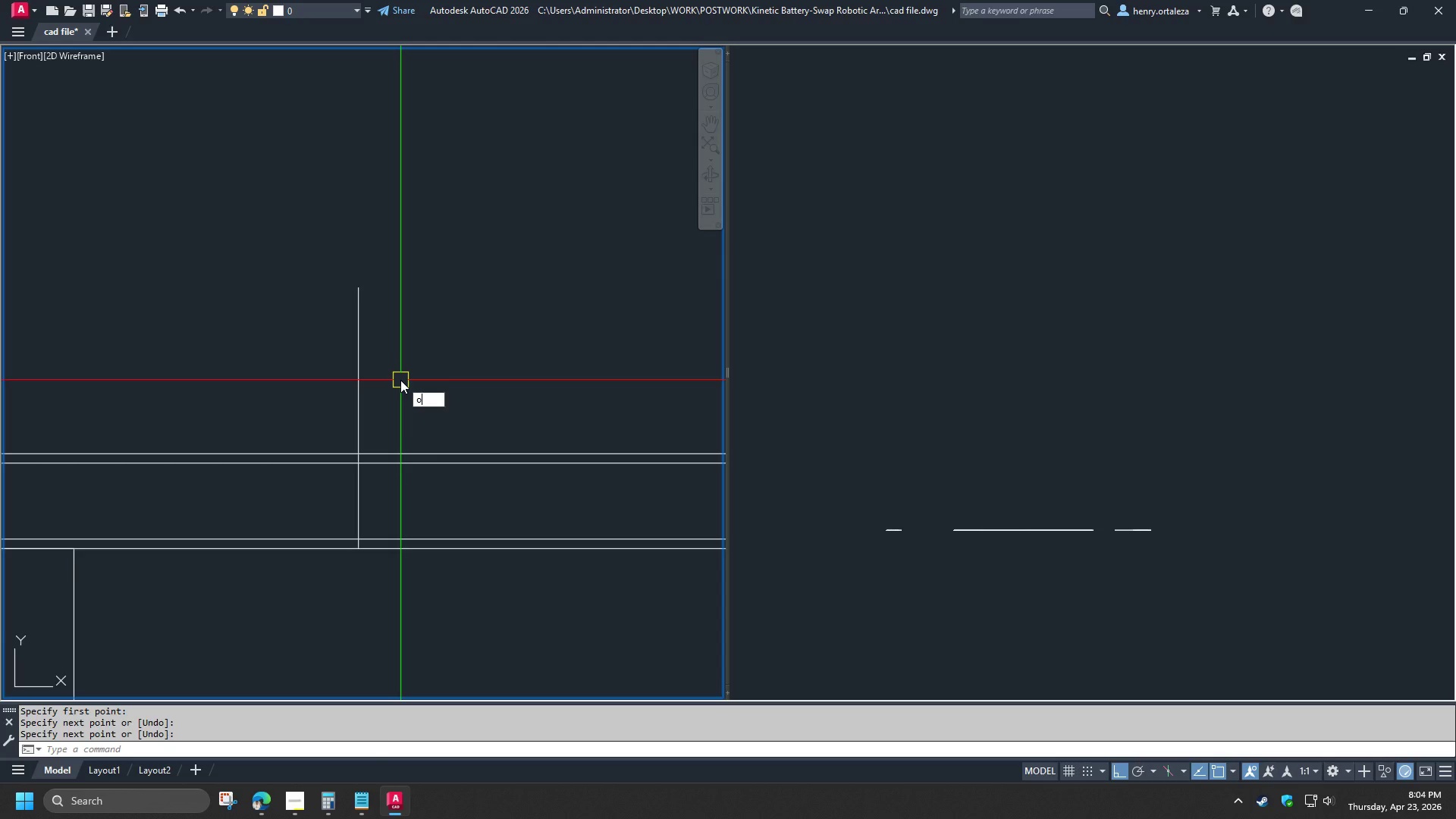 
key(Space)
 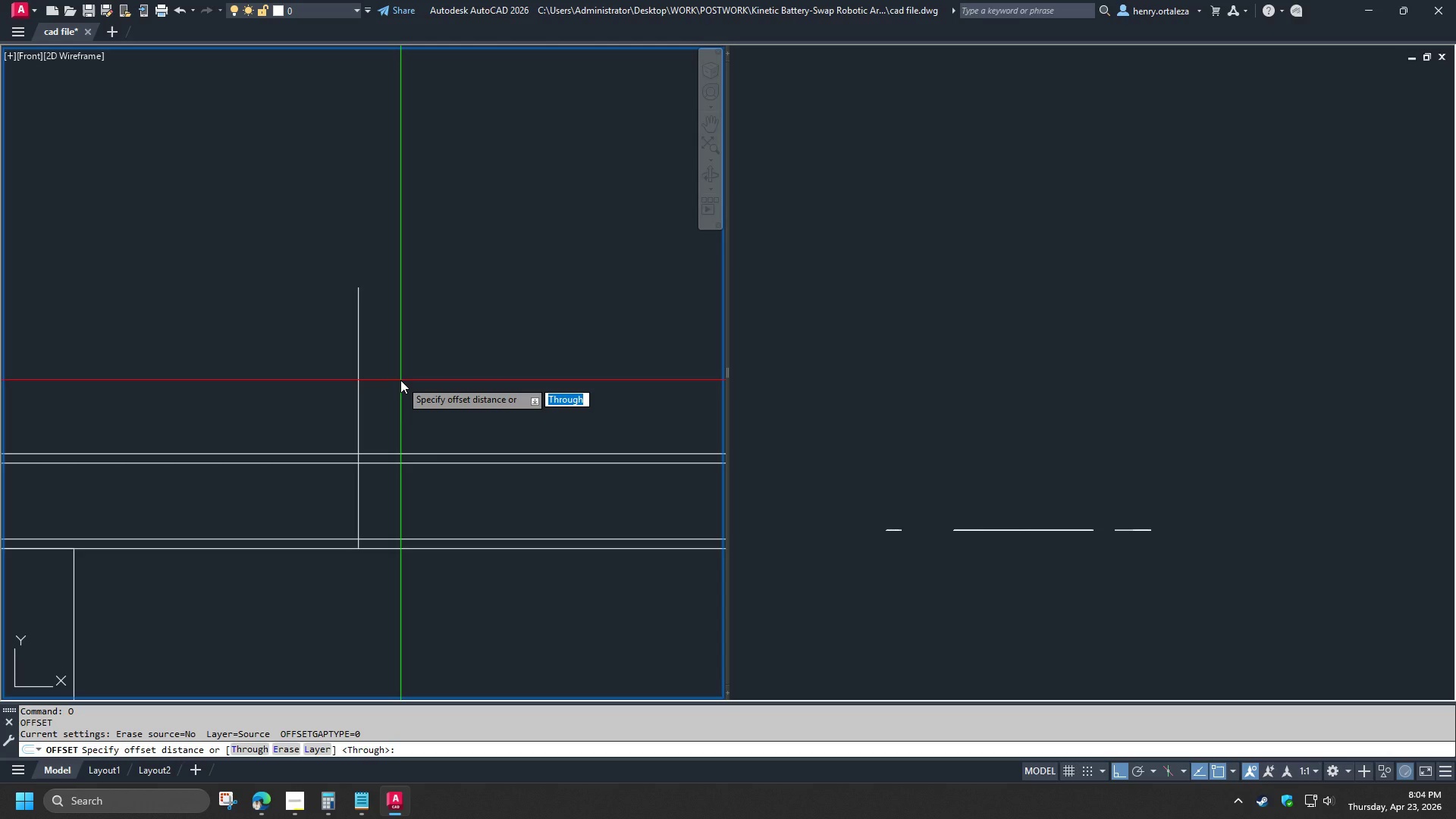 
key(Numpad2)
 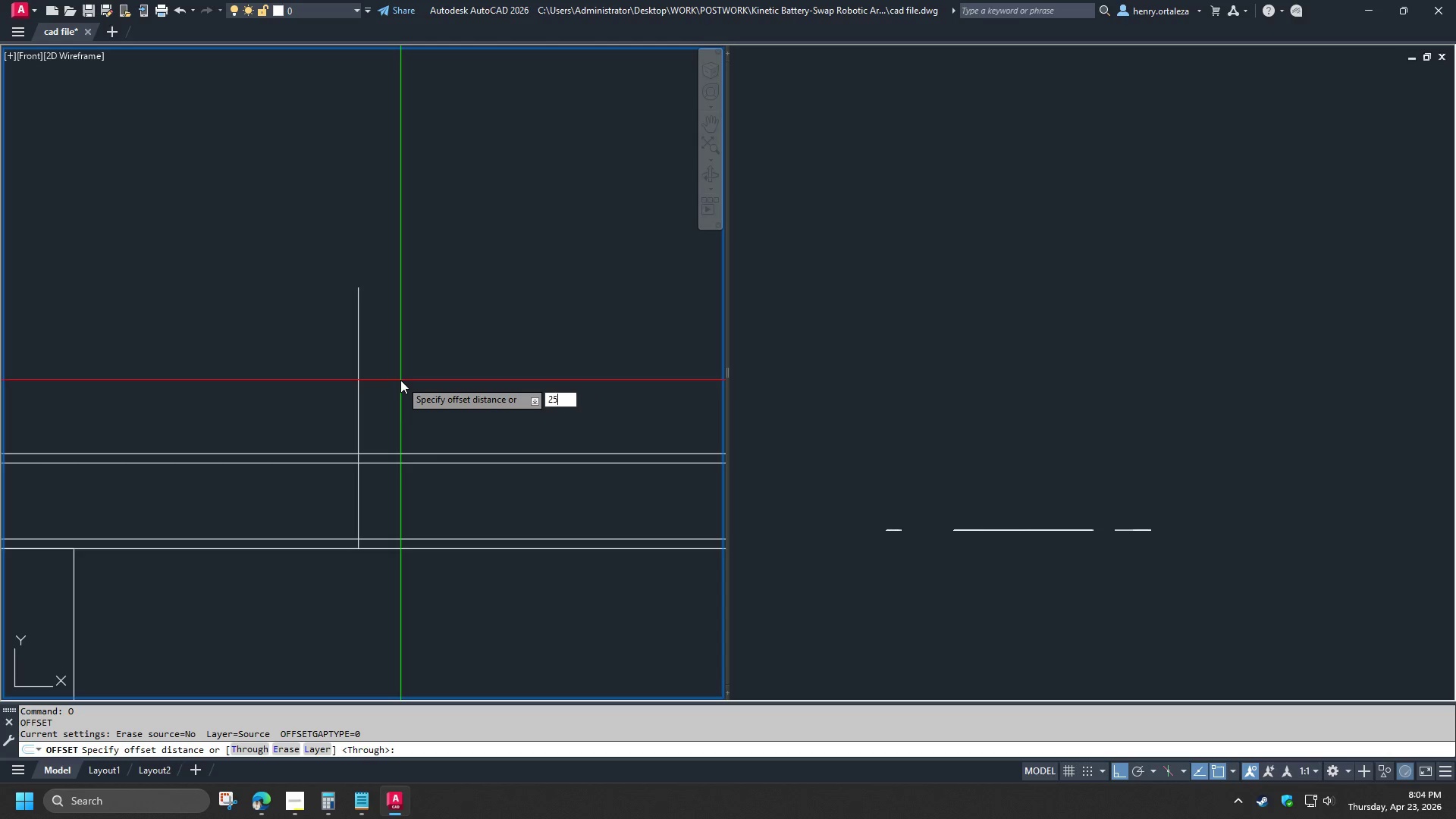 
key(Numpad5)
 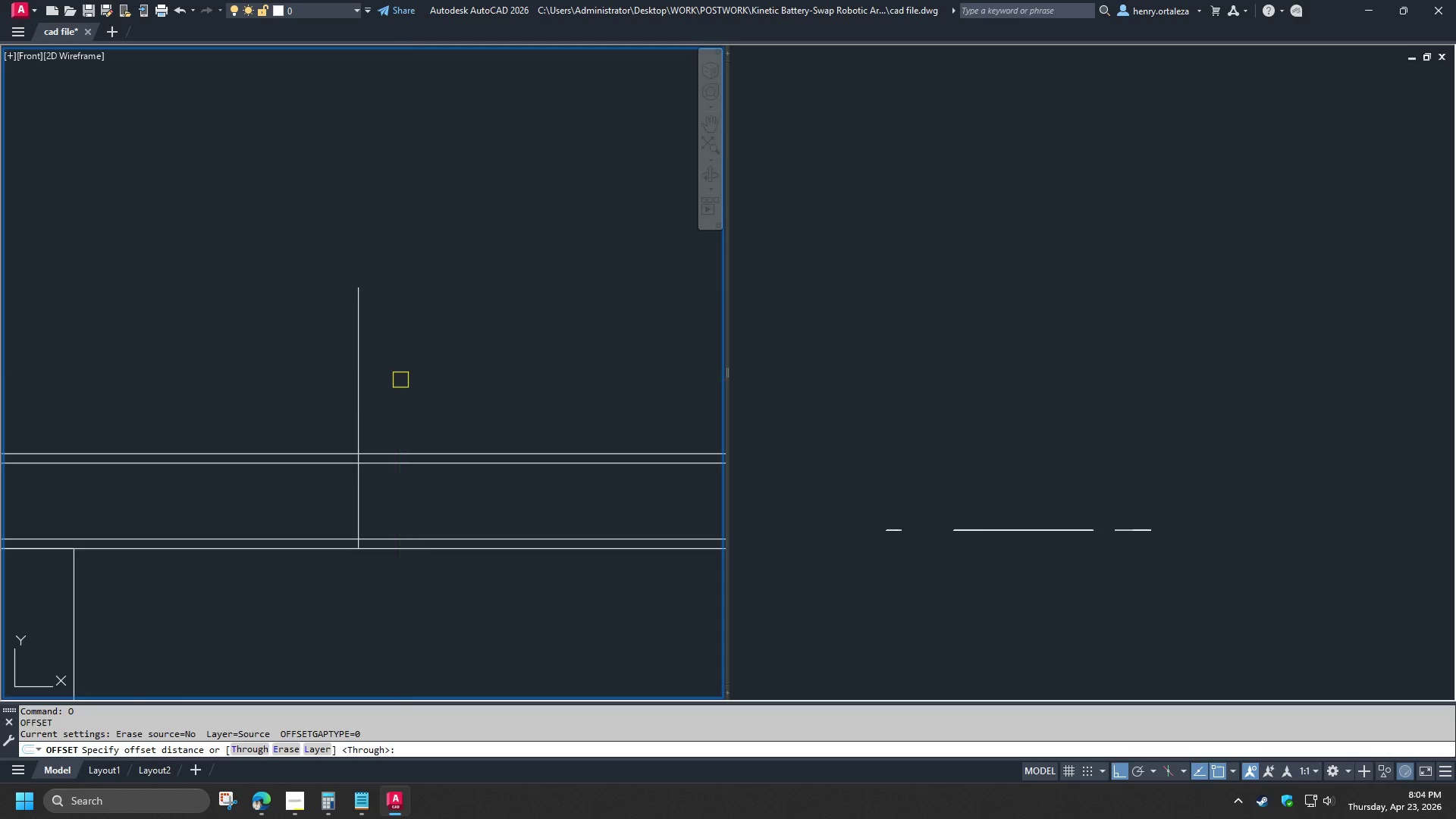 
key(NumpadEnter)
 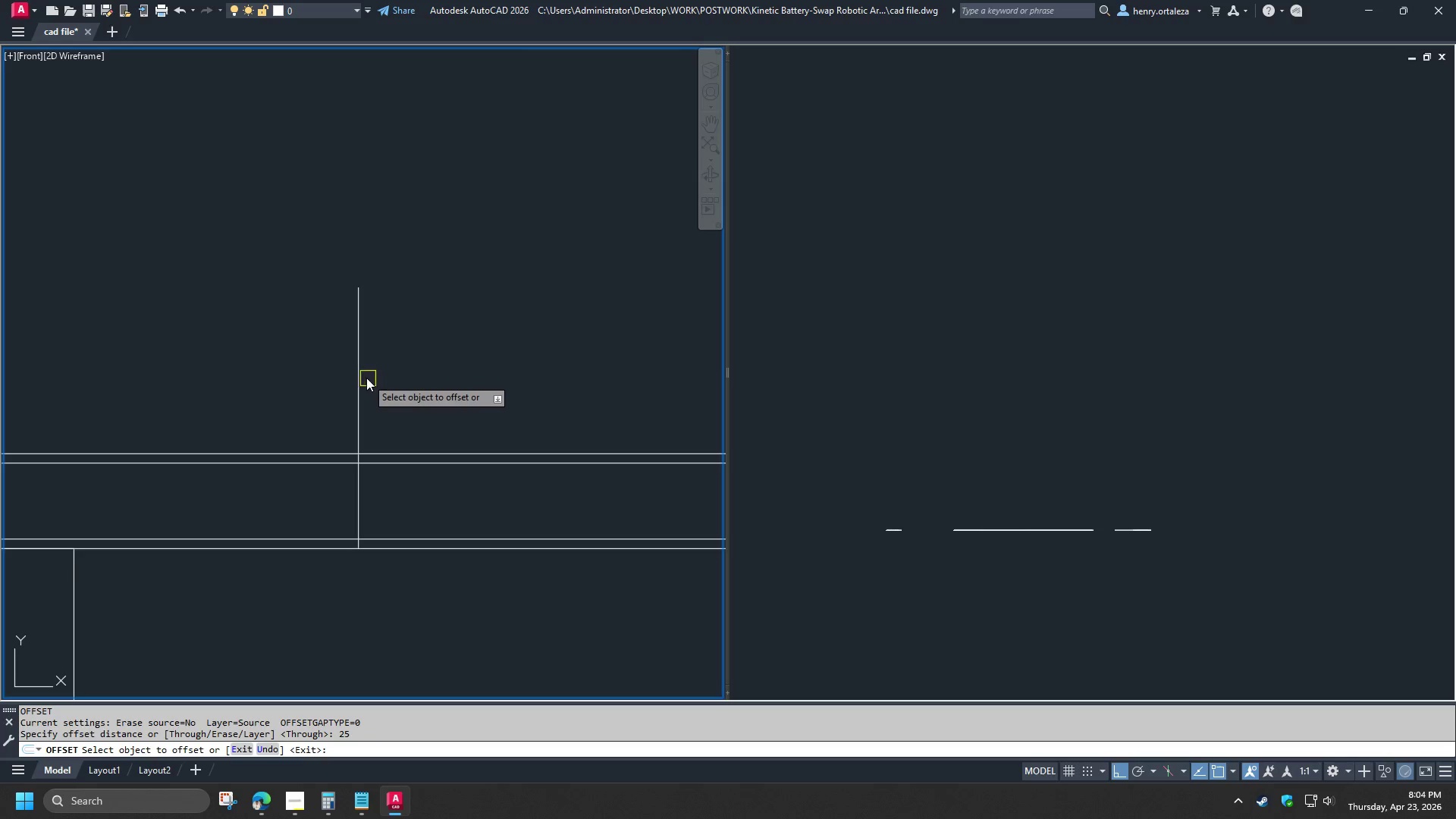 
left_click([366, 378])
 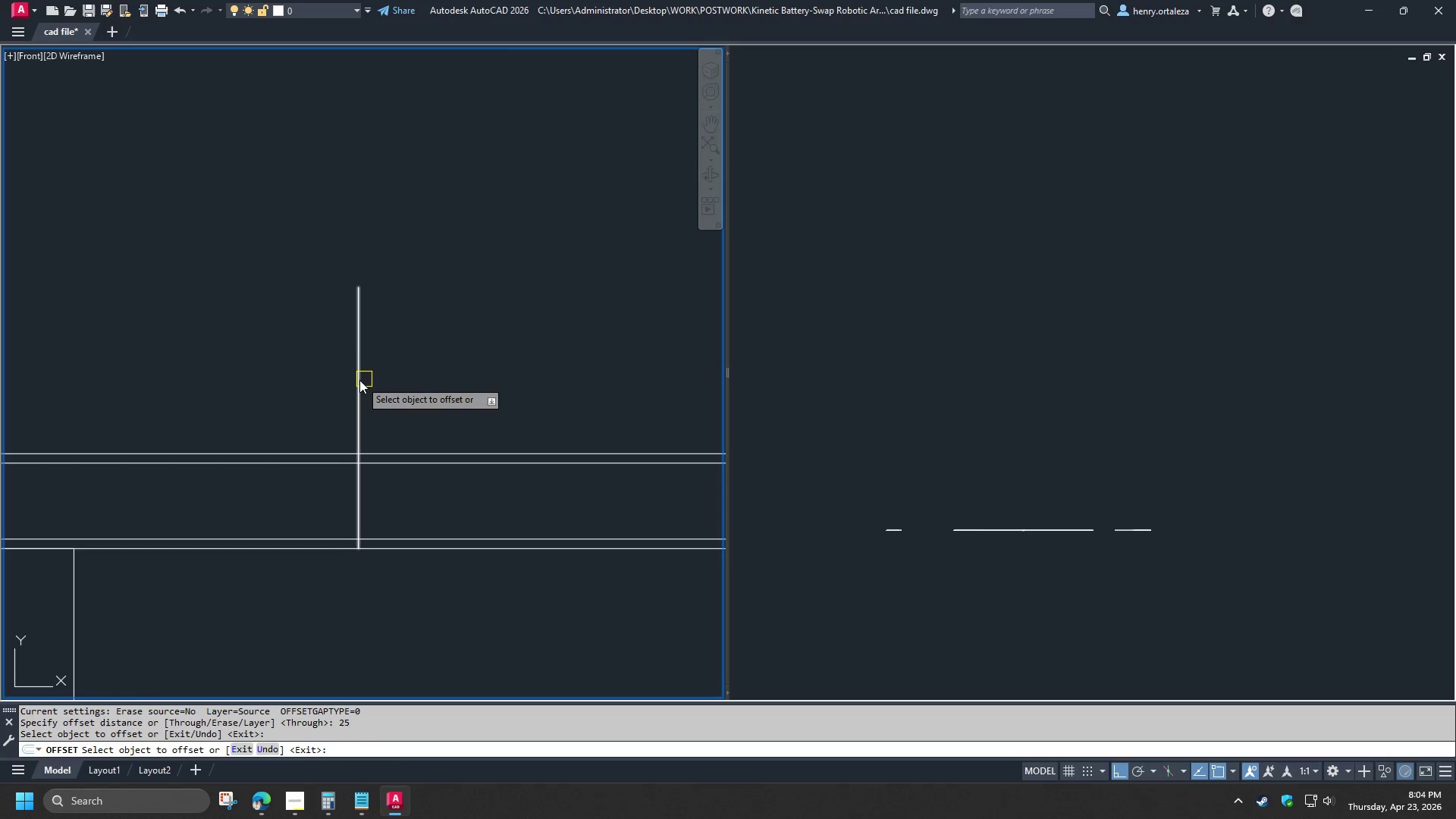 
left_click_drag(start_coordinate=[359, 380], to_coordinate=[366, 381])
 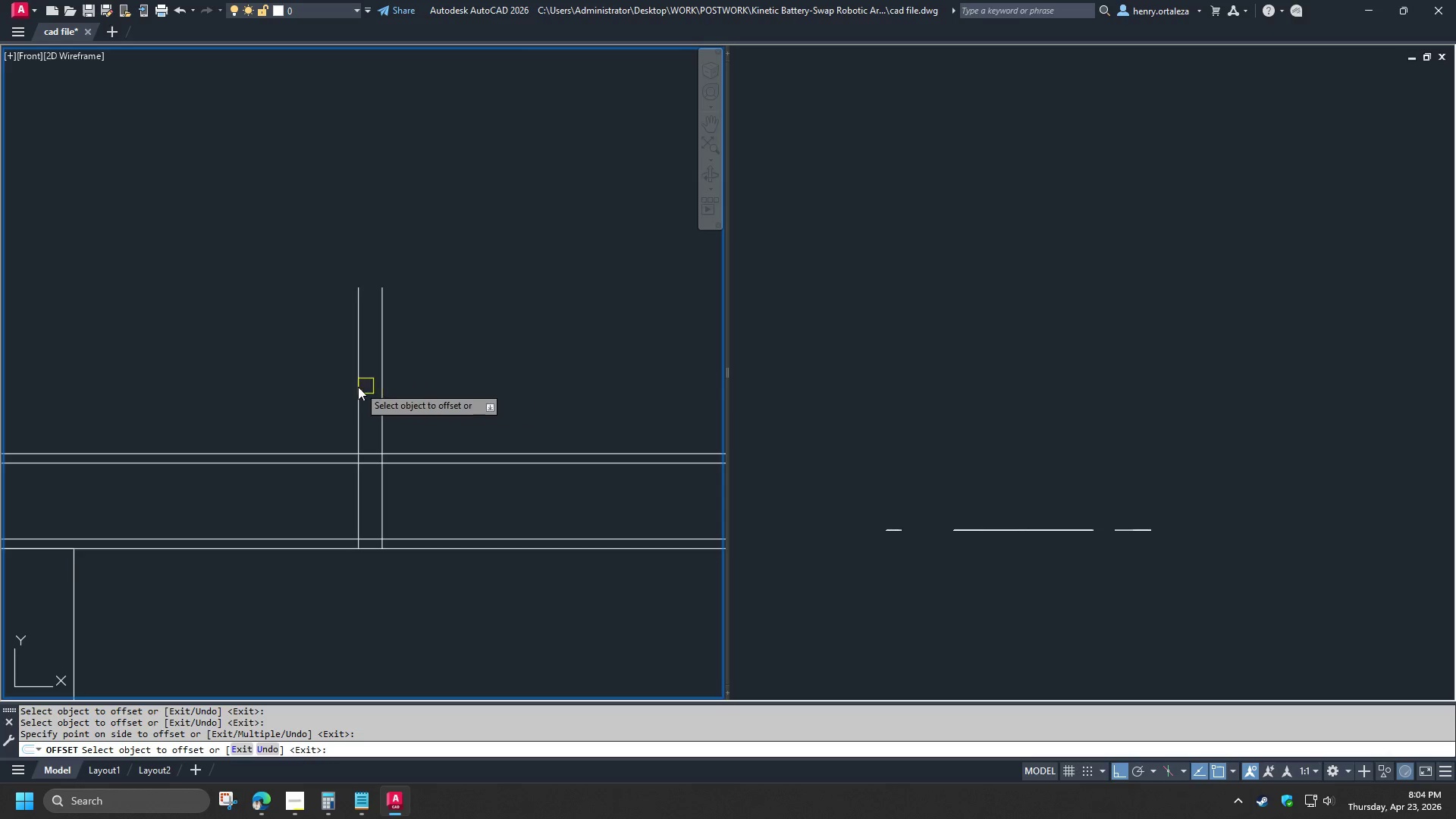 
left_click([357, 387])
 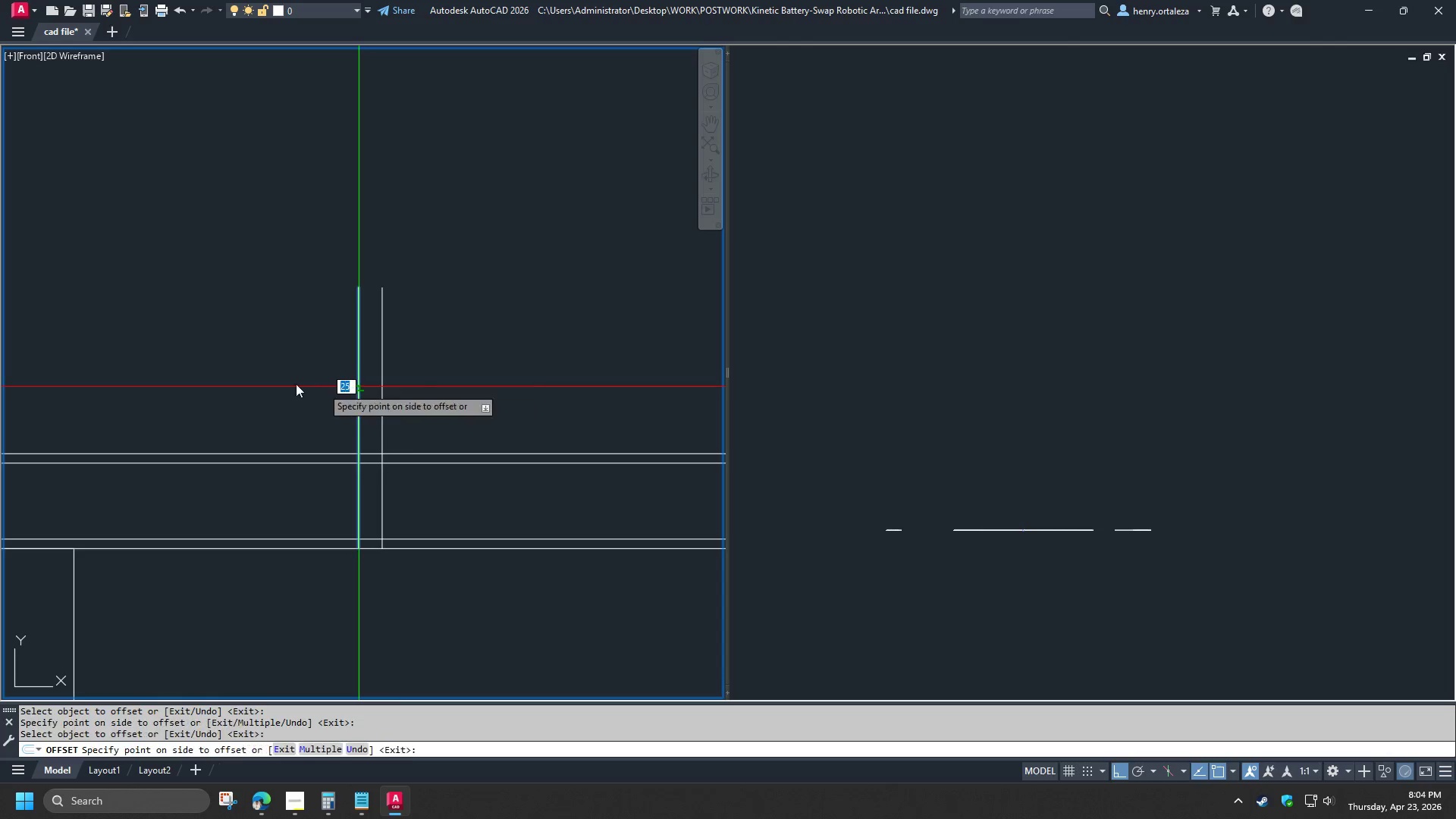 
left_click_drag(start_coordinate=[246, 384], to_coordinate=[243, 384])
 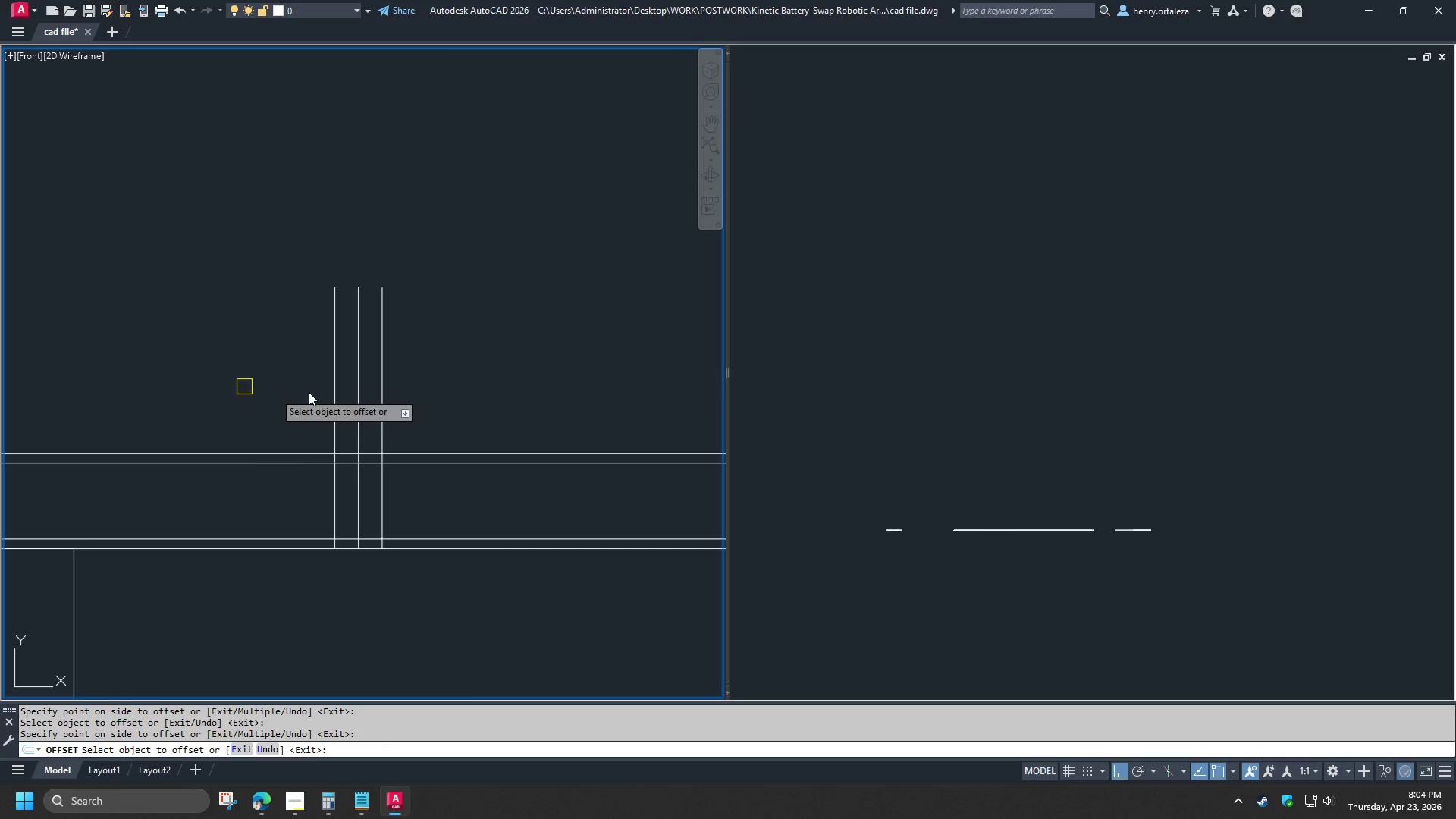 
key(Space)
 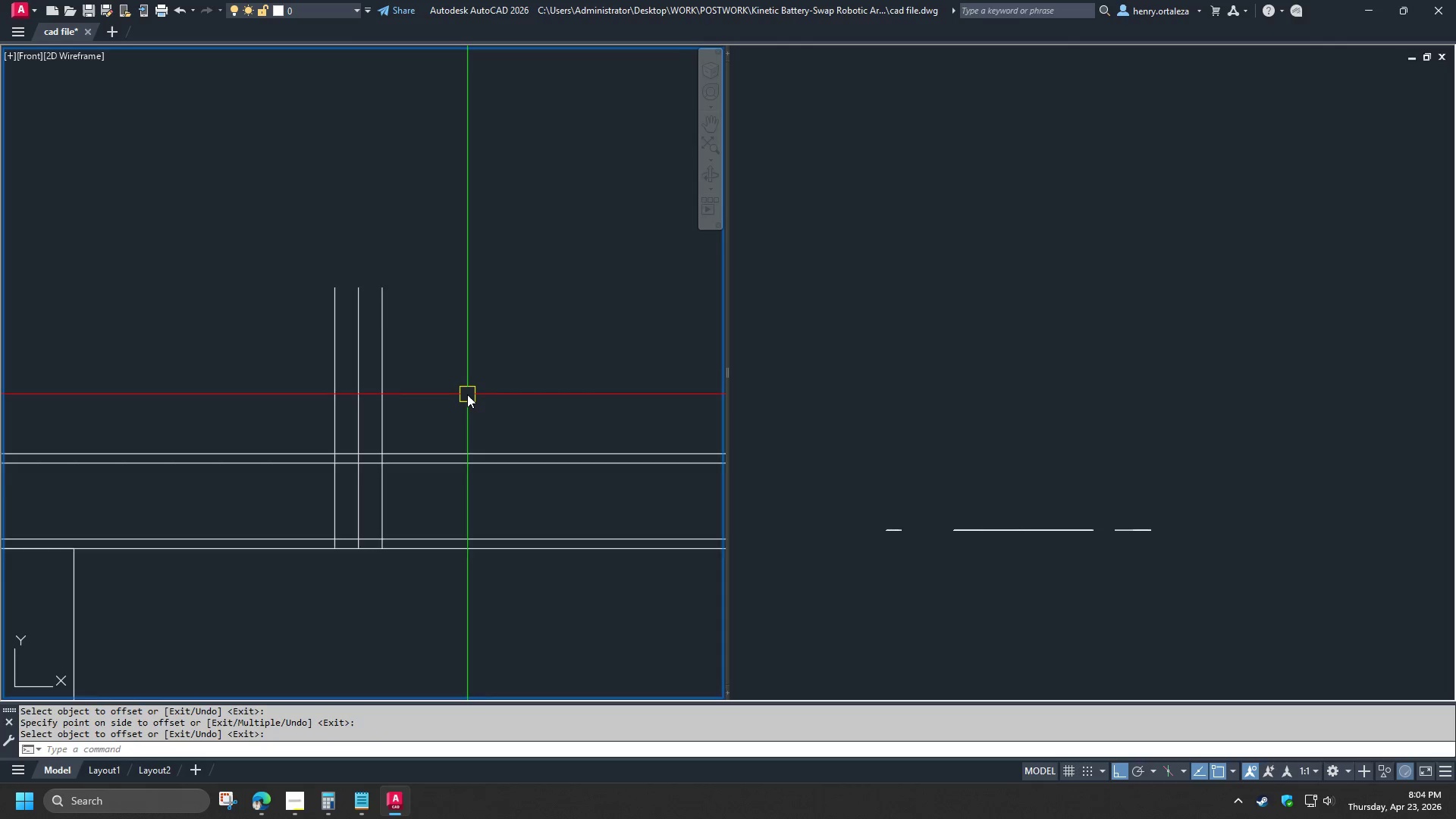 
scroll: coordinate [467, 394], scroll_direction: down, amount: 2.0
 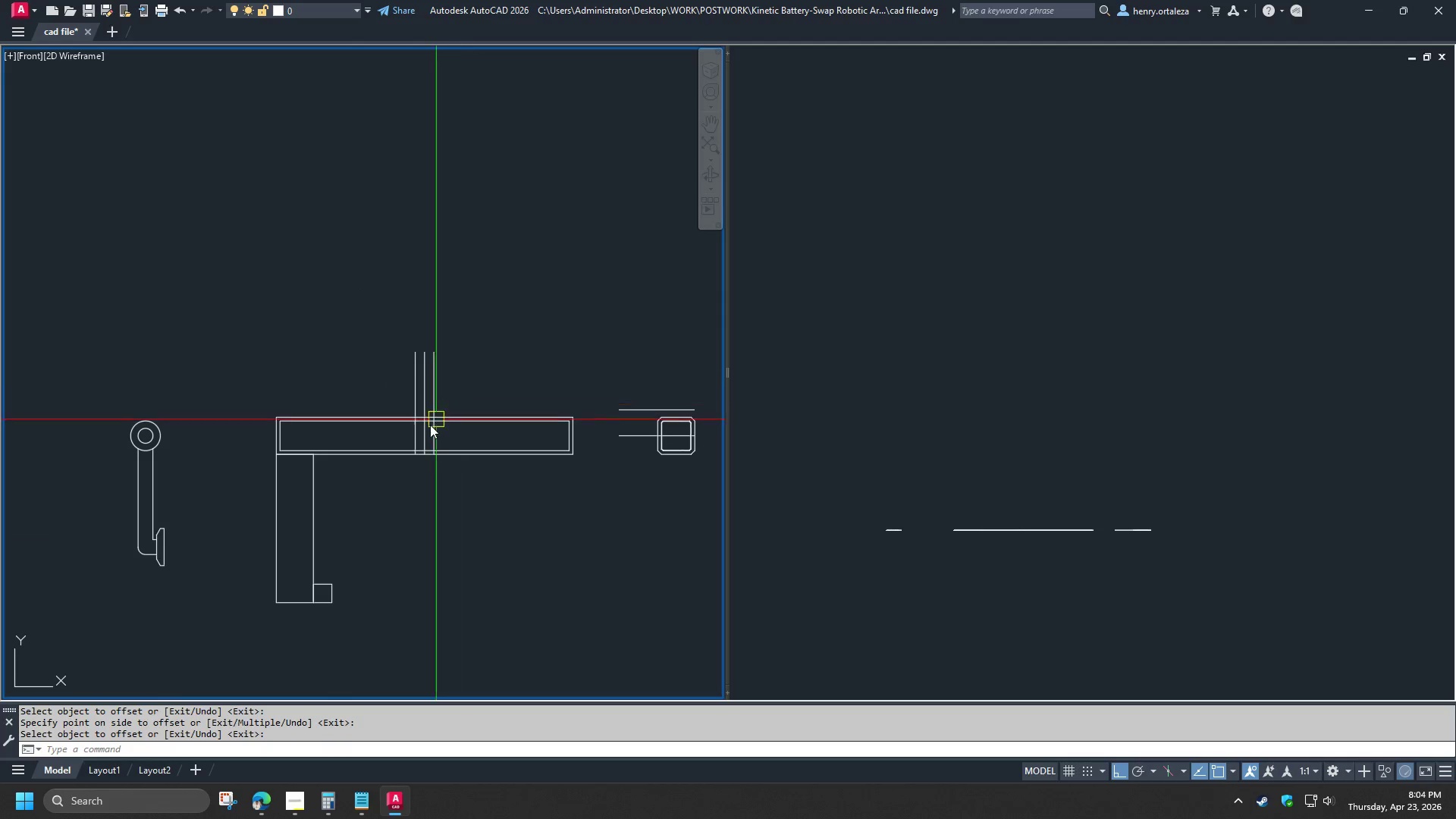 
scroll: coordinate [414, 432], scroll_direction: up, amount: 2.0
 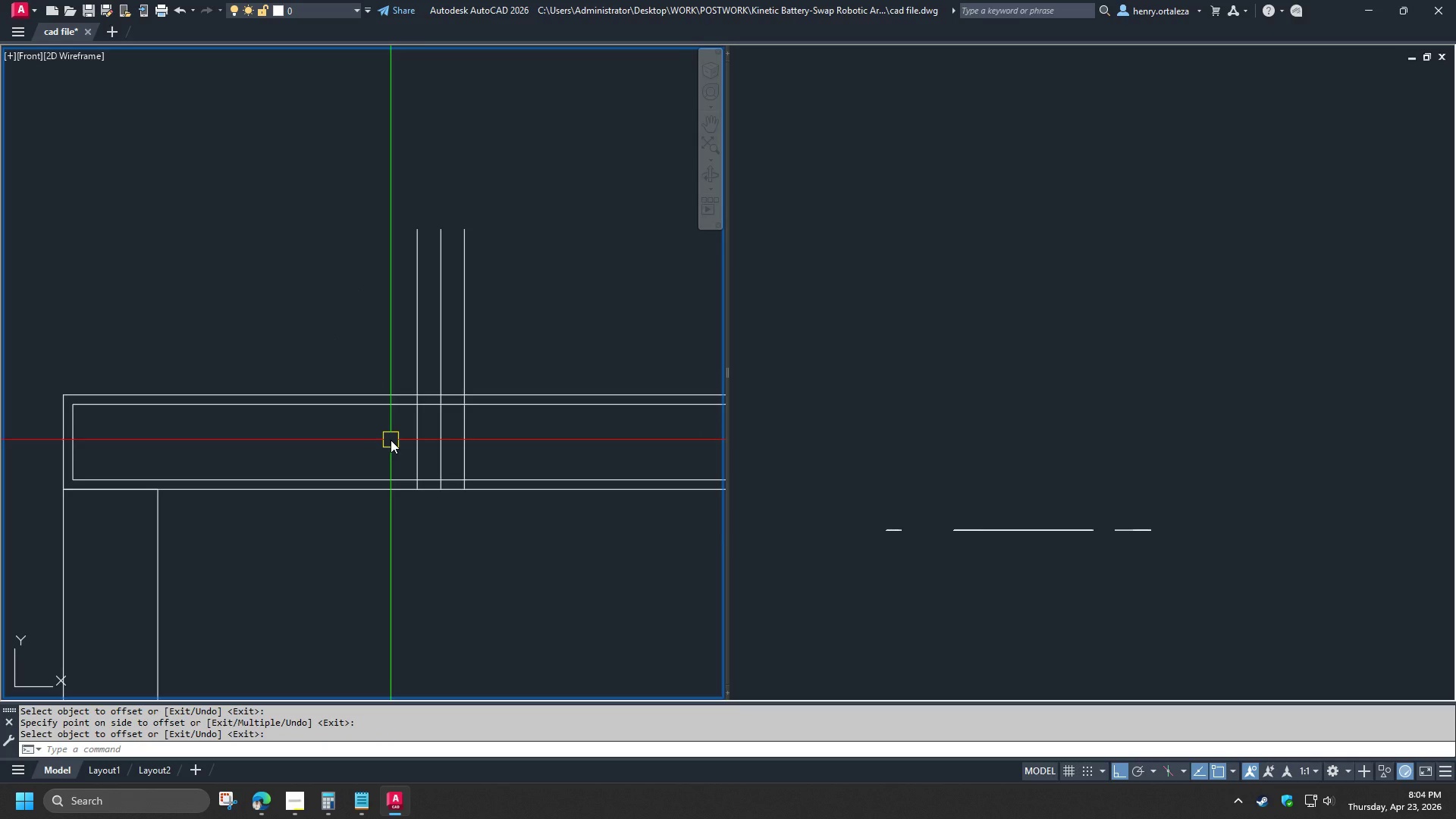 
scroll: coordinate [362, 358], scroll_direction: down, amount: 1.0
 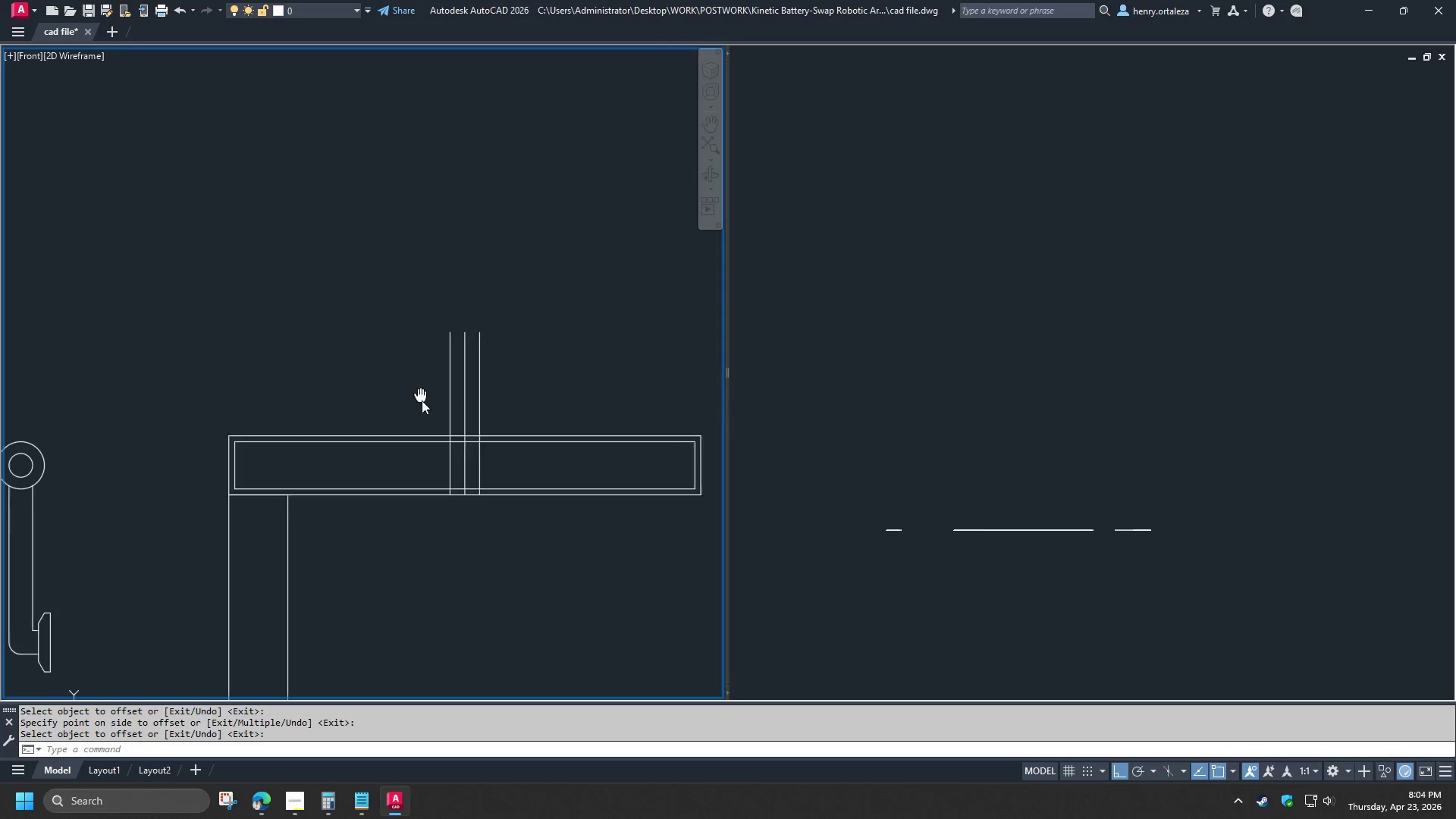 
scroll: coordinate [422, 395], scroll_direction: up, amount: 1.0
 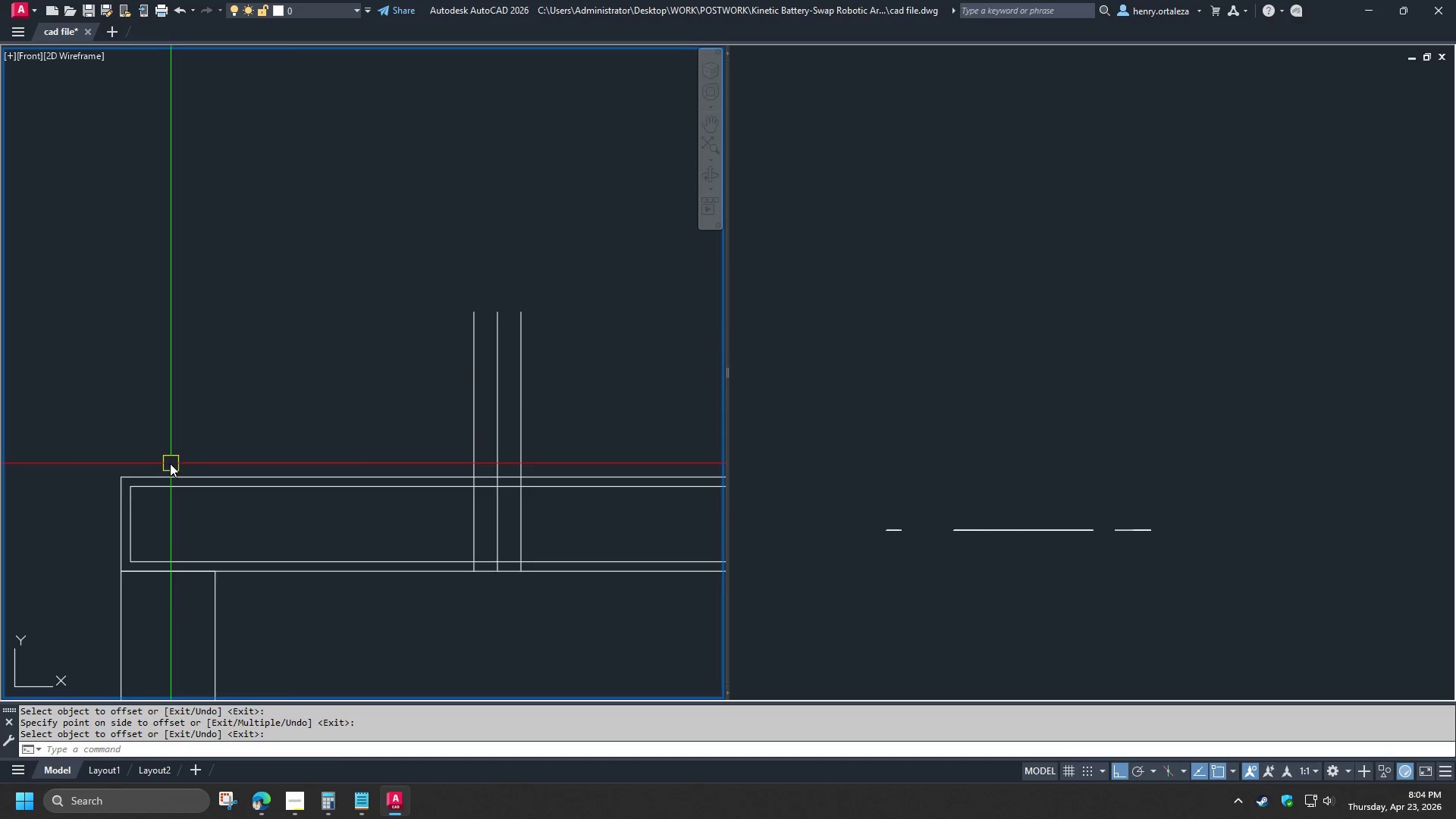 
key(L)
 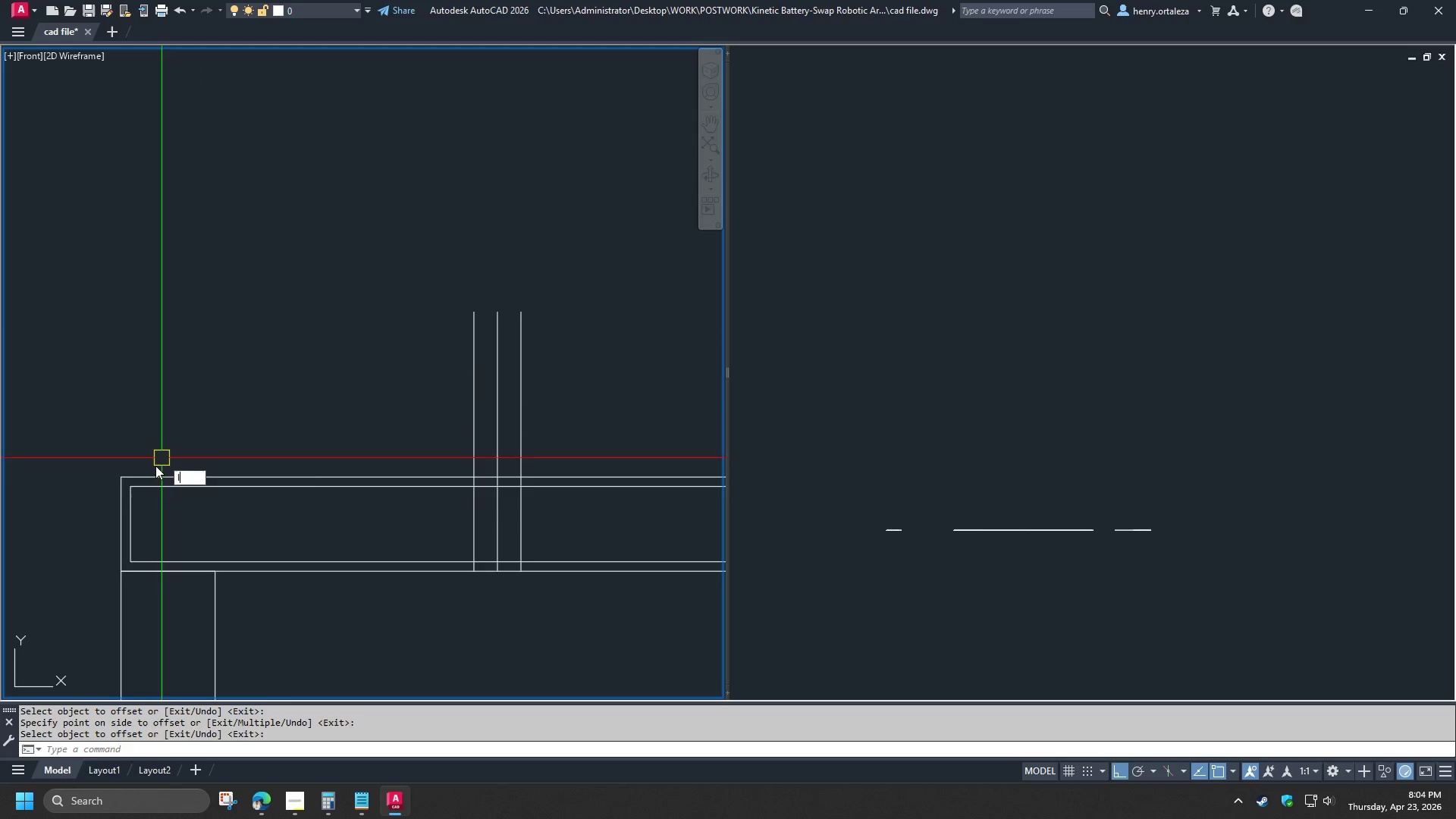 
key(Space)
 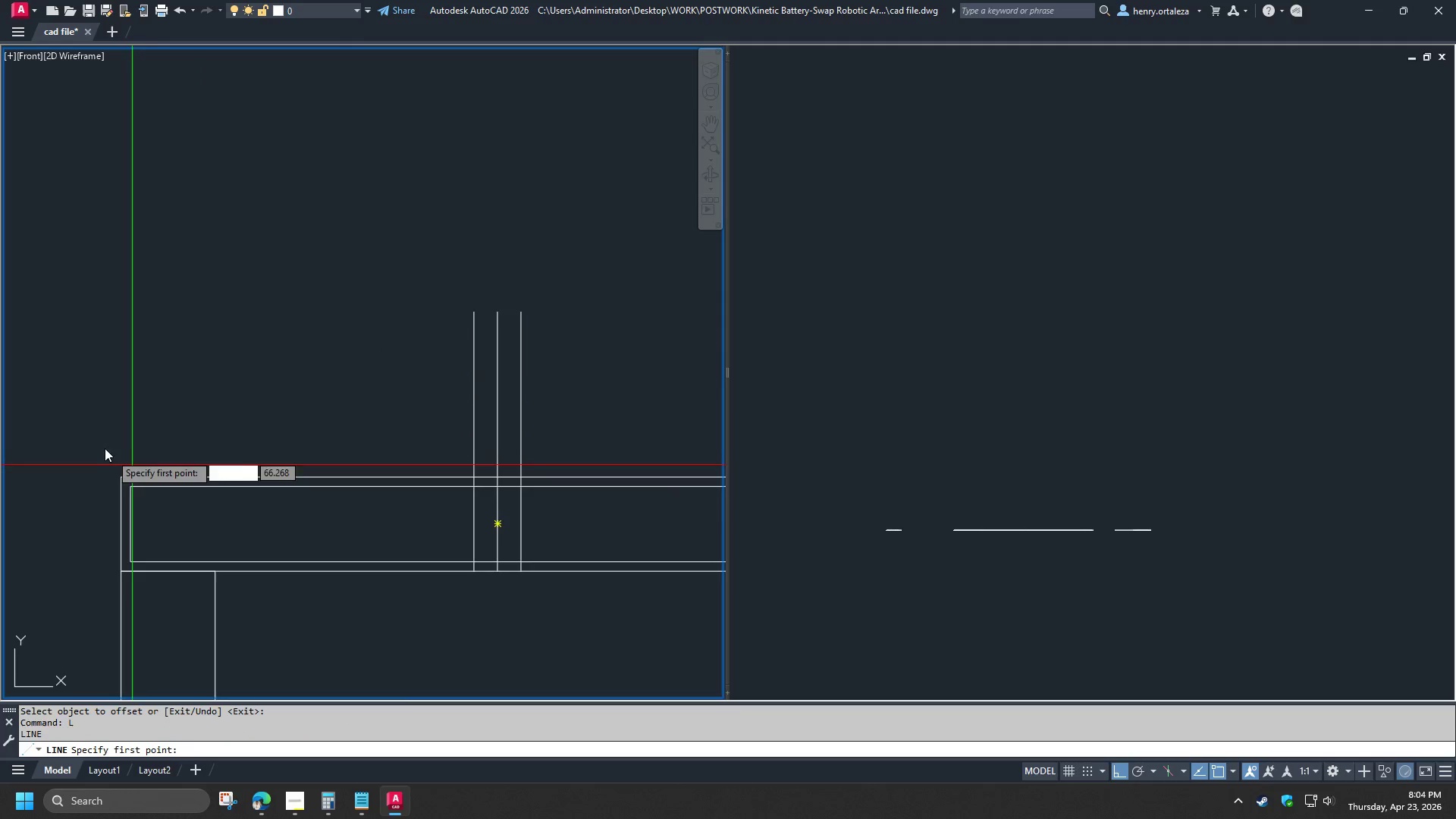 
scroll: coordinate [110, 442], scroll_direction: down, amount: 2.0
 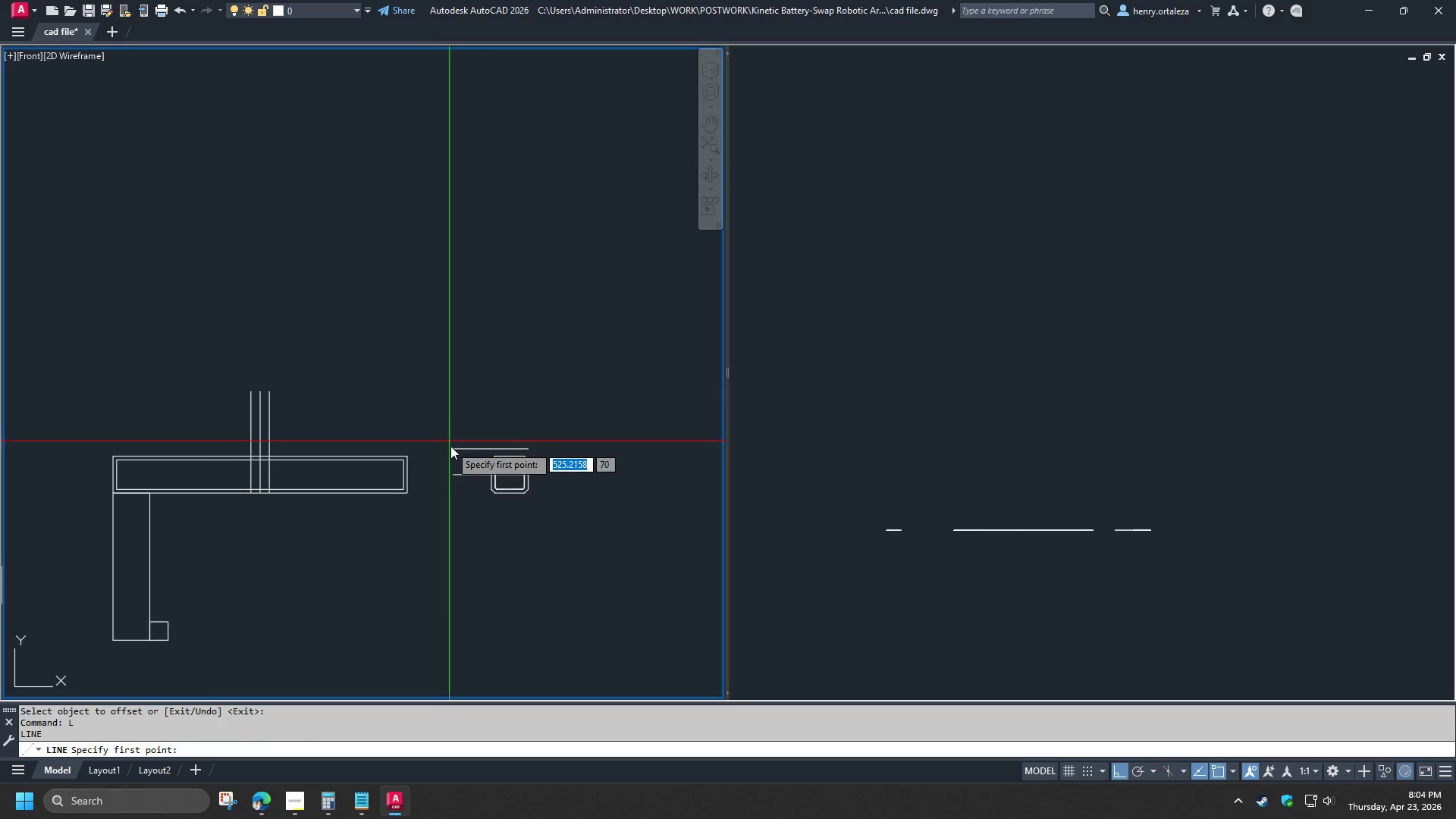 
left_click([453, 450])
 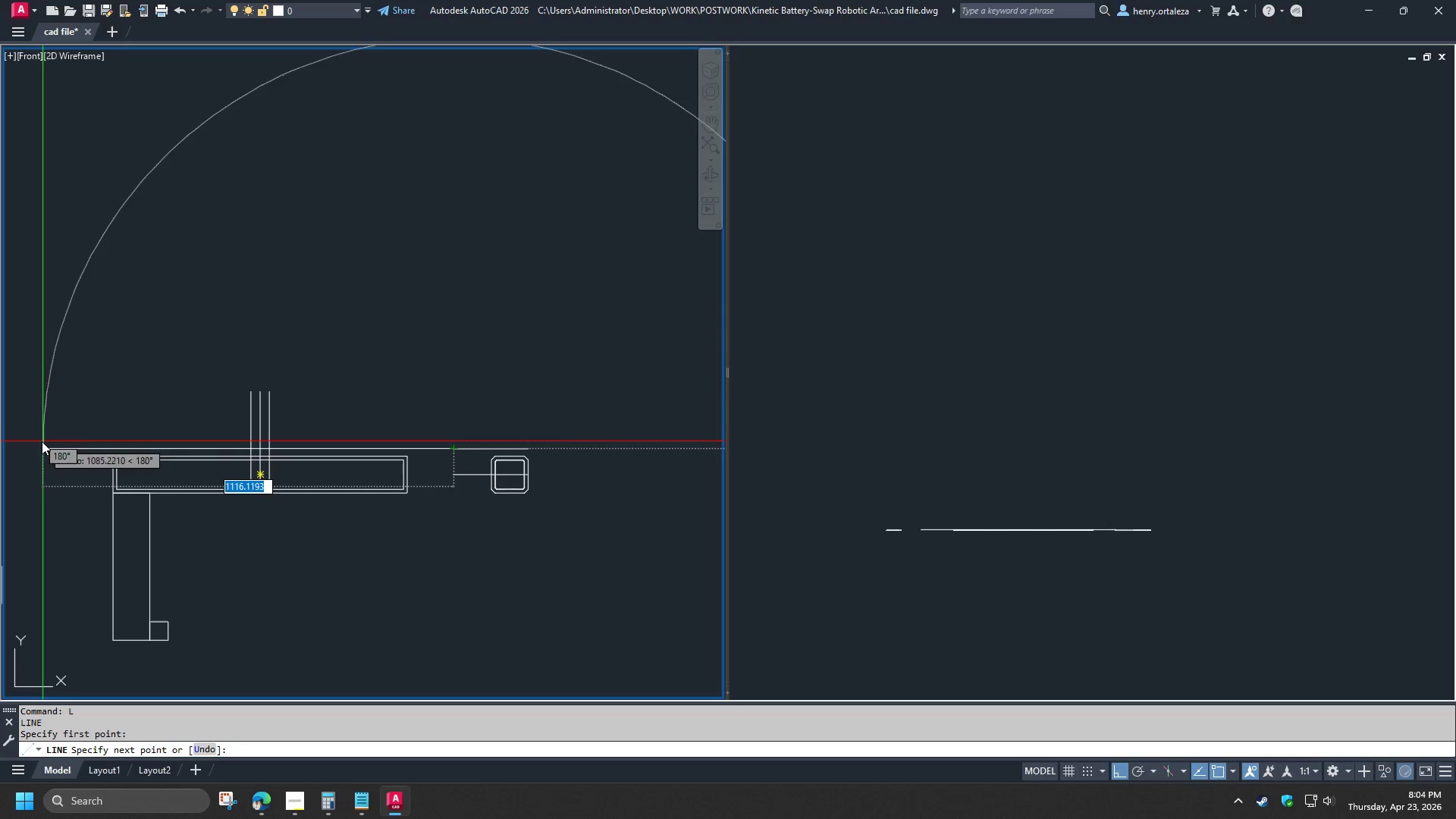 
left_click([37, 443])
 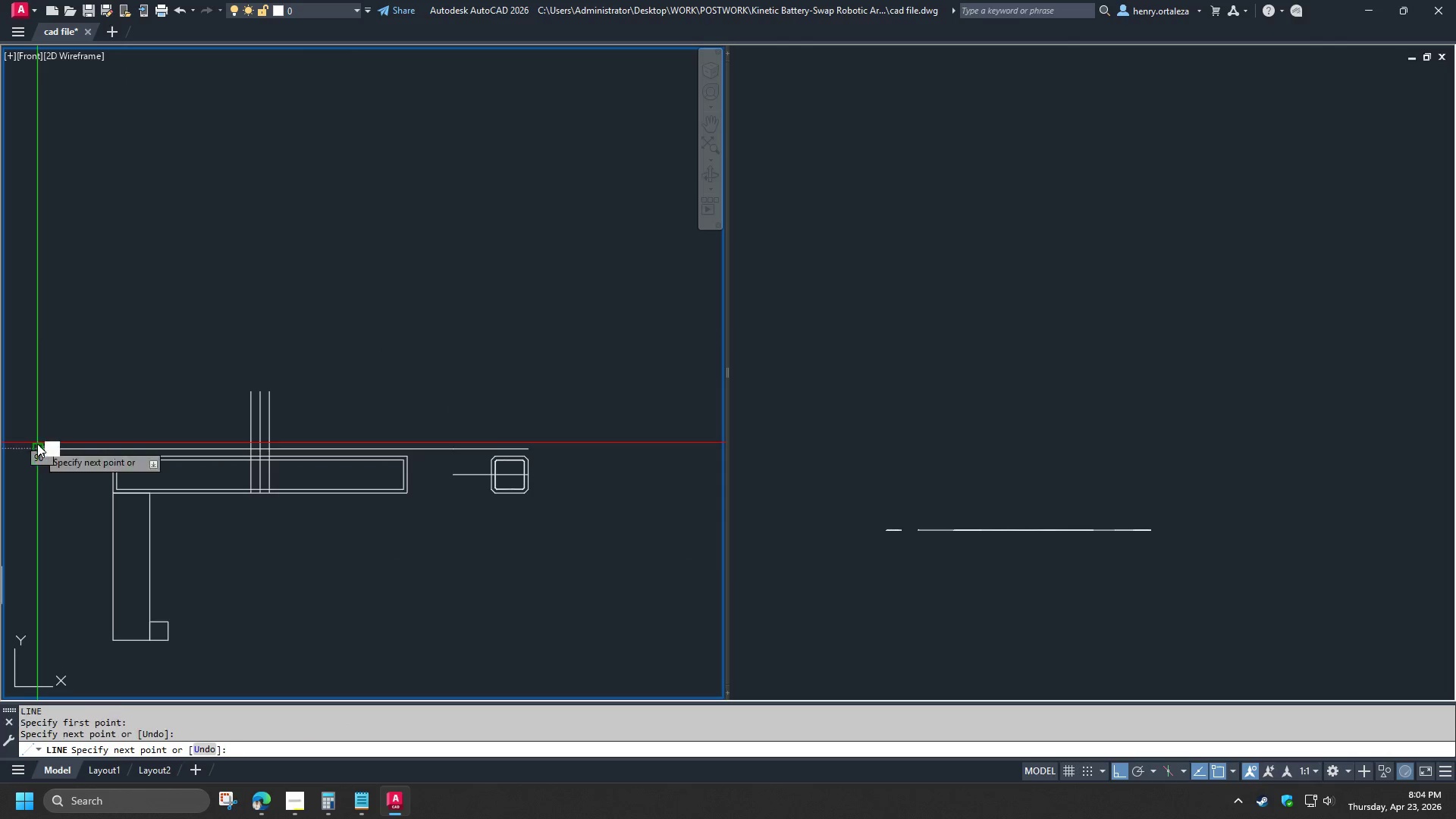 
key(Space)
 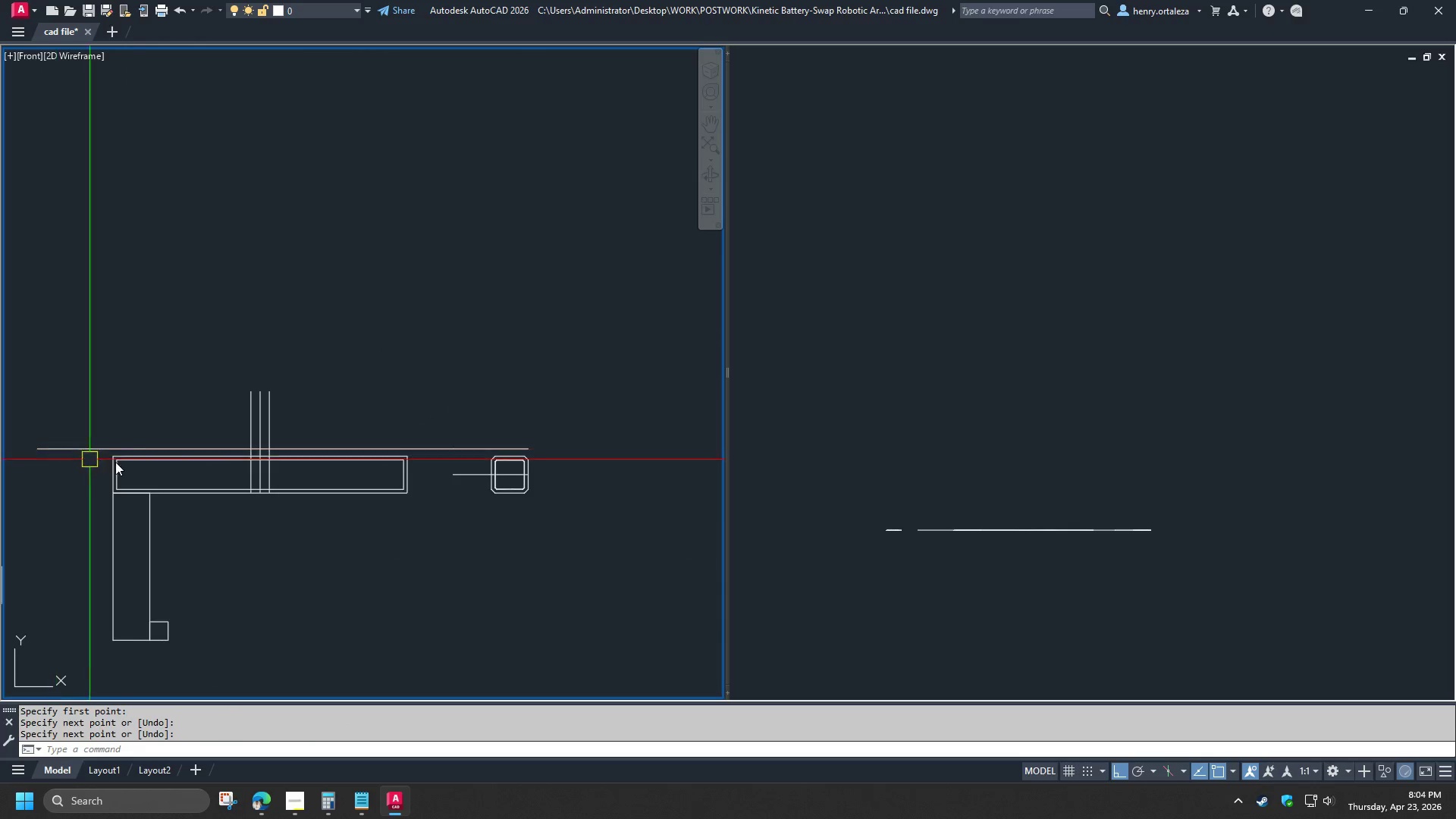 
key(Space)
 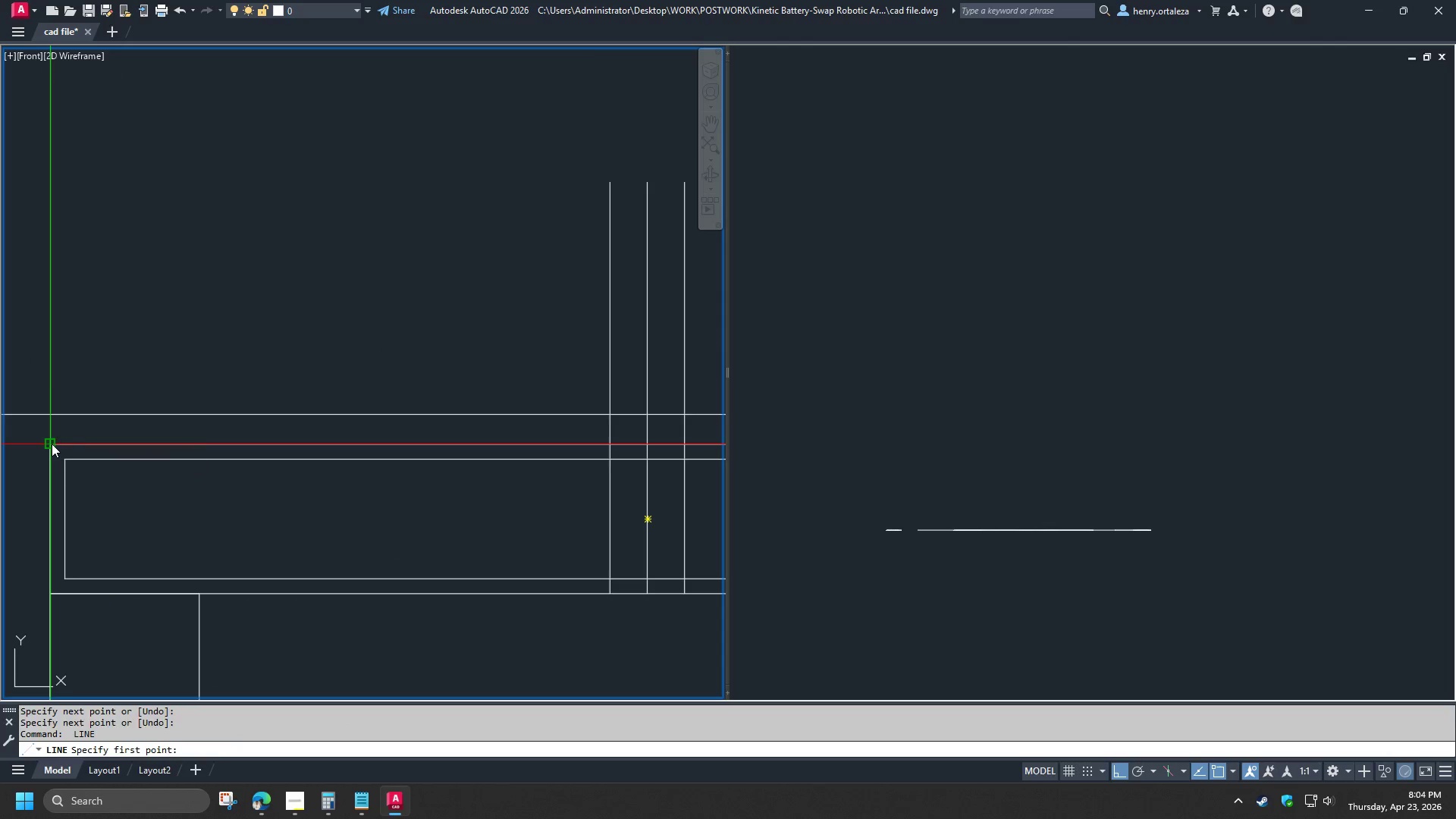 
scroll: coordinate [133, 462], scroll_direction: up, amount: 3.0
 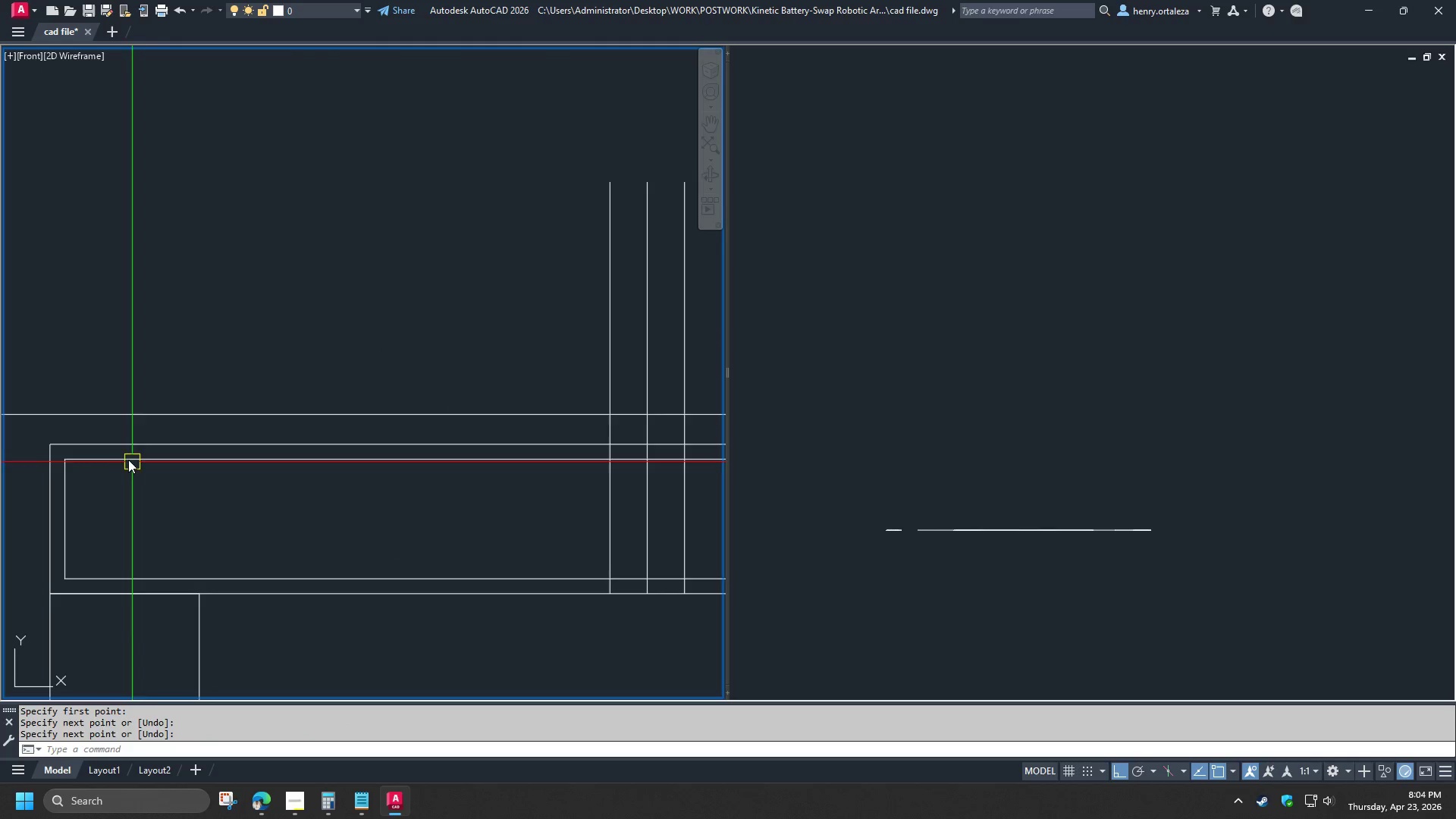 
double_click([64, 312])
 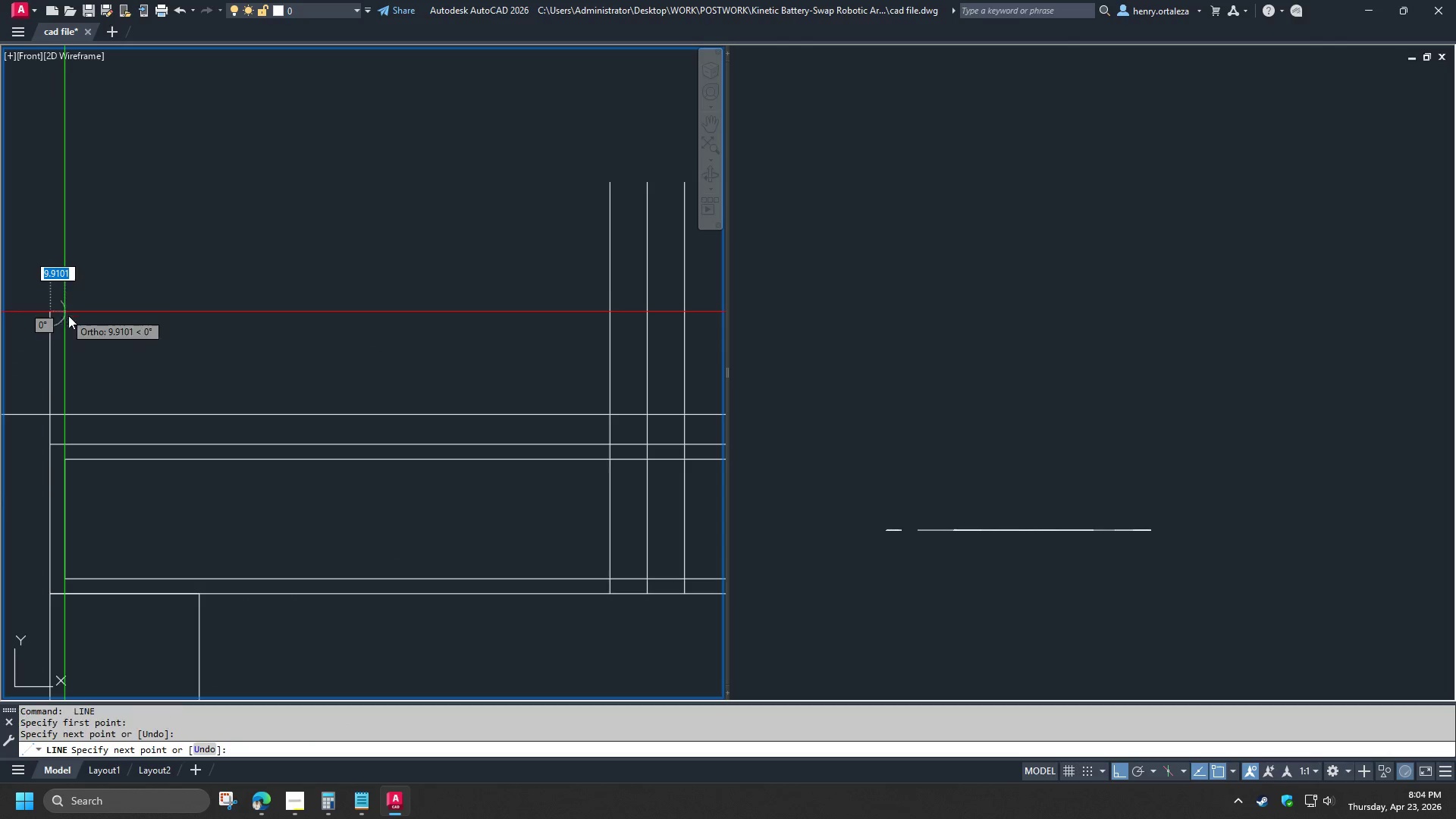 
key(Space)
 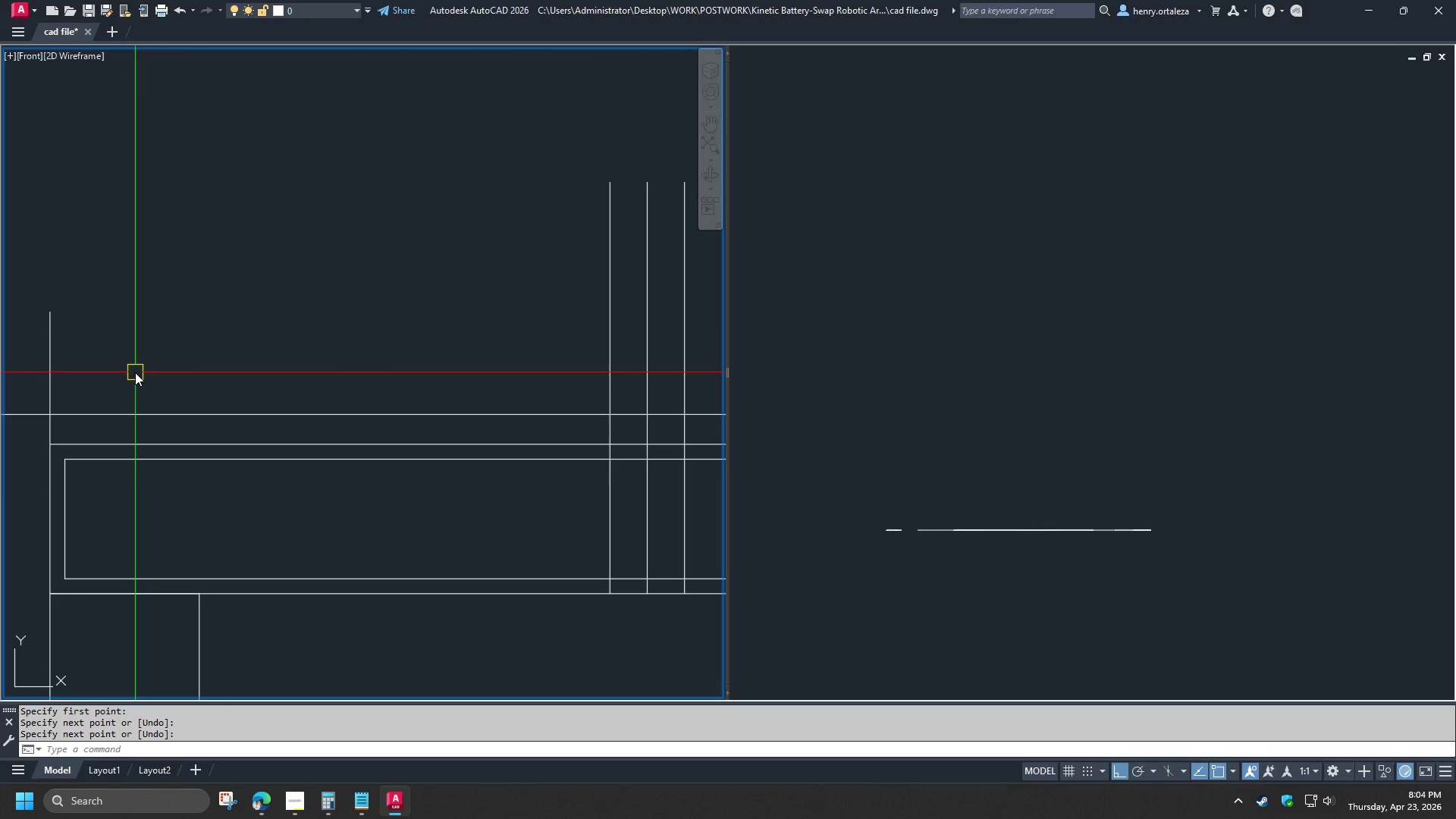 
key(O)
 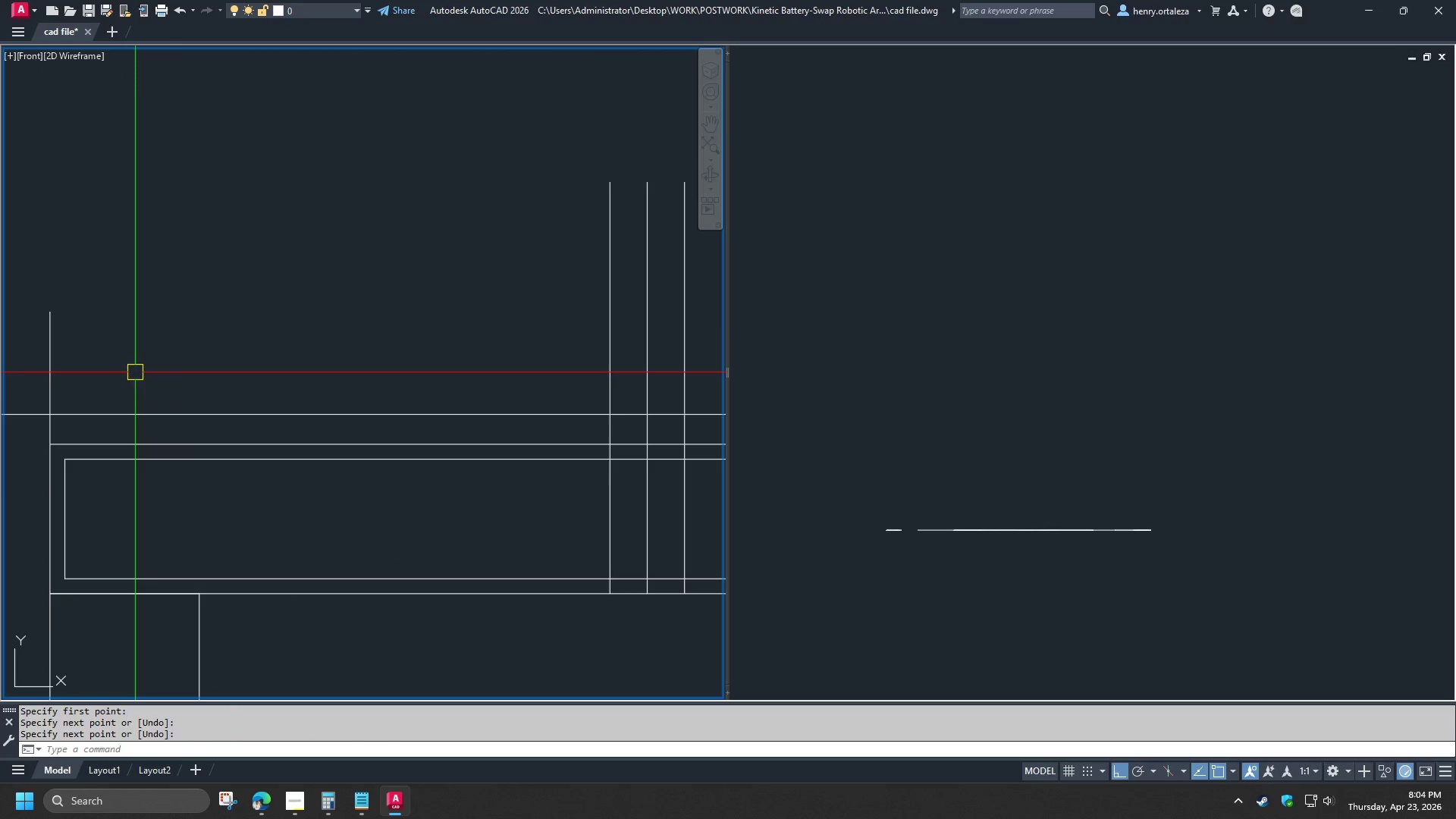 
key(Space)
 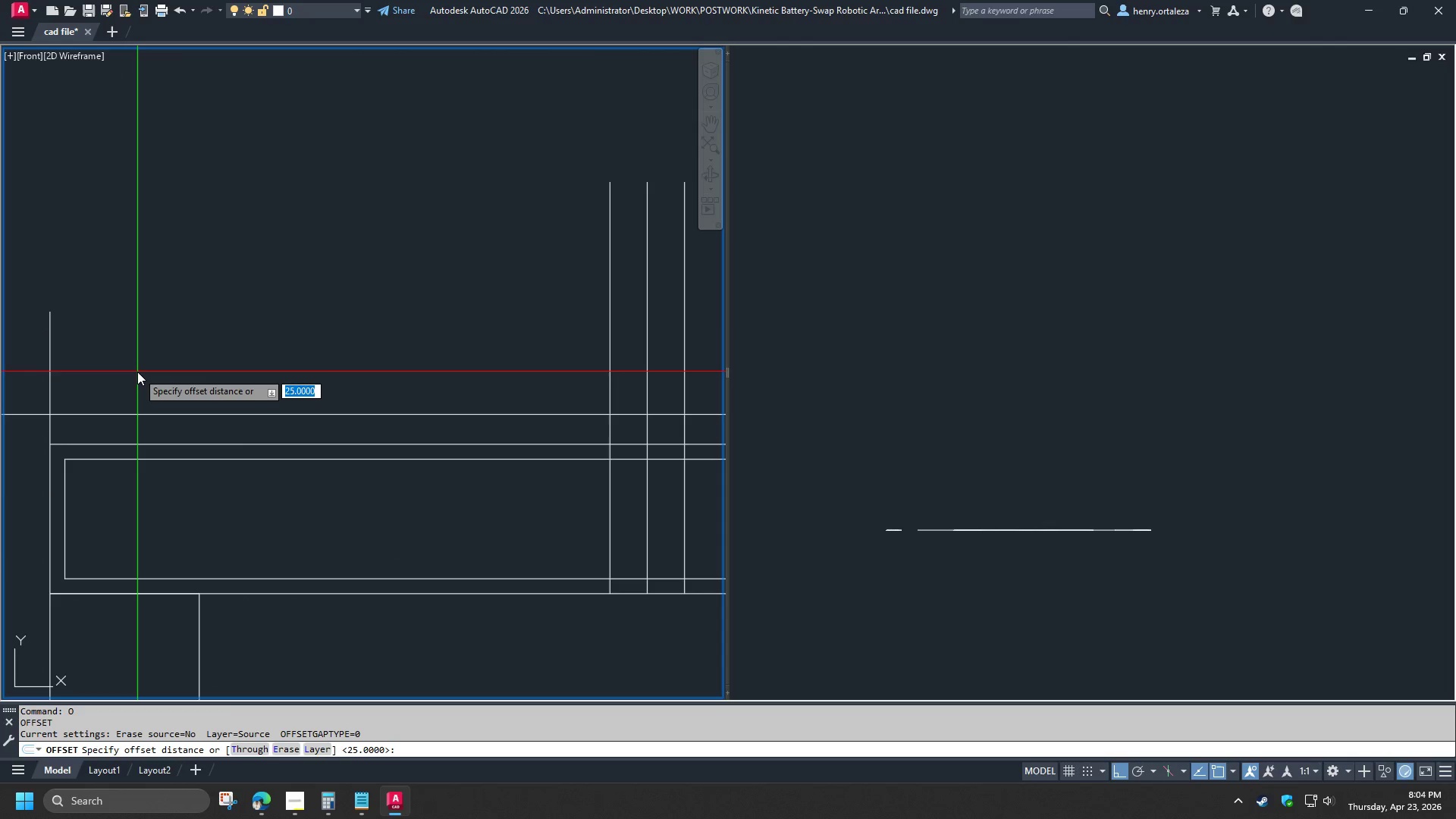 
key(T)
 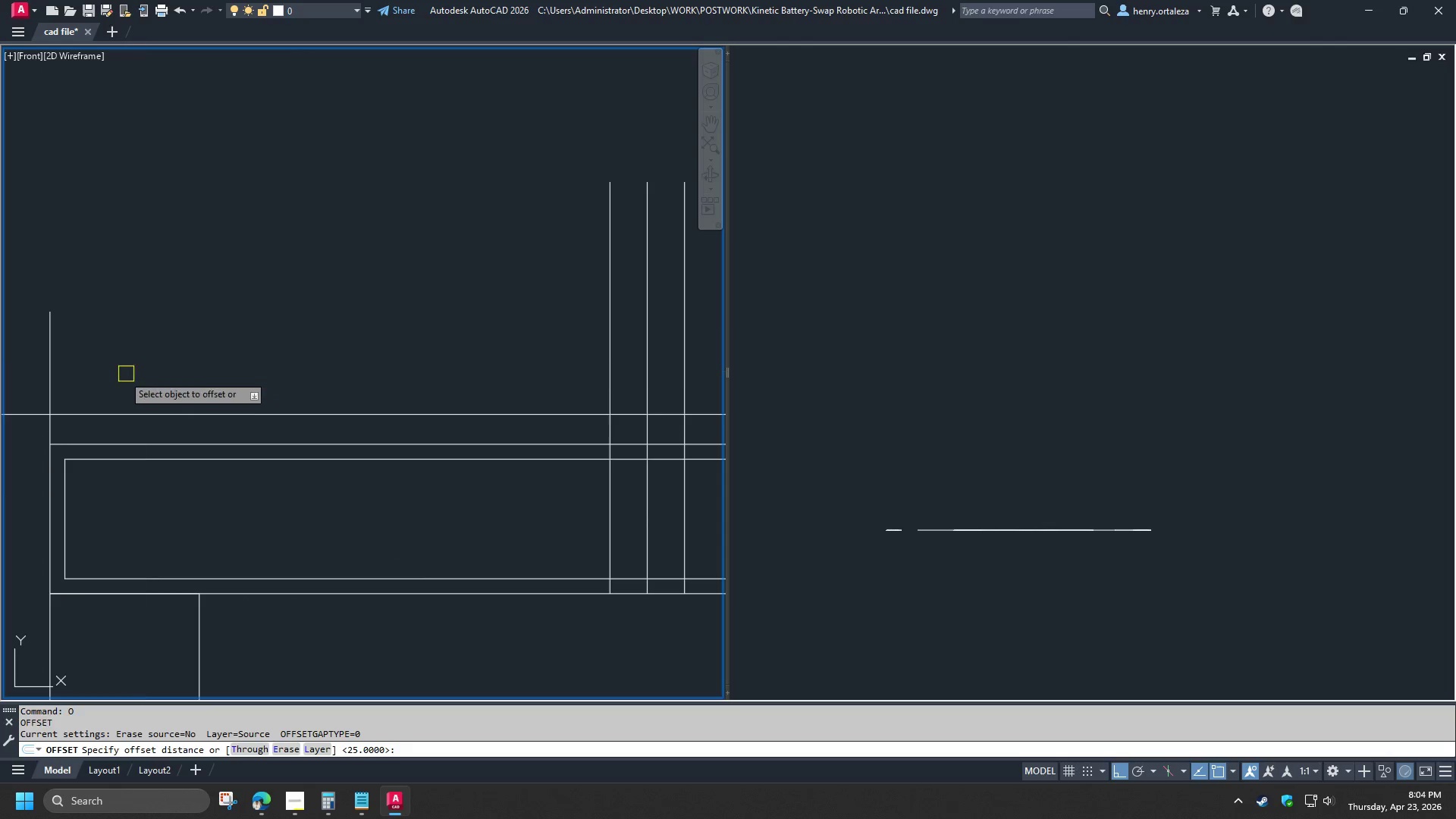 
key(Space)
 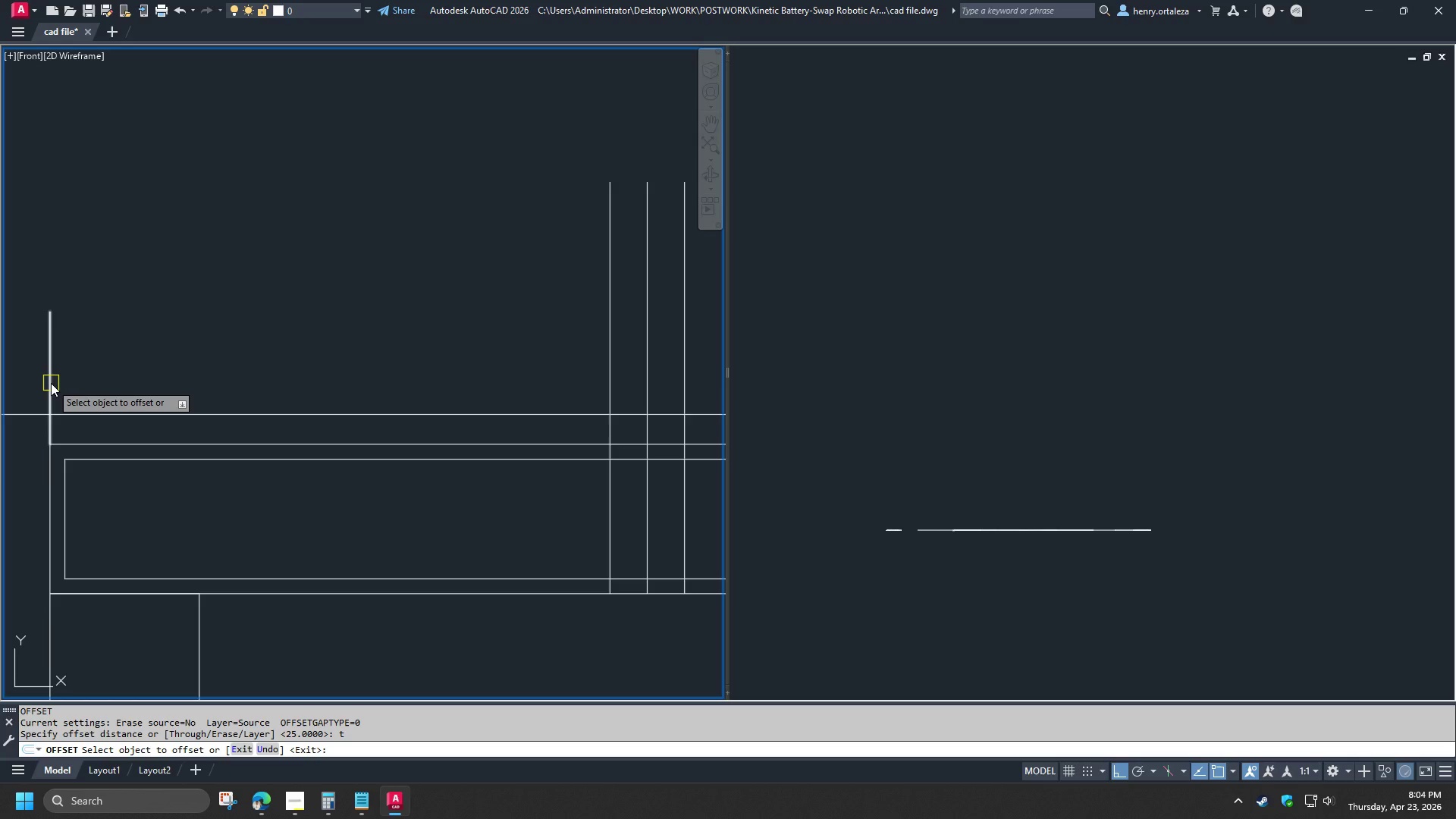 
left_click([51, 383])
 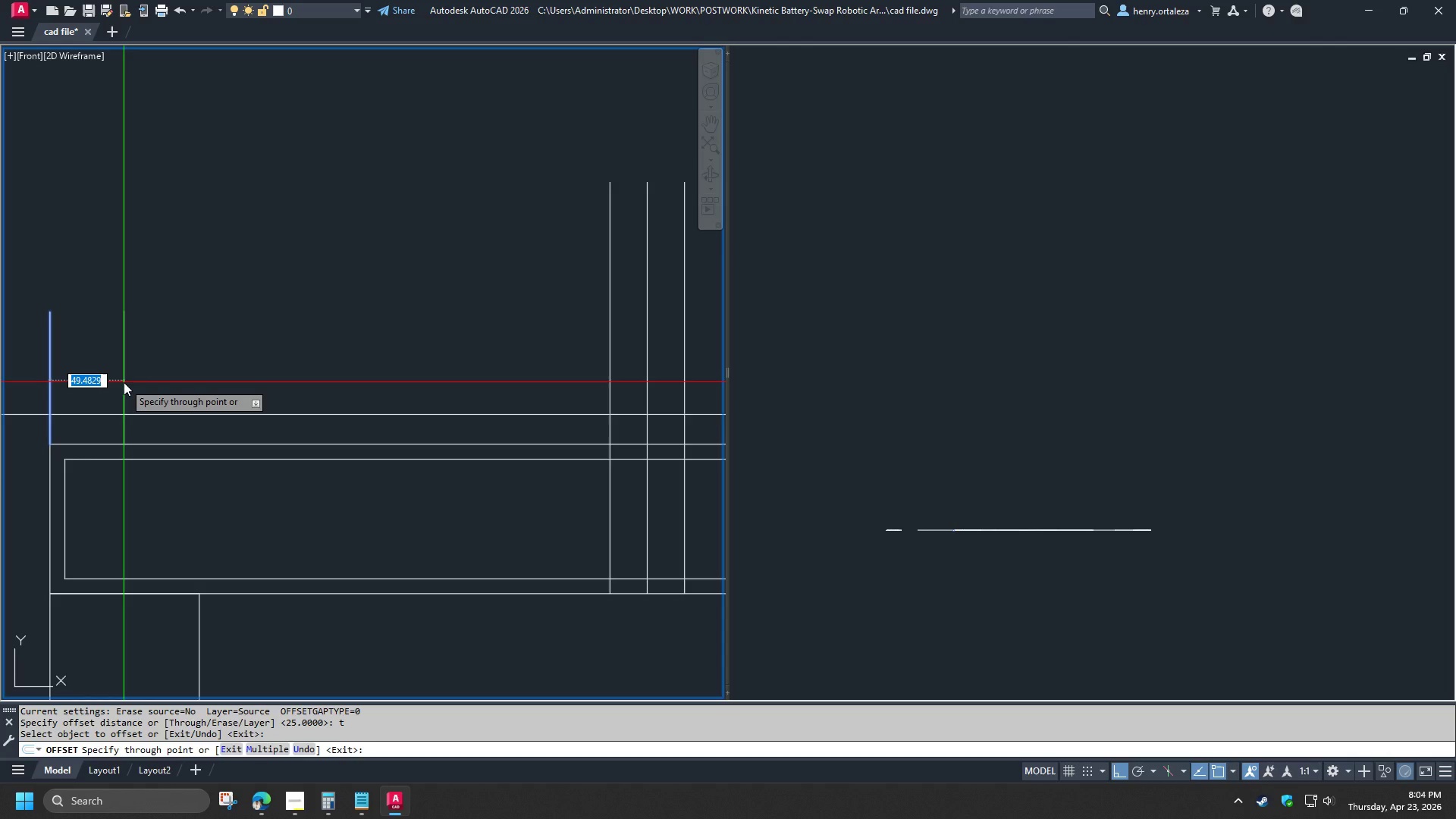 
wait(5.66)
 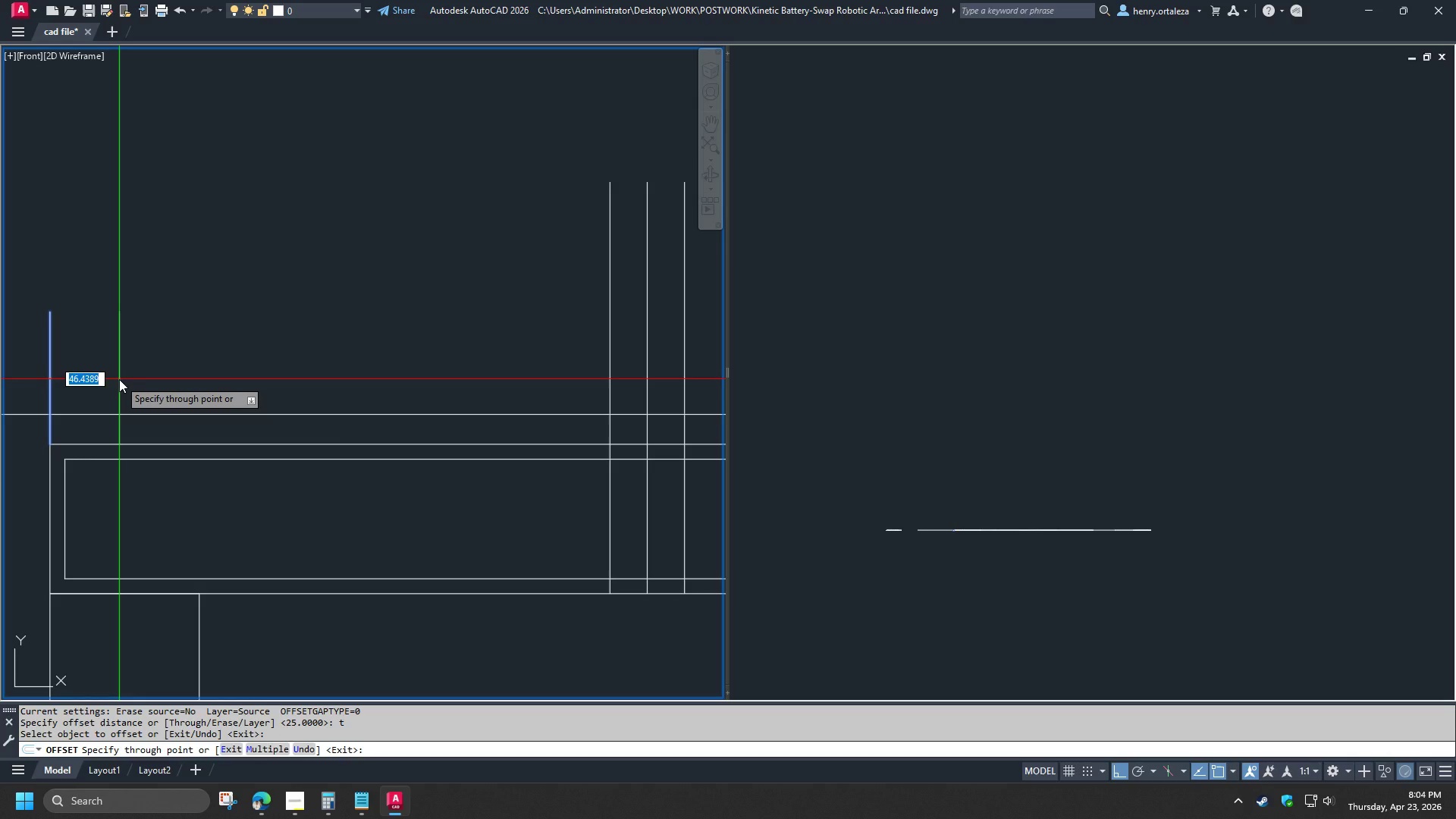 
key(Numpad5)
 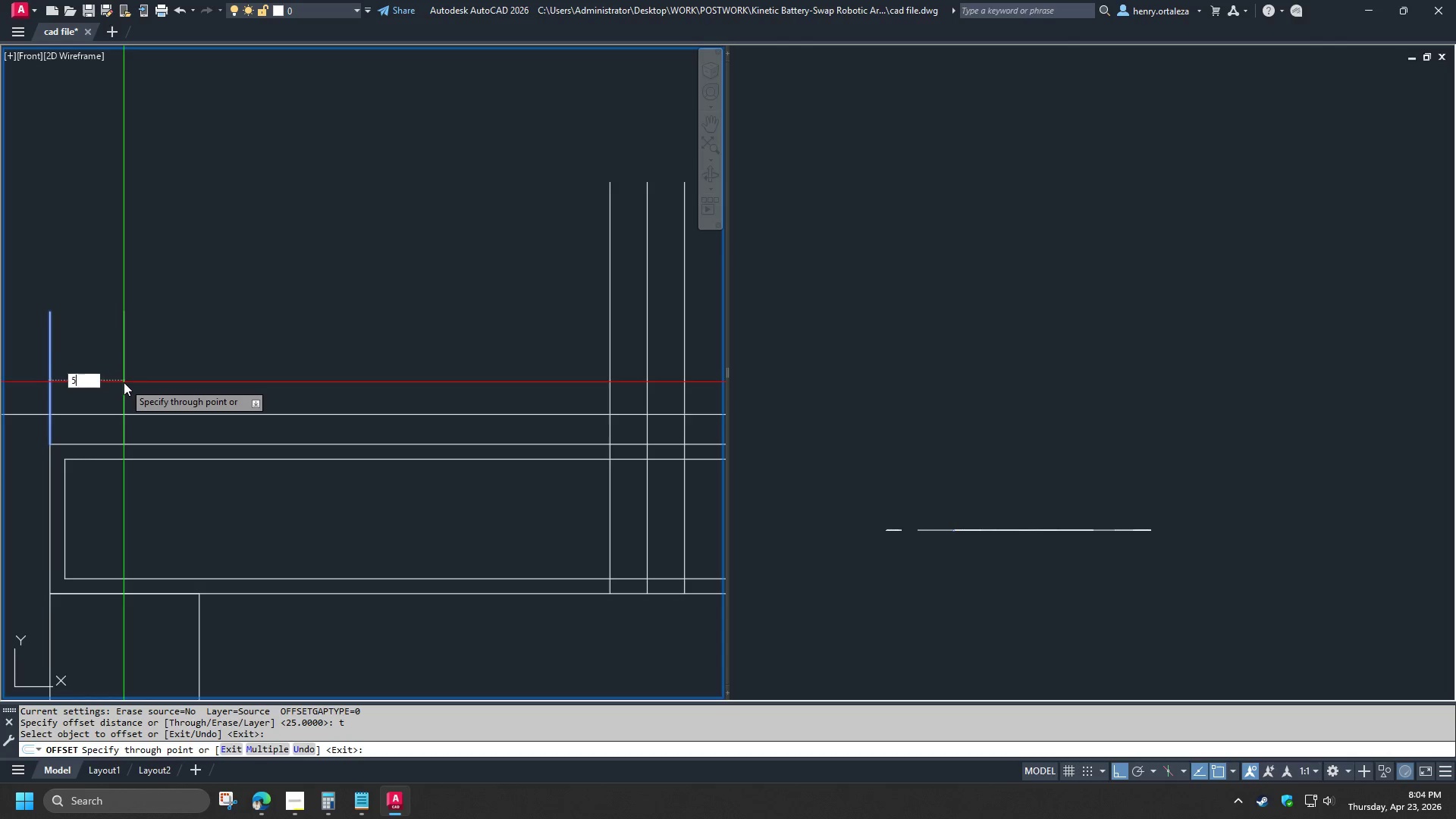 
key(Numpad0)
 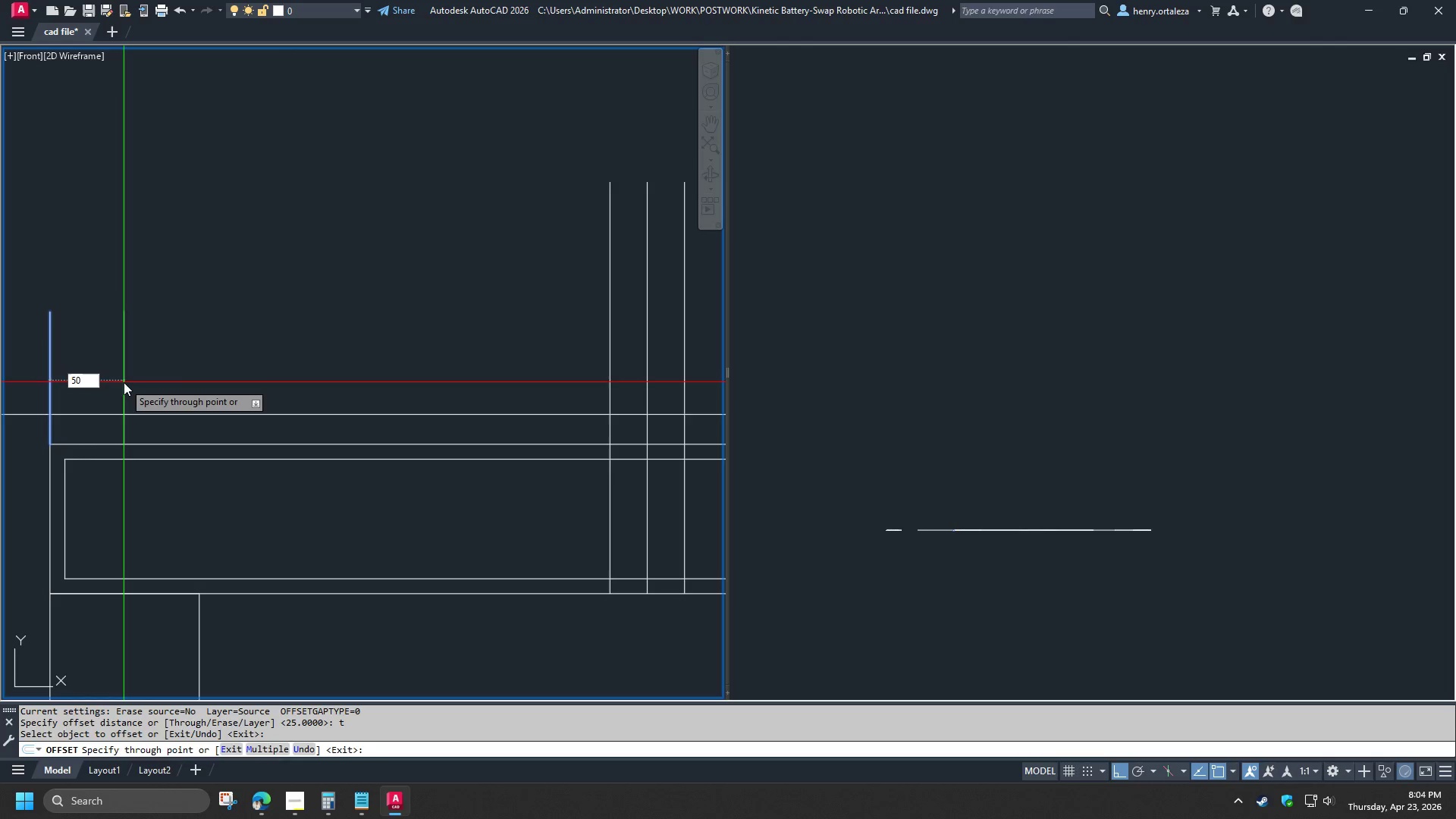 
key(NumpadEnter)
 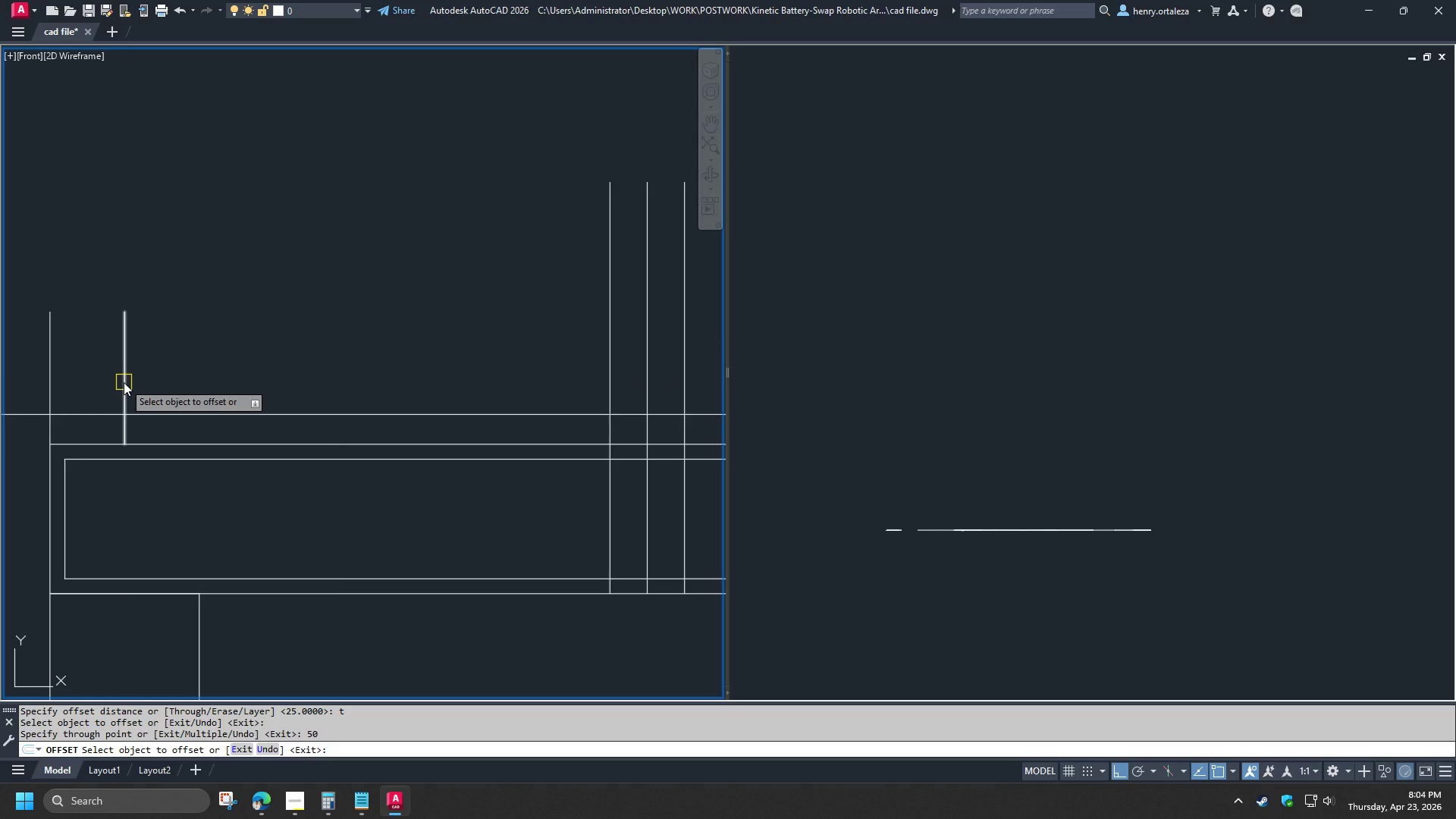 
key(Space)
 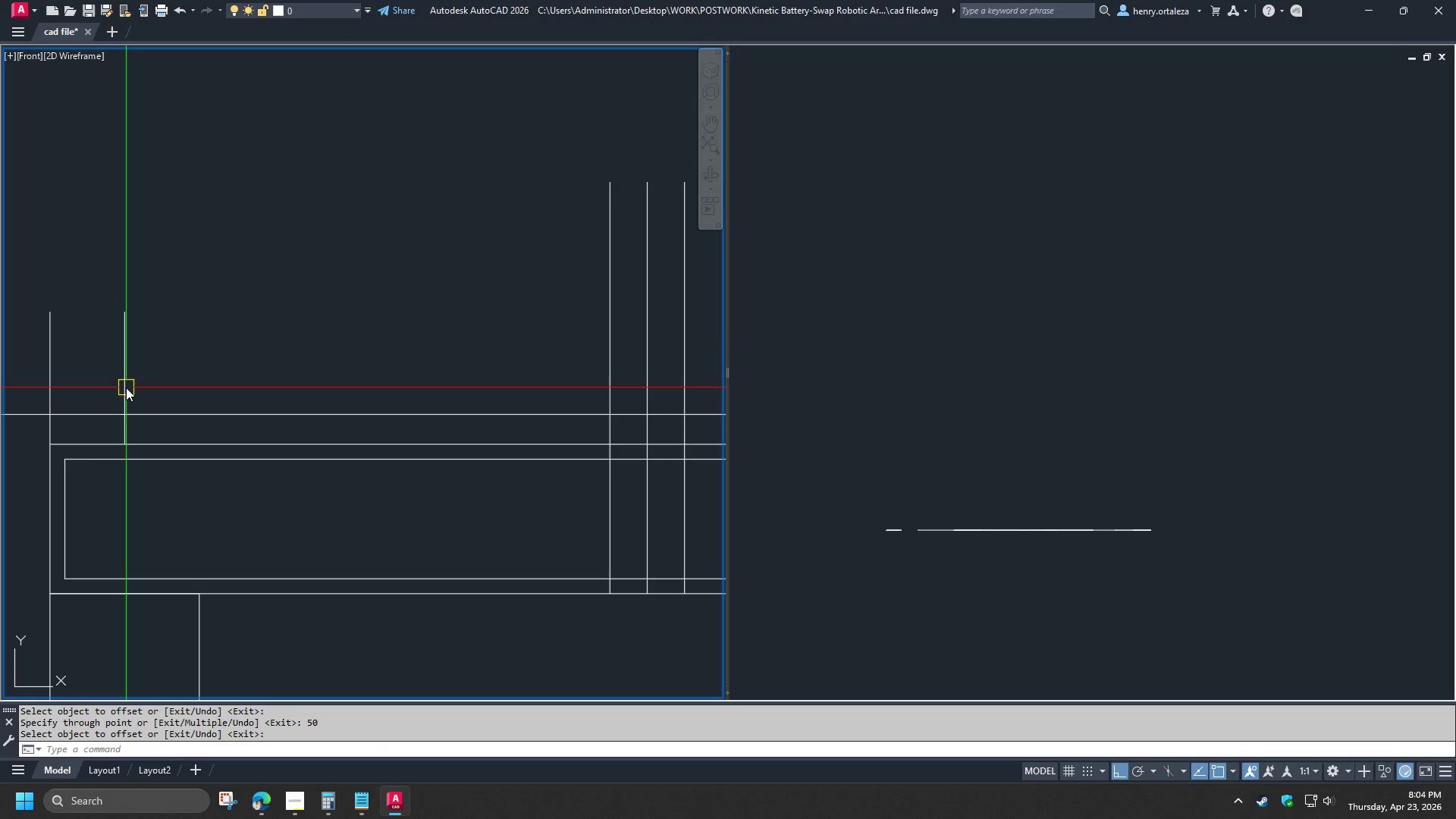 
key(C)
 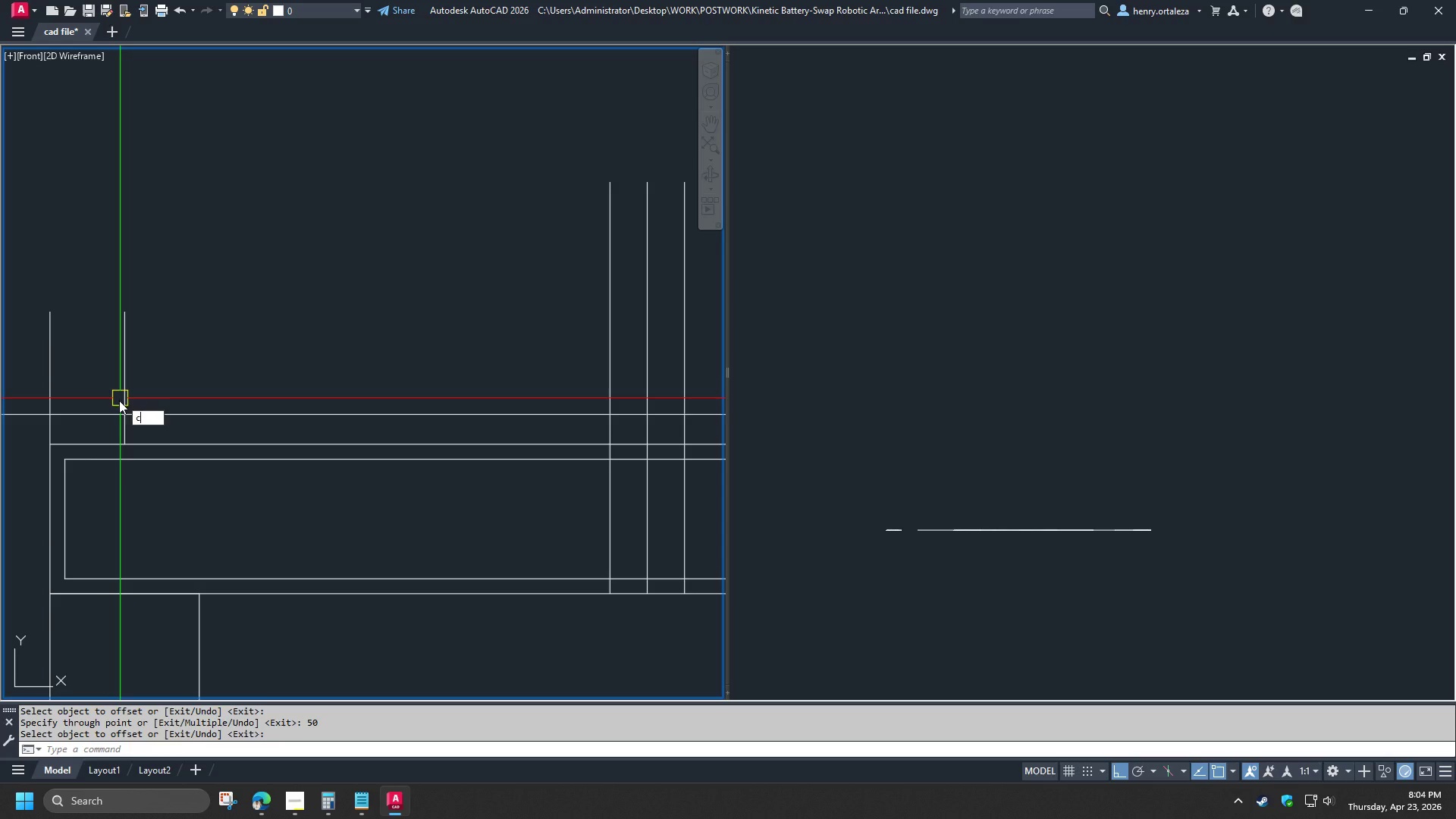 
key(Space)
 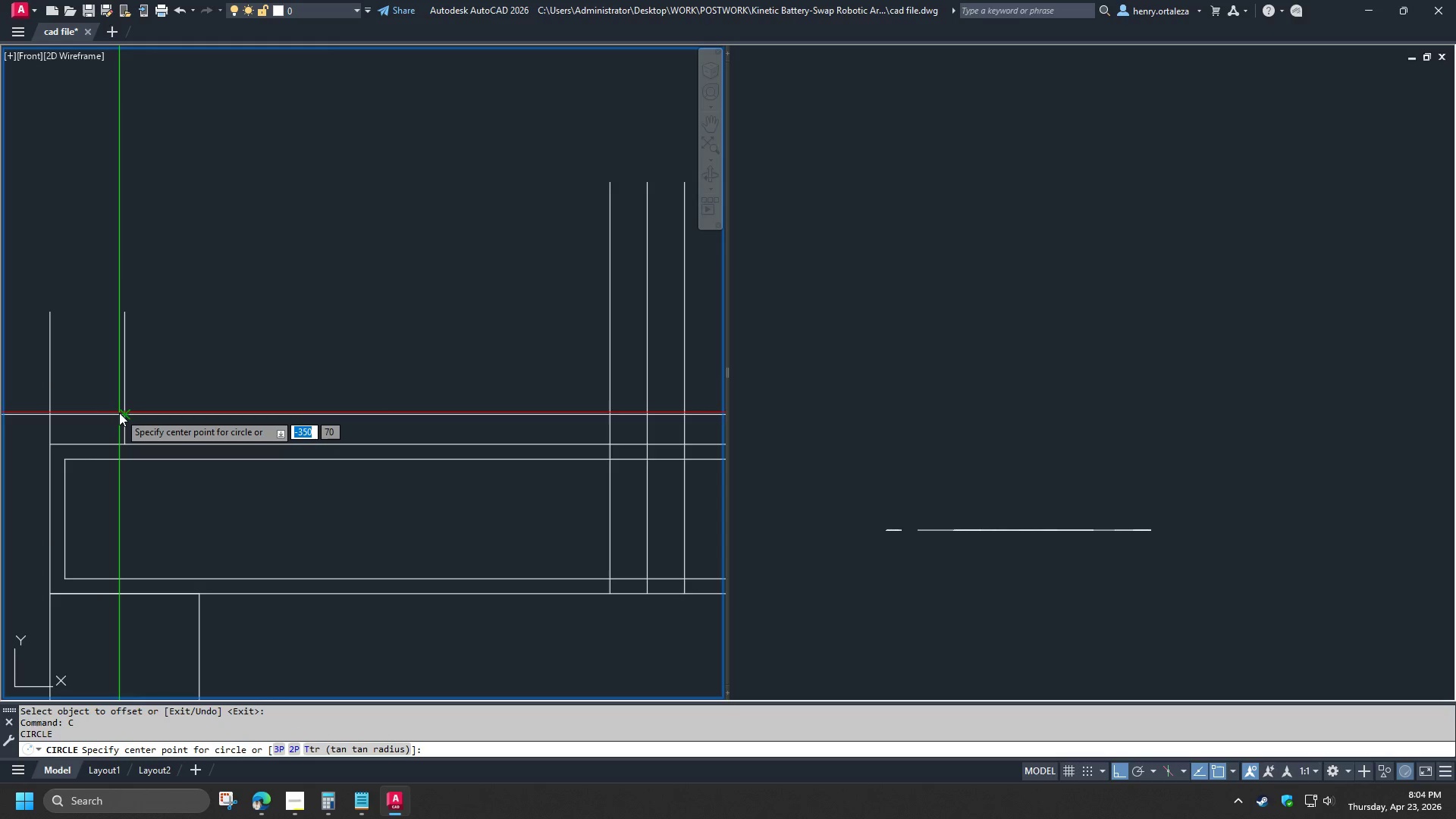 
left_click([119, 413])
 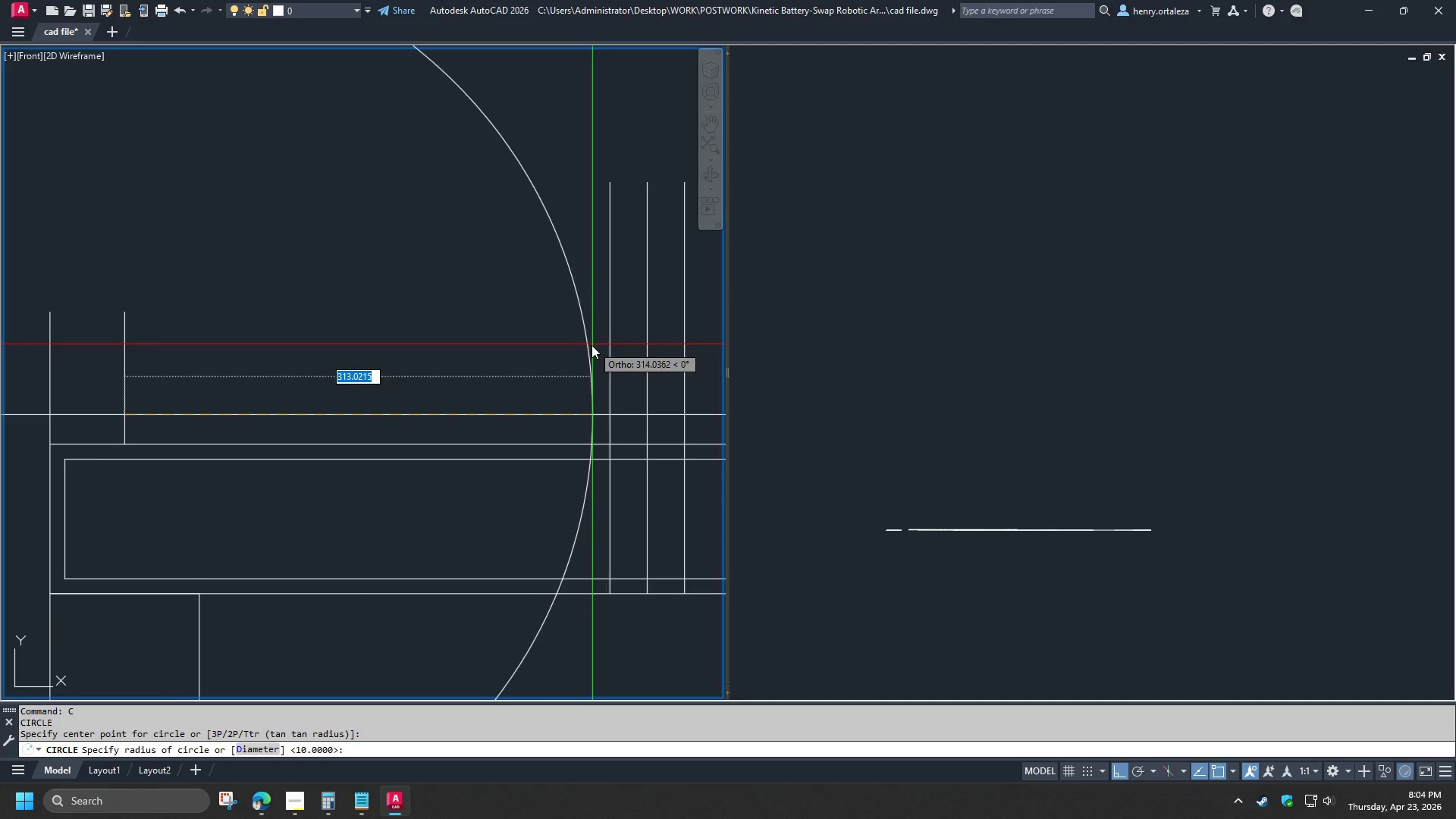 
wait(8.53)
 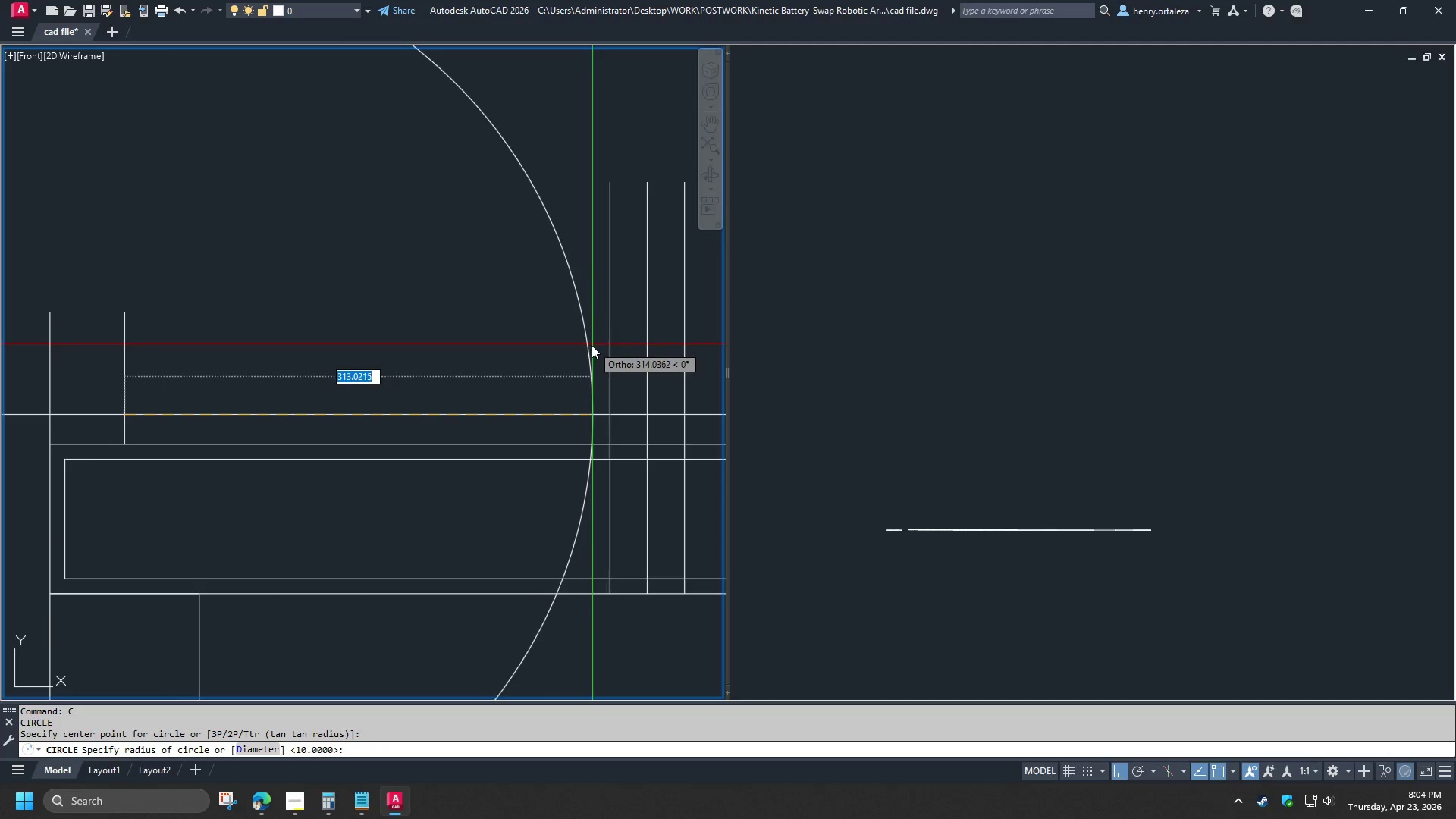 
key(Escape)
 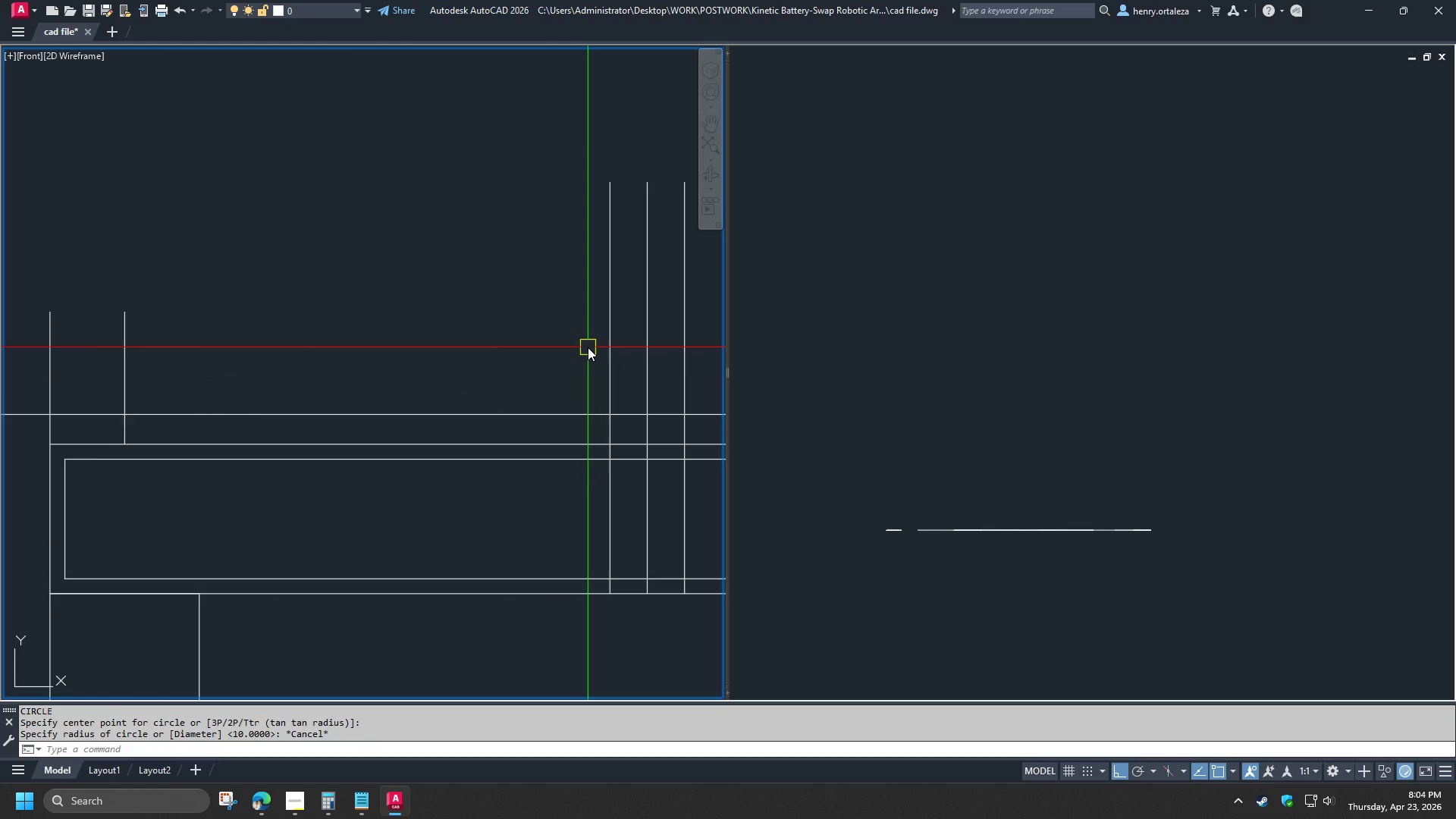 
key(O)
 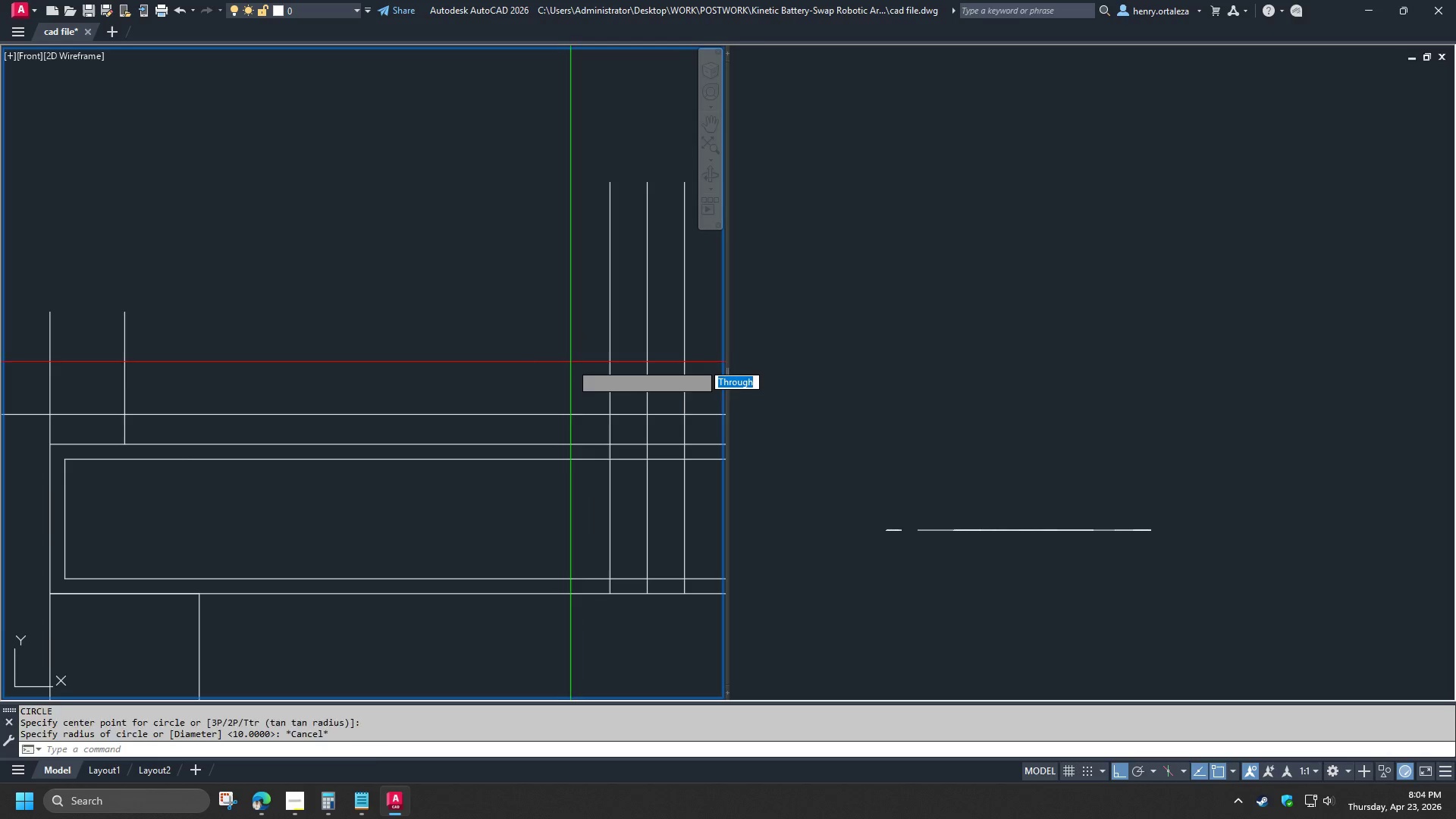 
key(Space)
 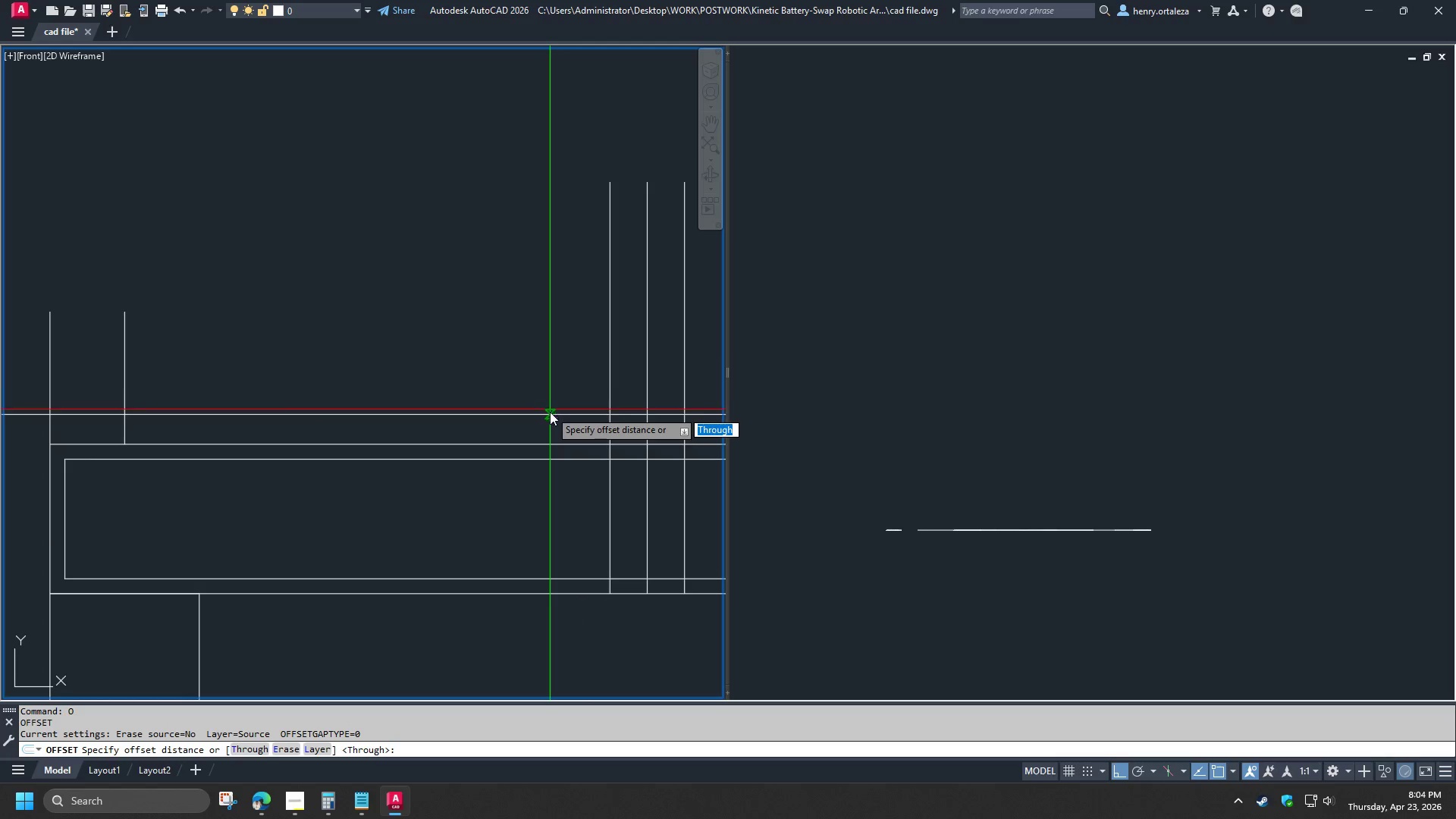 
left_click([549, 414])
 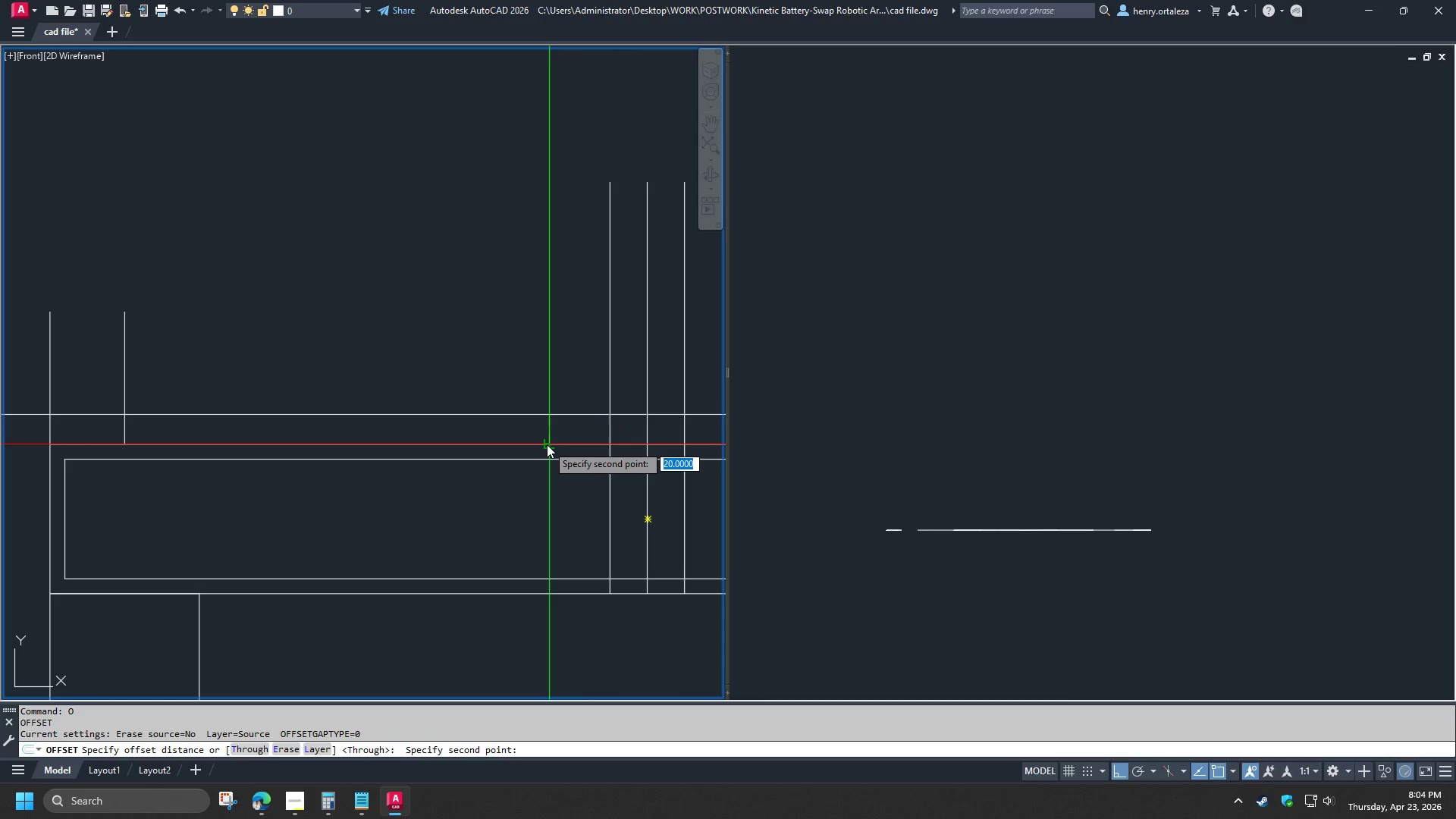 
key(Escape)
 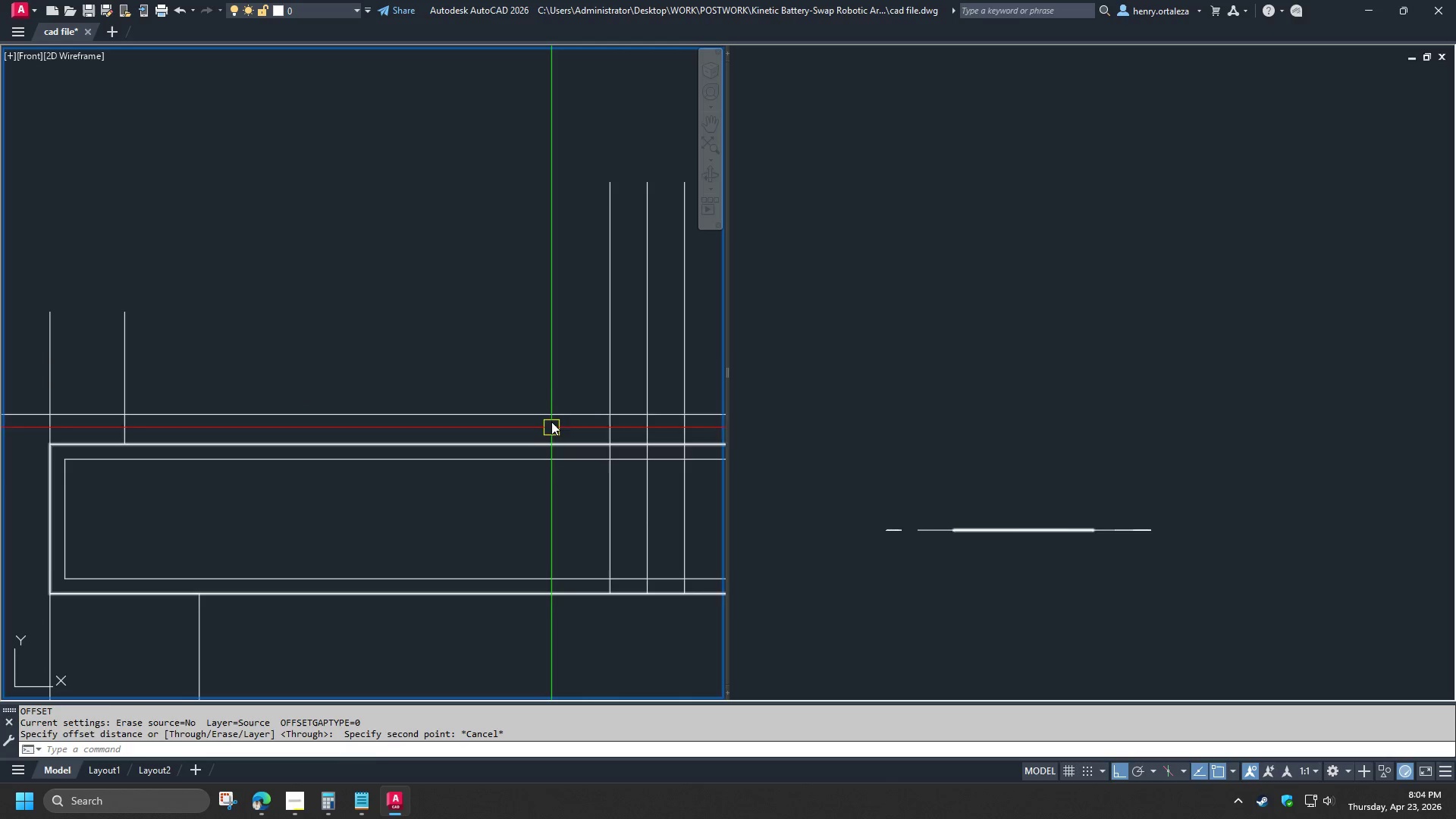 
key(Space)
 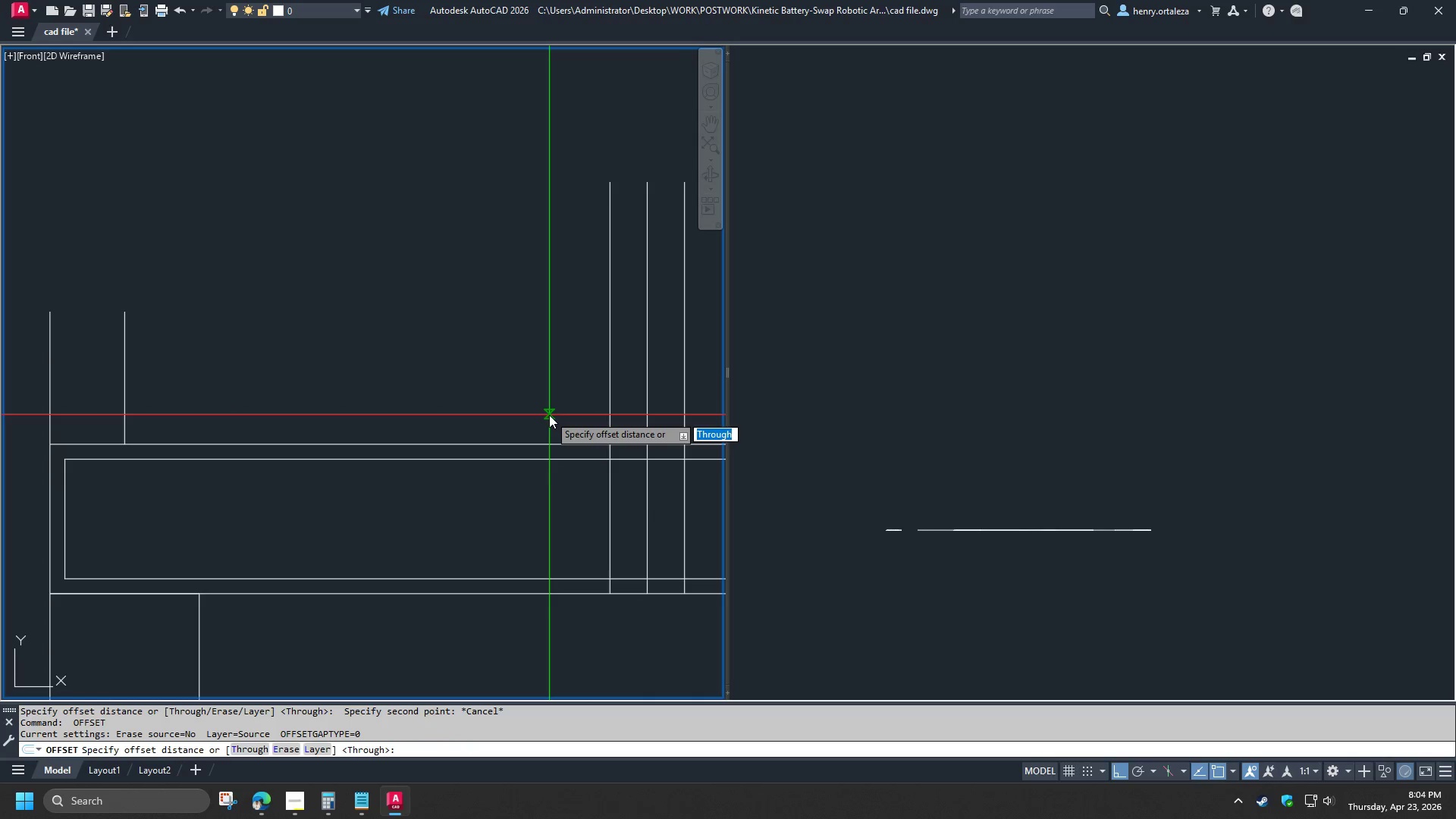 
left_click([549, 415])
 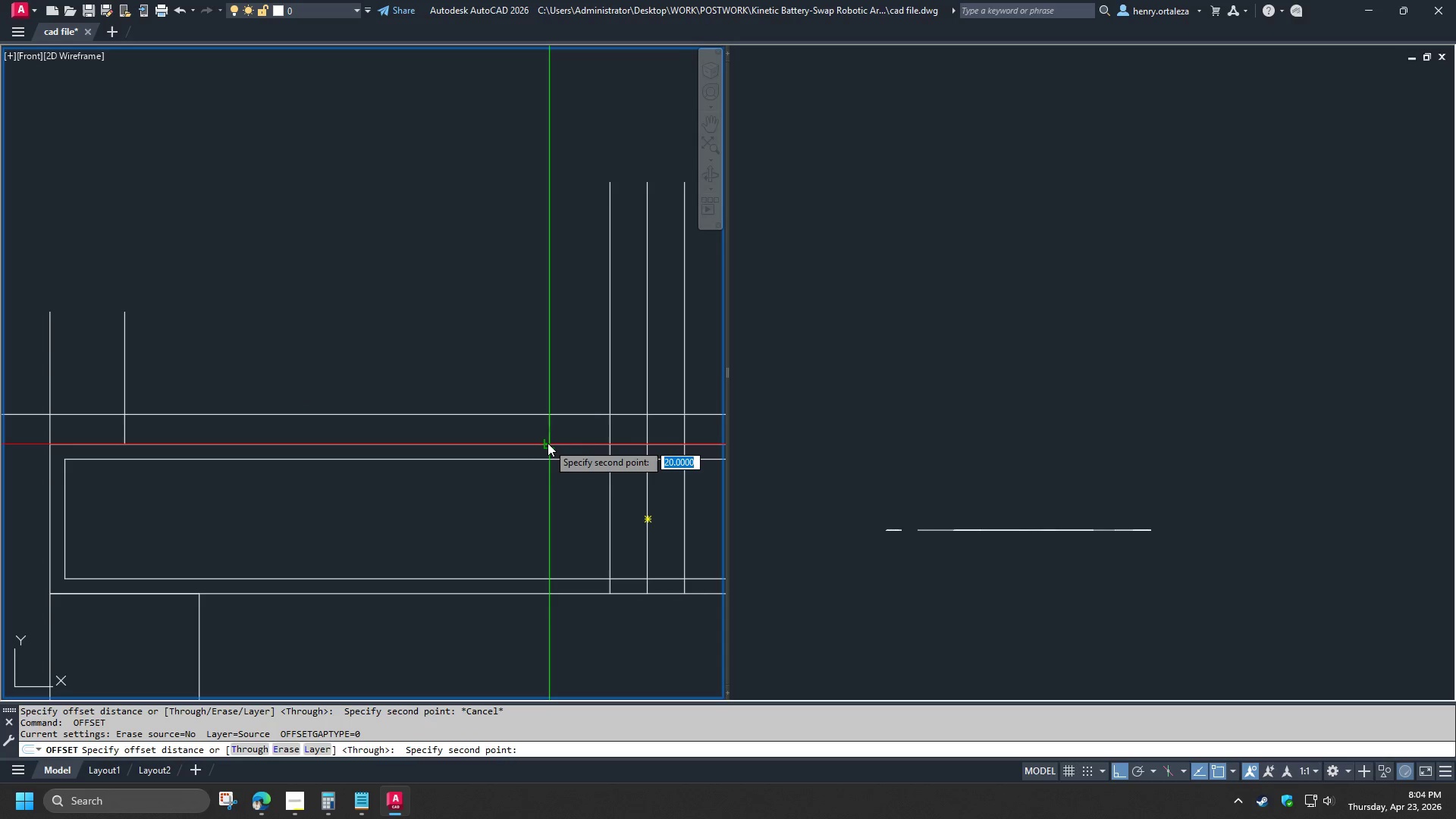 
key(Escape)
 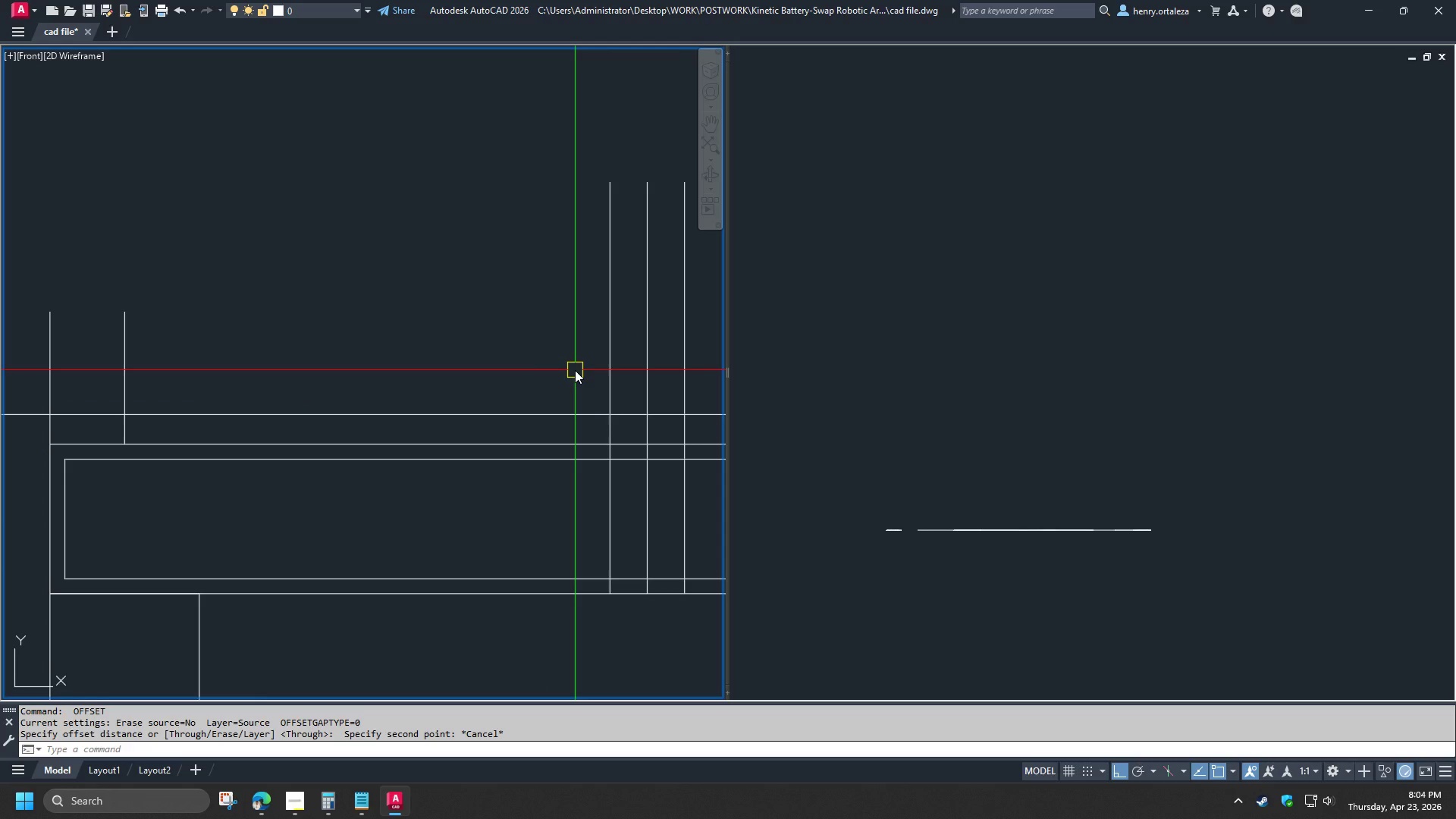 
key(O)
 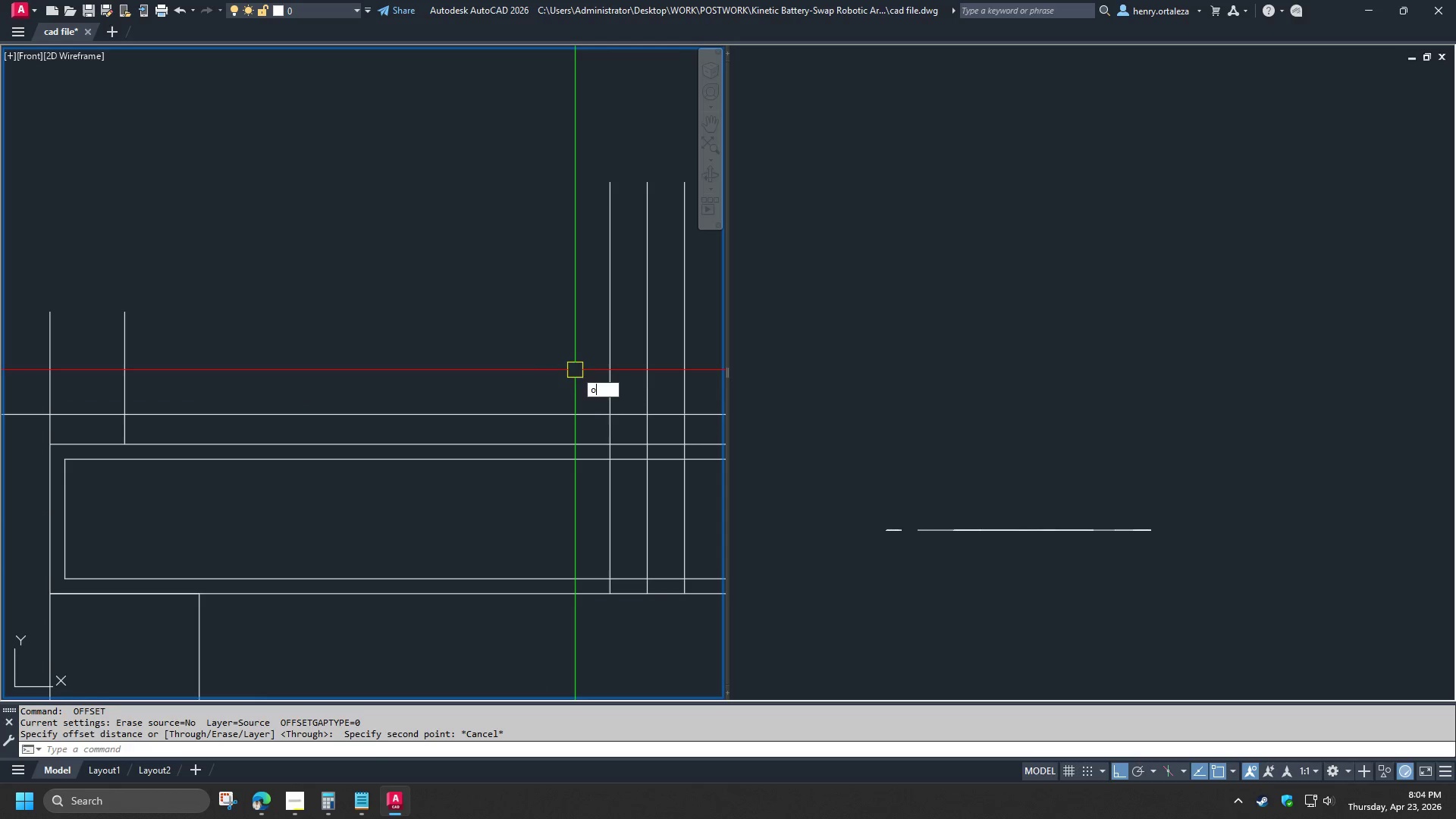 
key(Space)
 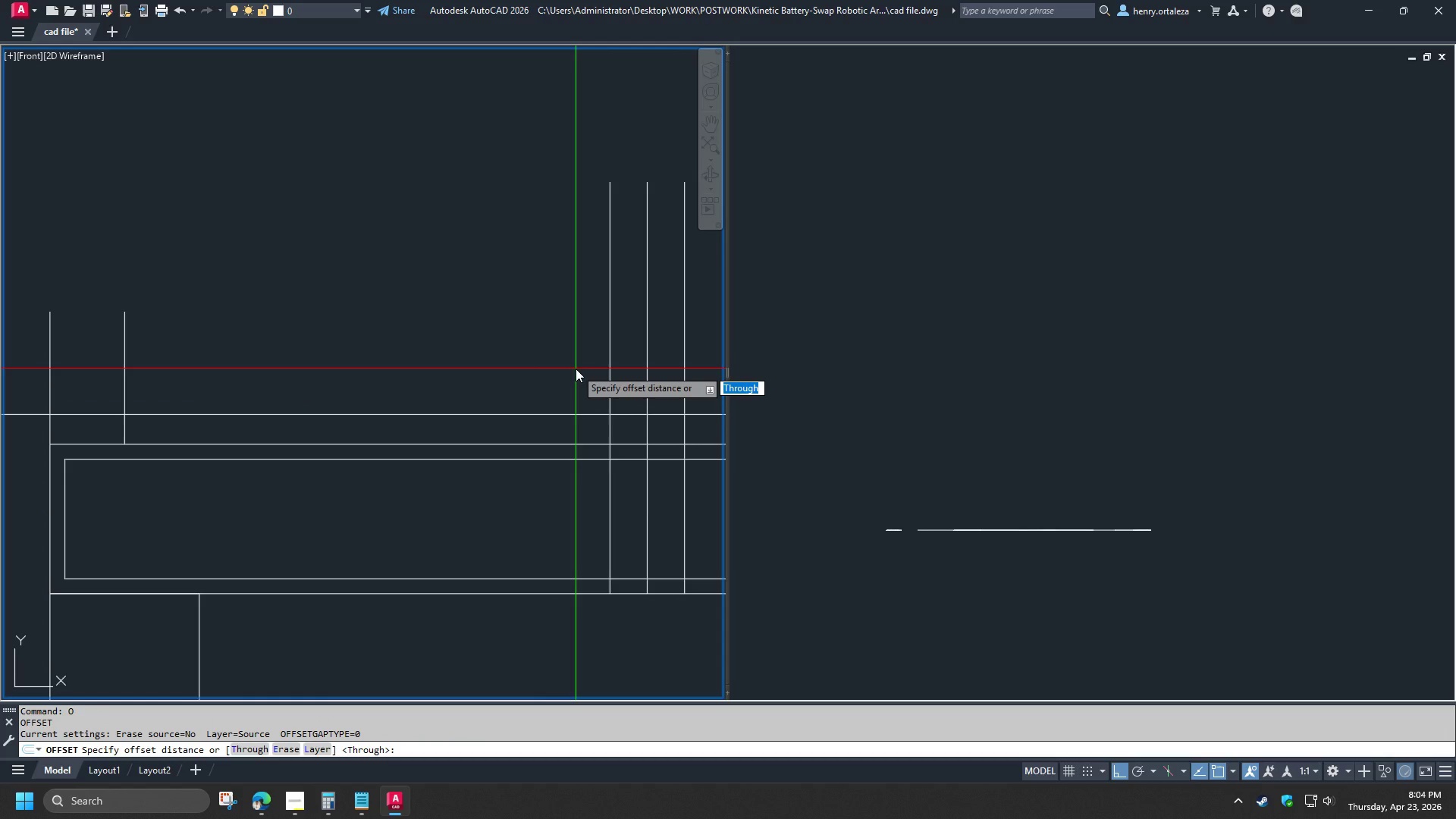 
key(Numpad2)
 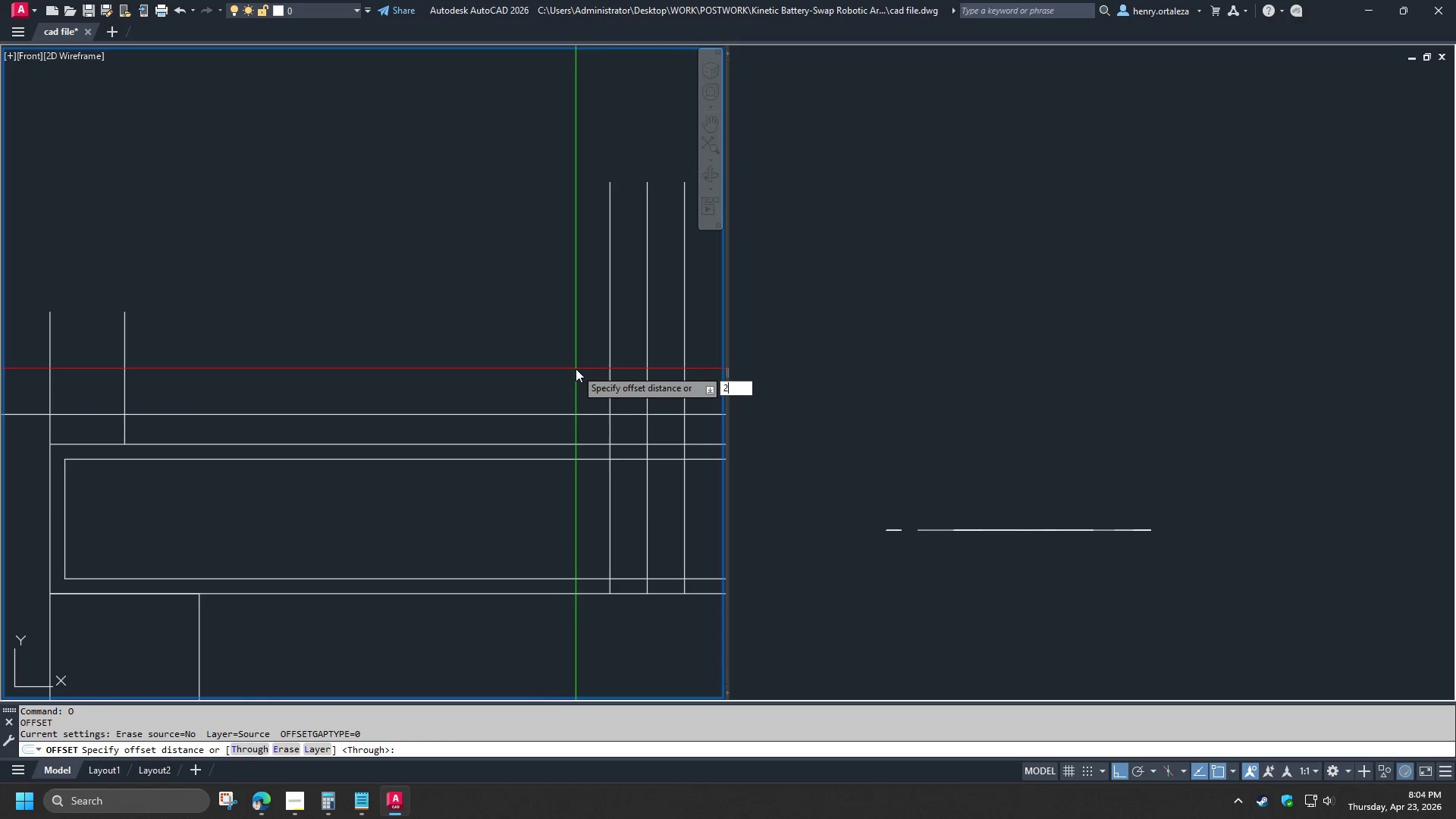 
key(Numpad0)
 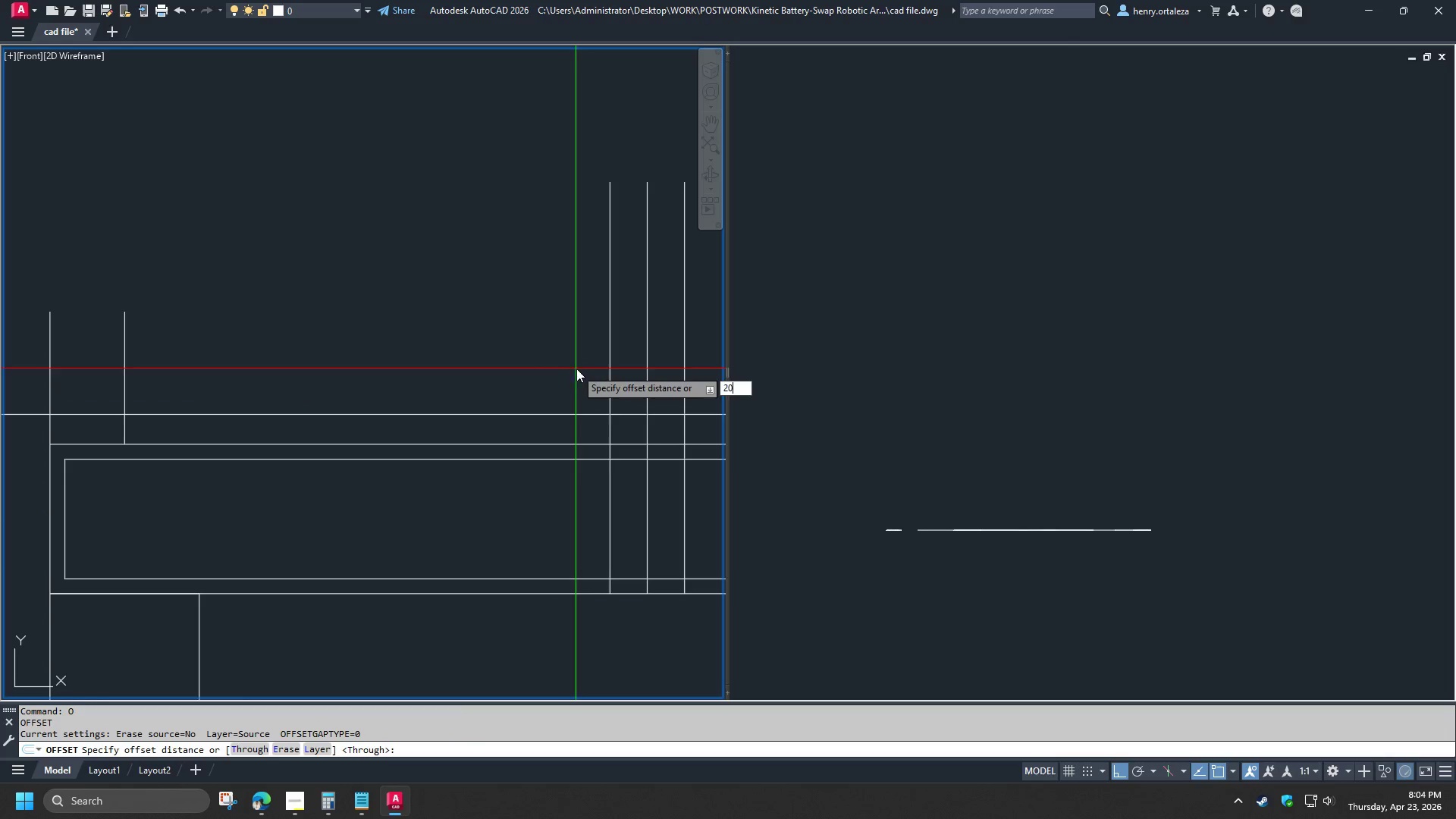 
key(NumpadEnter)
 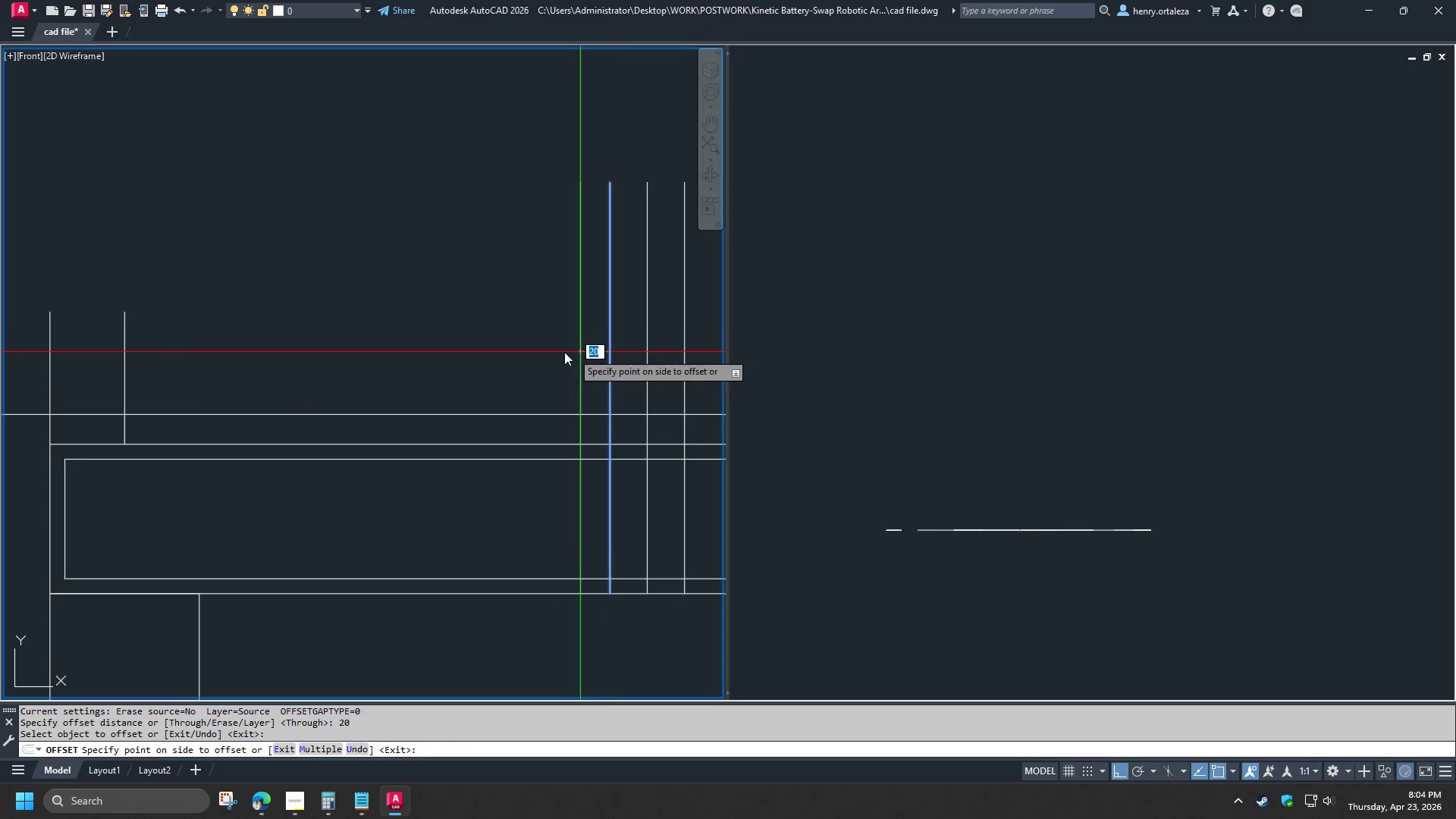 
left_click_drag(start_coordinate=[520, 359], to_coordinate=[512, 362])
 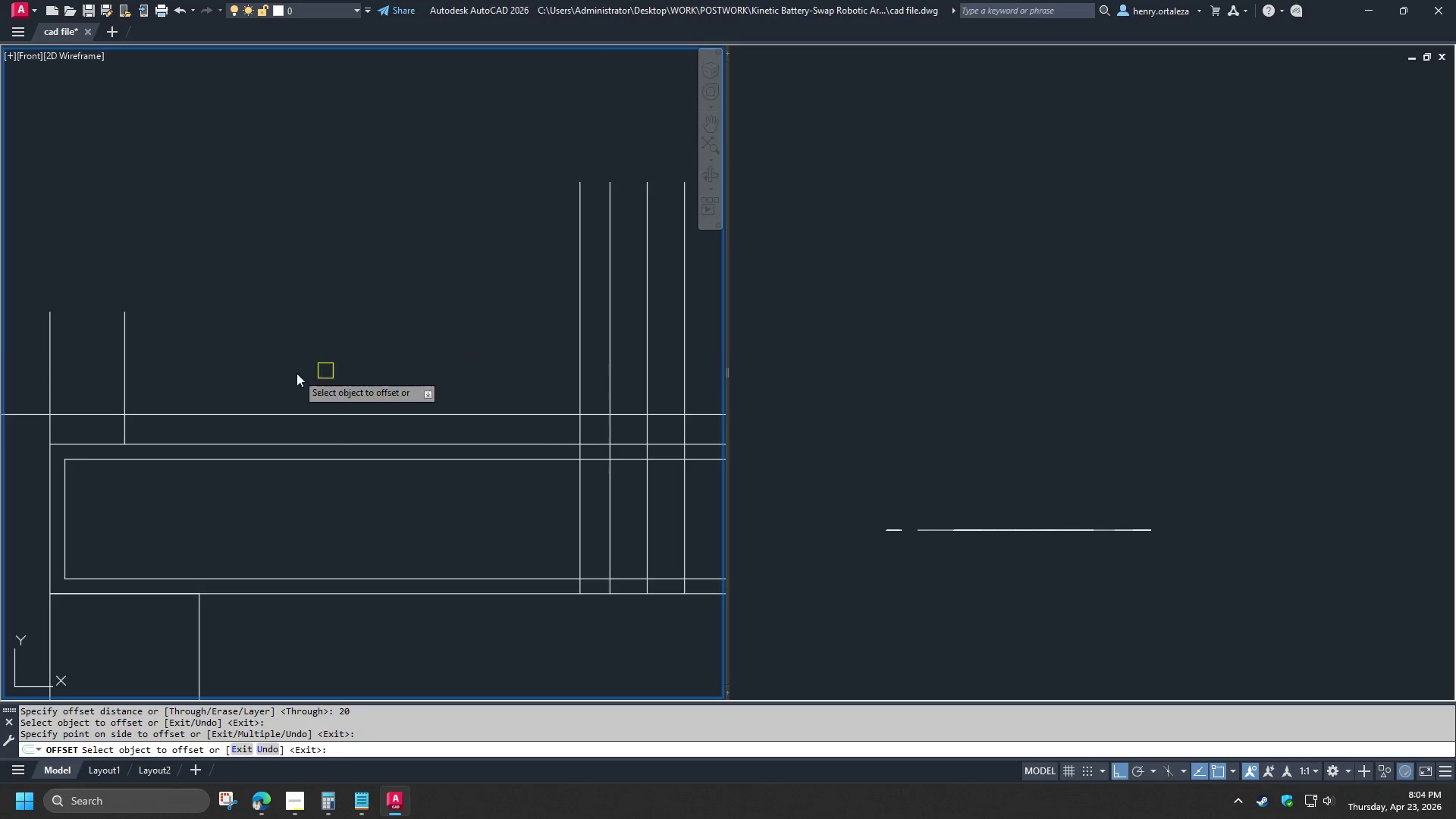 
key(Space)
 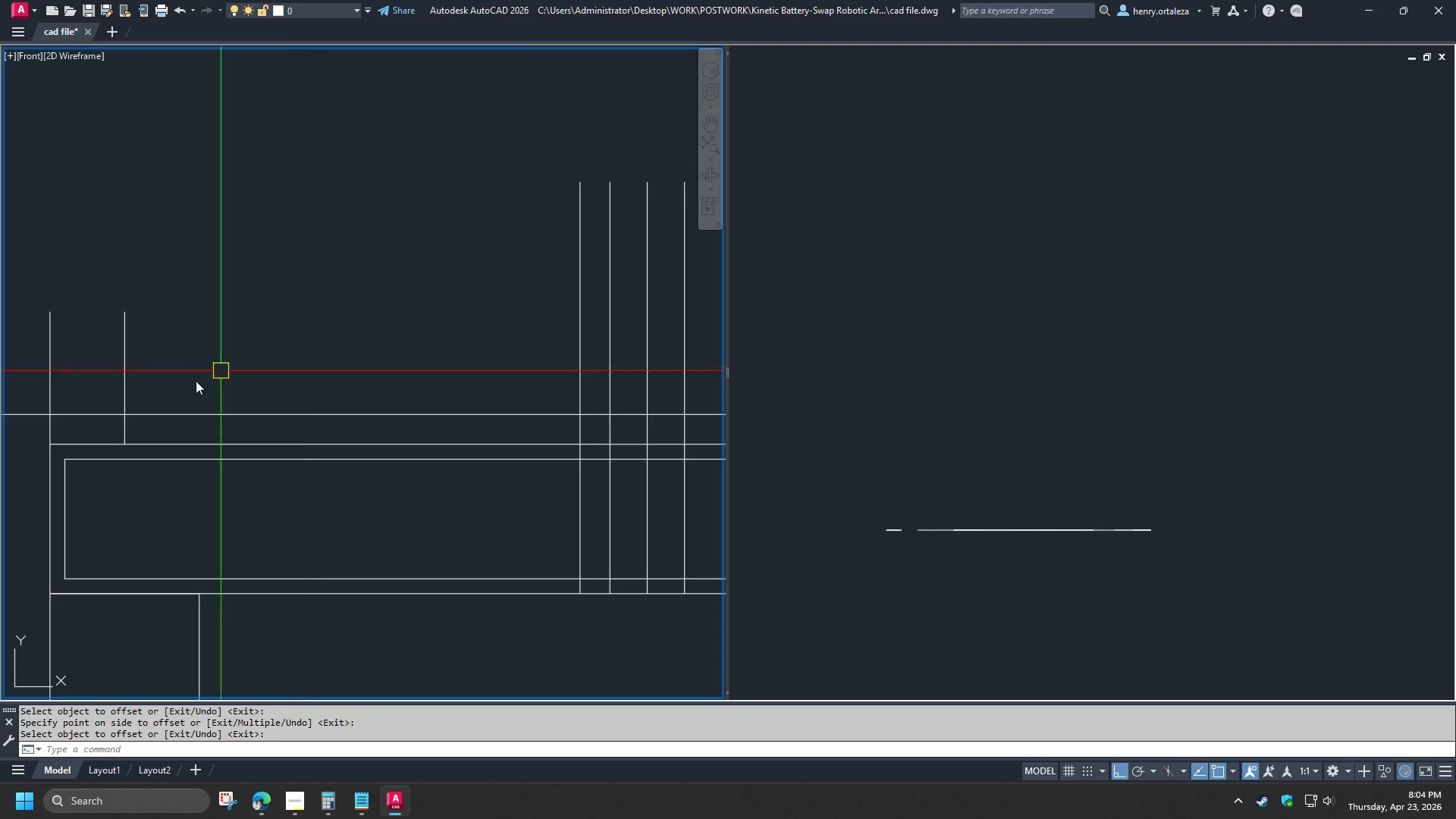 
key(C)
 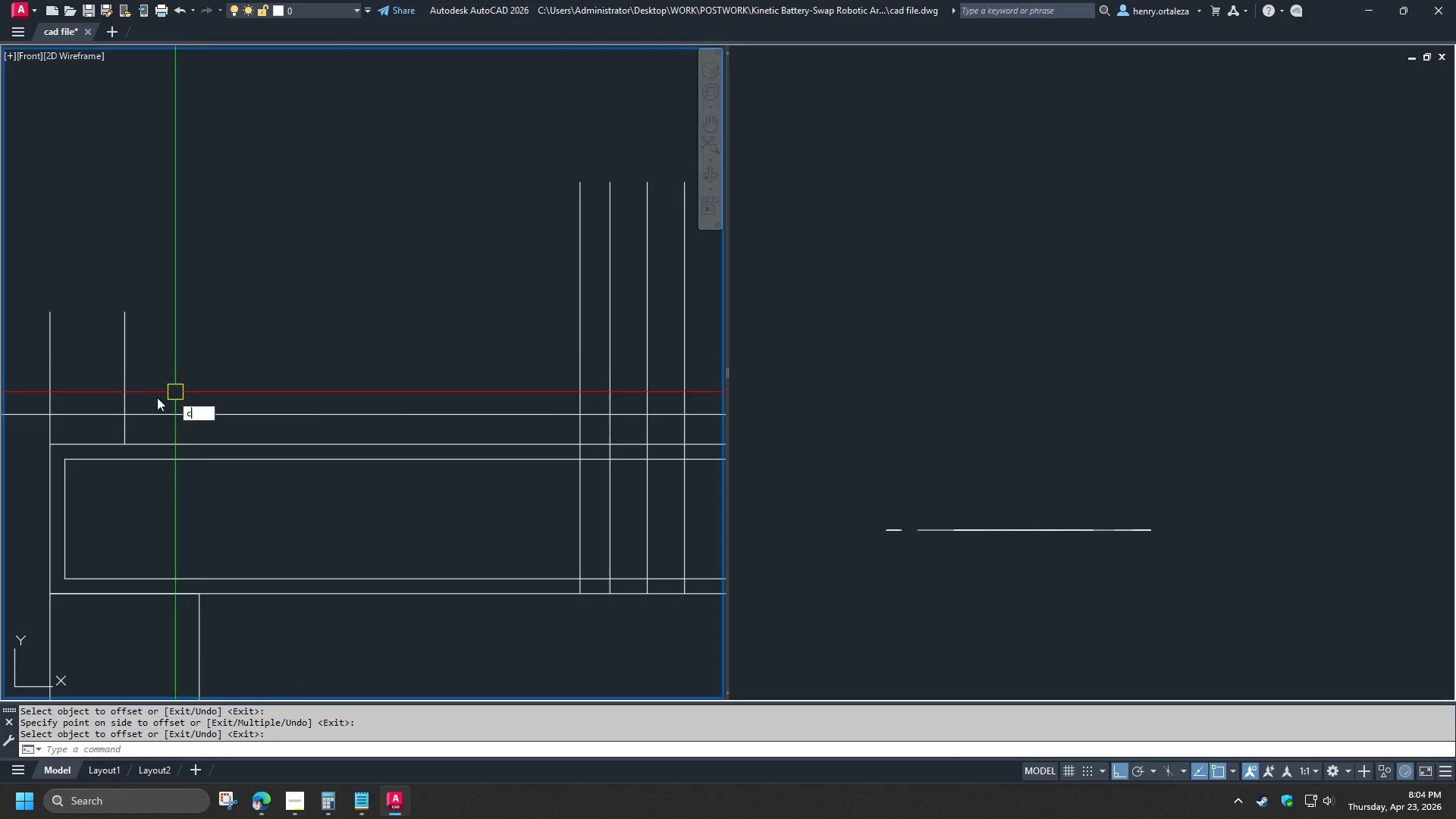 
key(Space)
 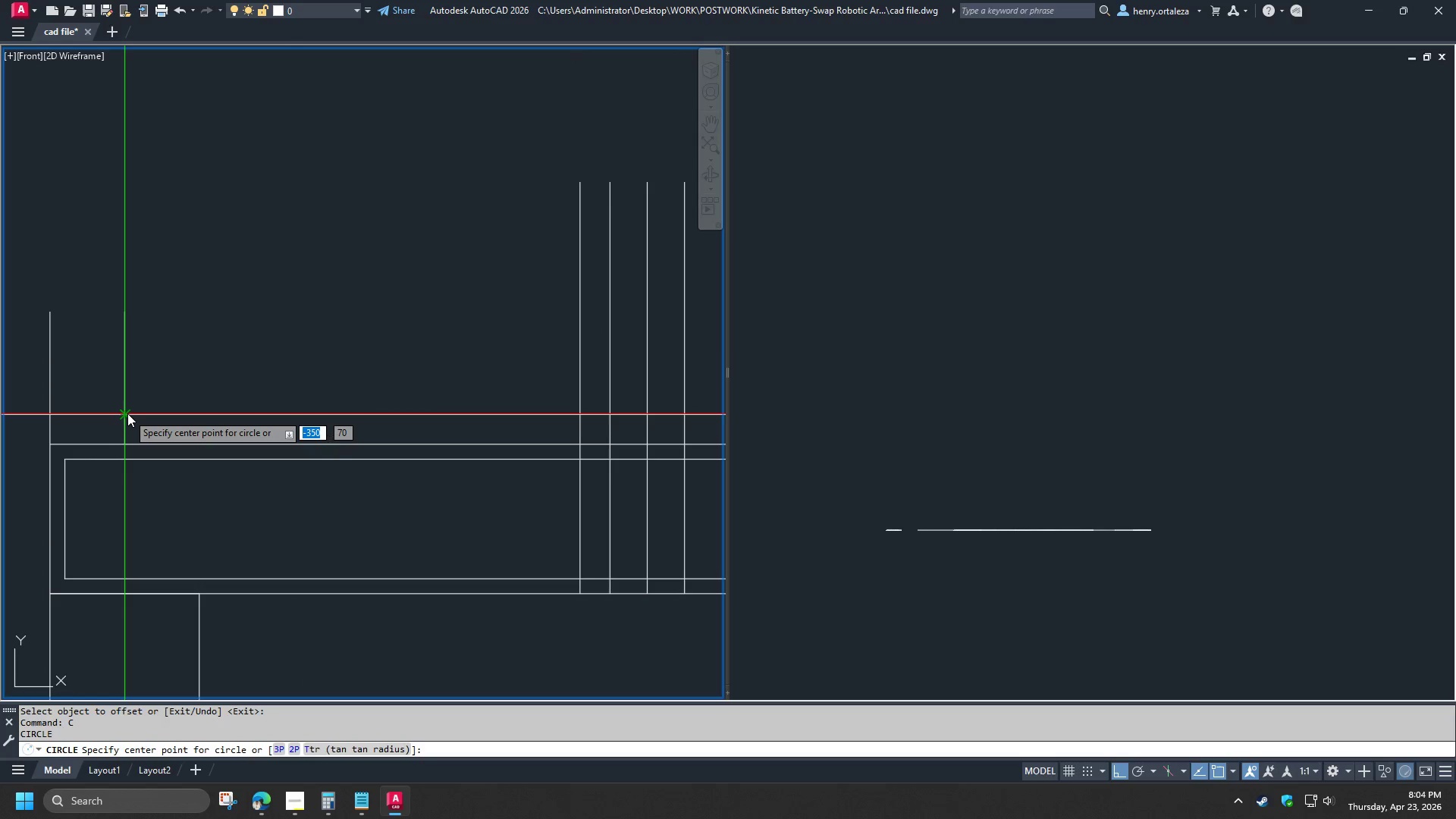 
left_click([127, 413])
 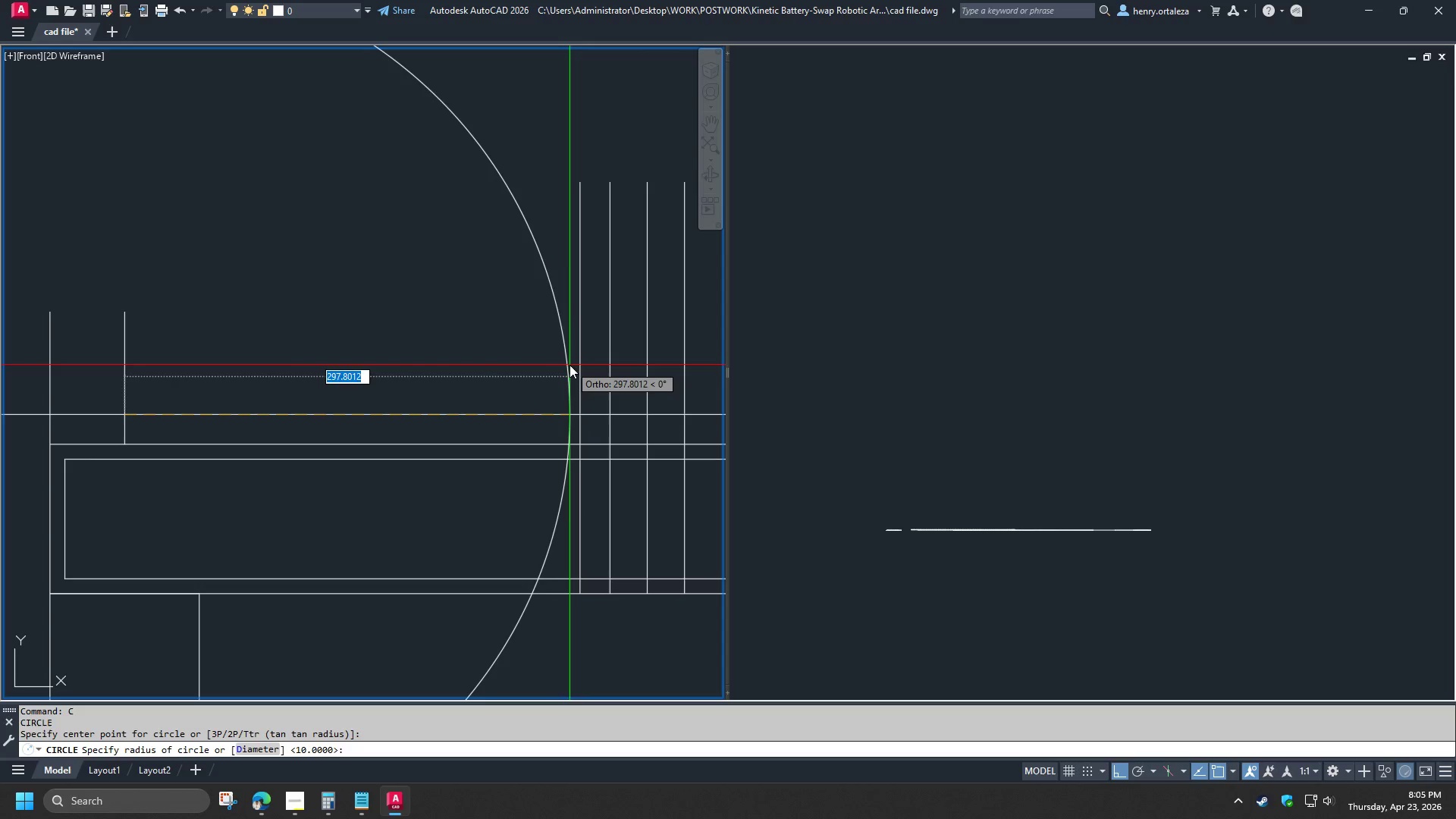 
wait(25.16)
 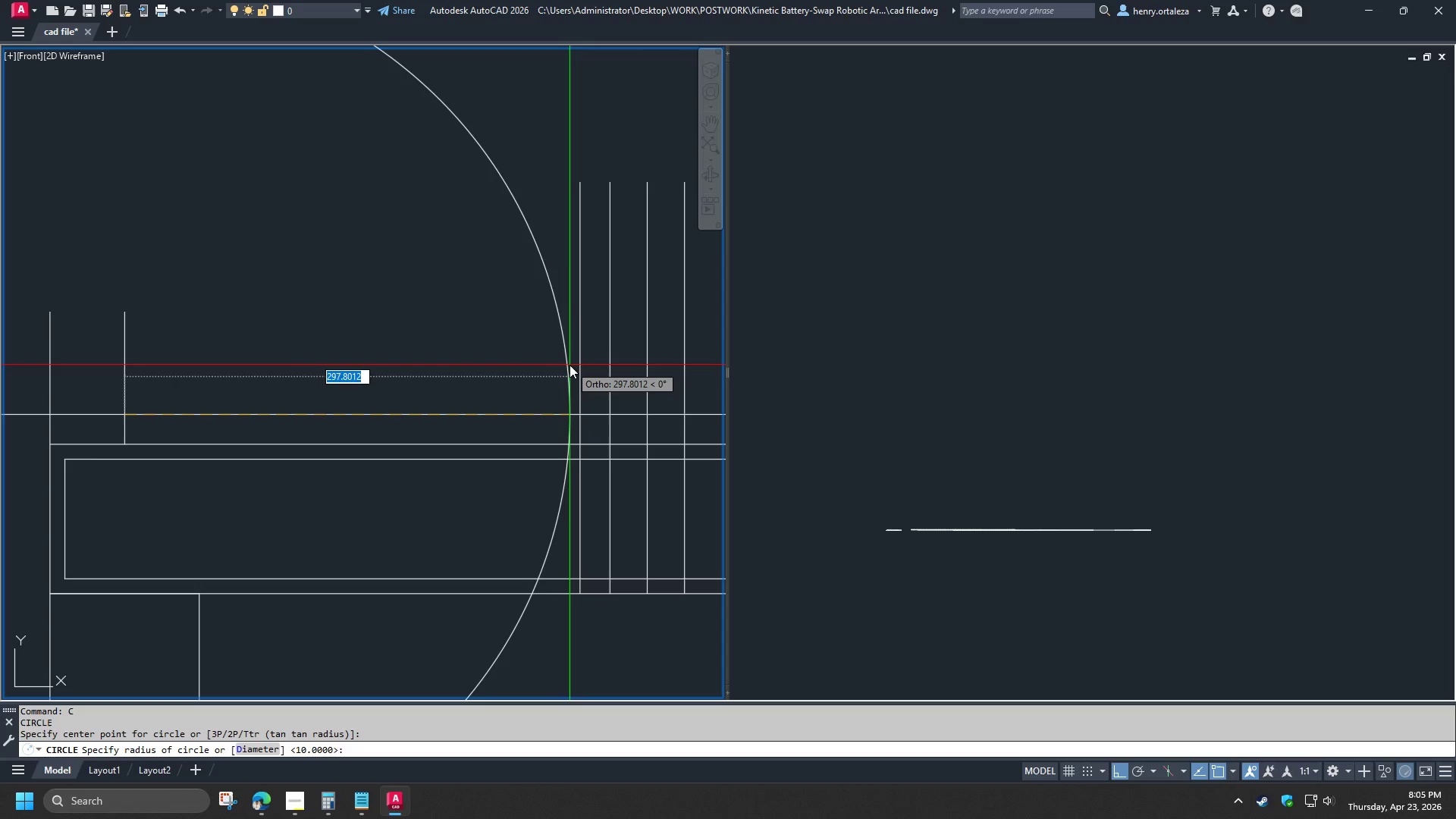 
key(Escape)
 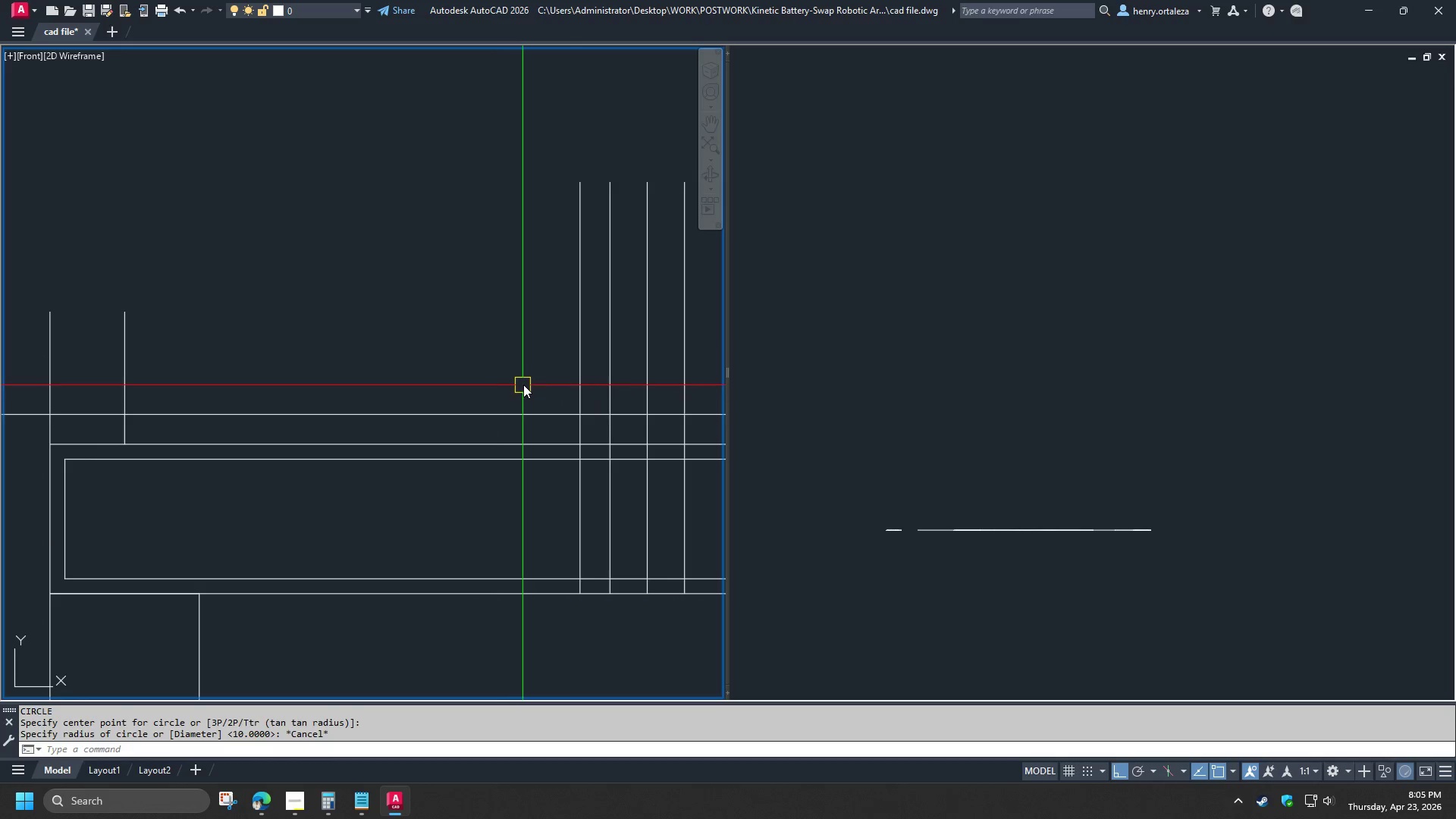 
key(Escape)
 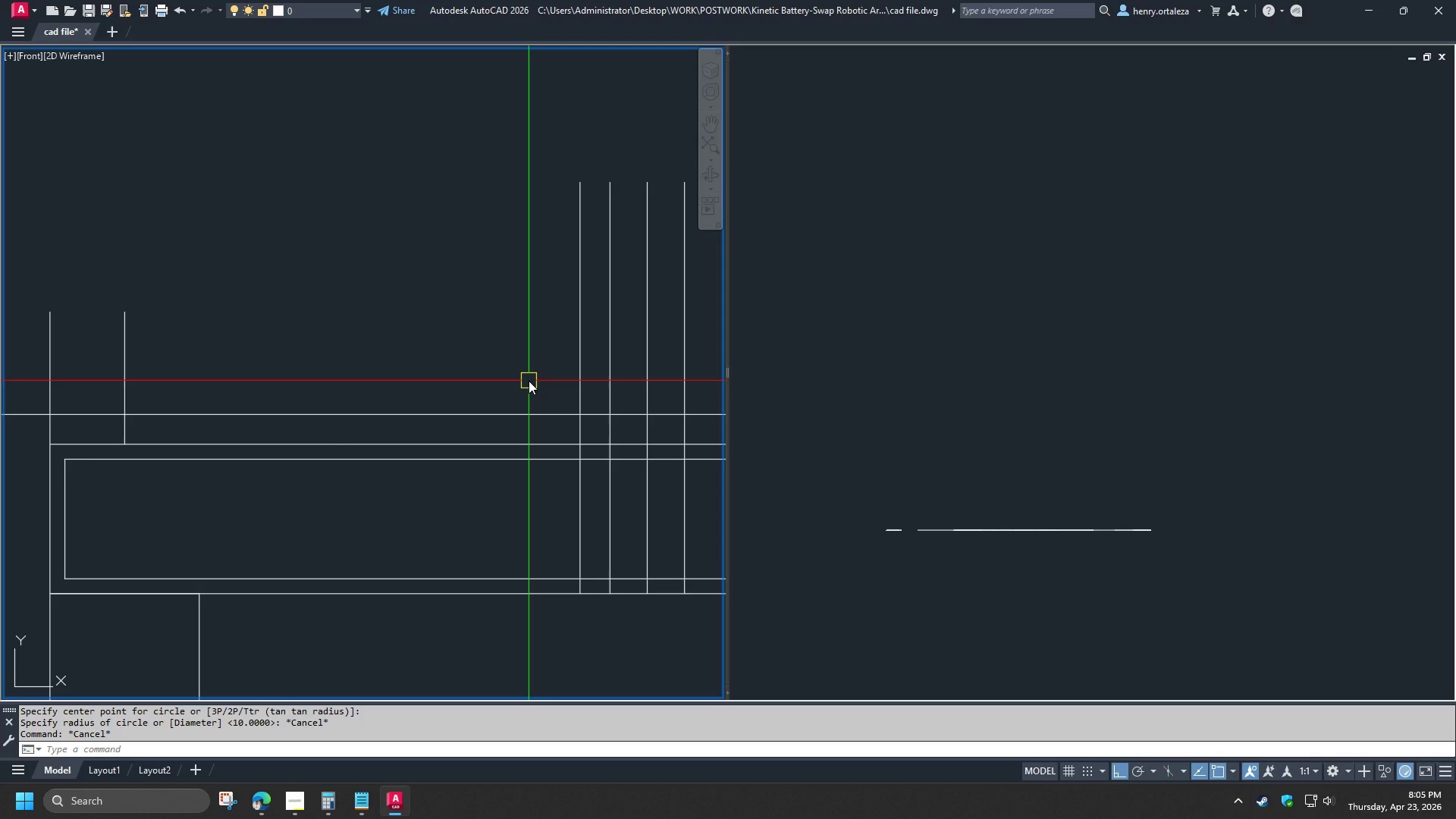 
wait(6.12)
 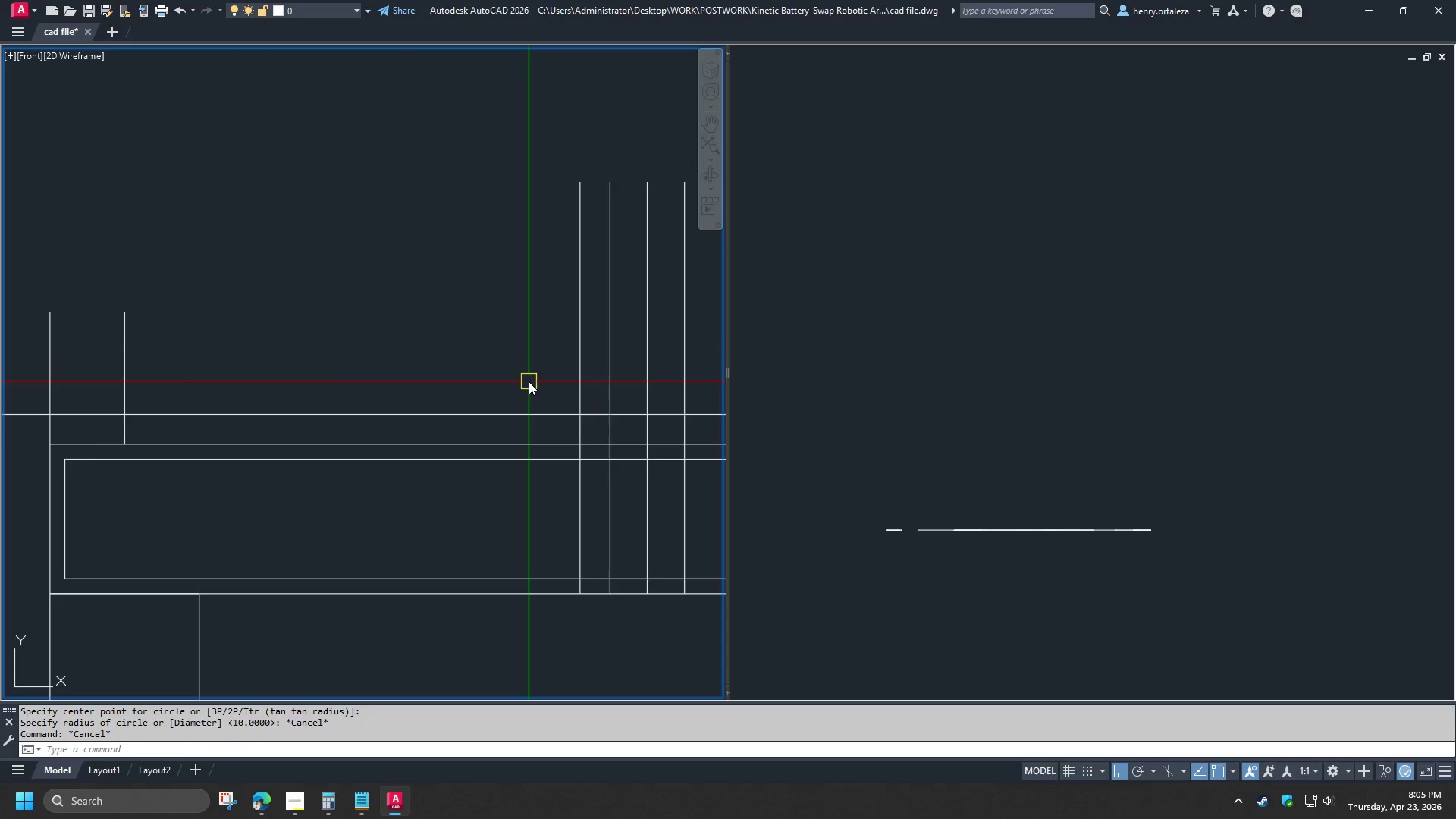 
scroll: coordinate [529, 381], scroll_direction: down, amount: 1.0
 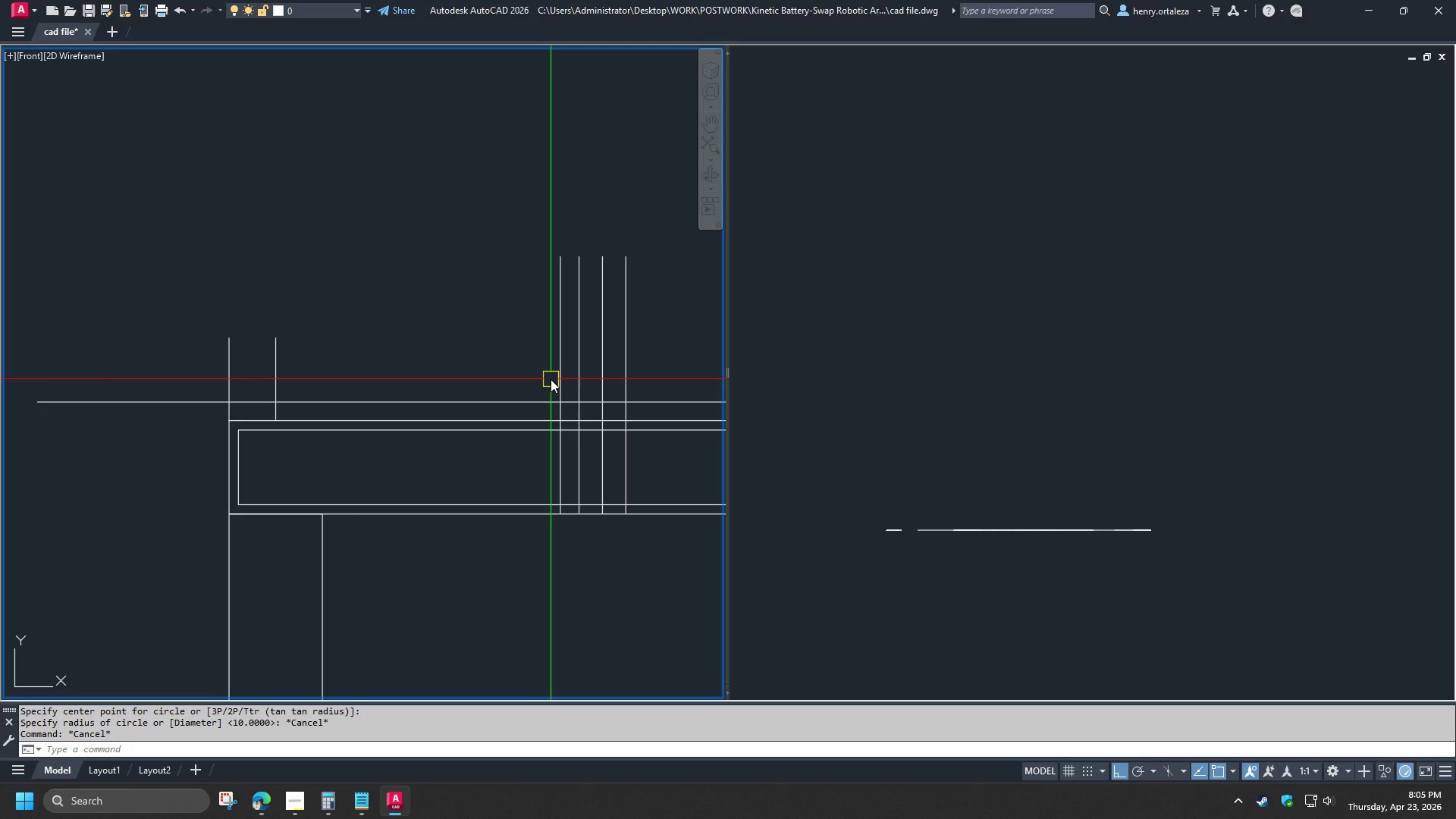 
scroll: coordinate [551, 379], scroll_direction: up, amount: 1.0
 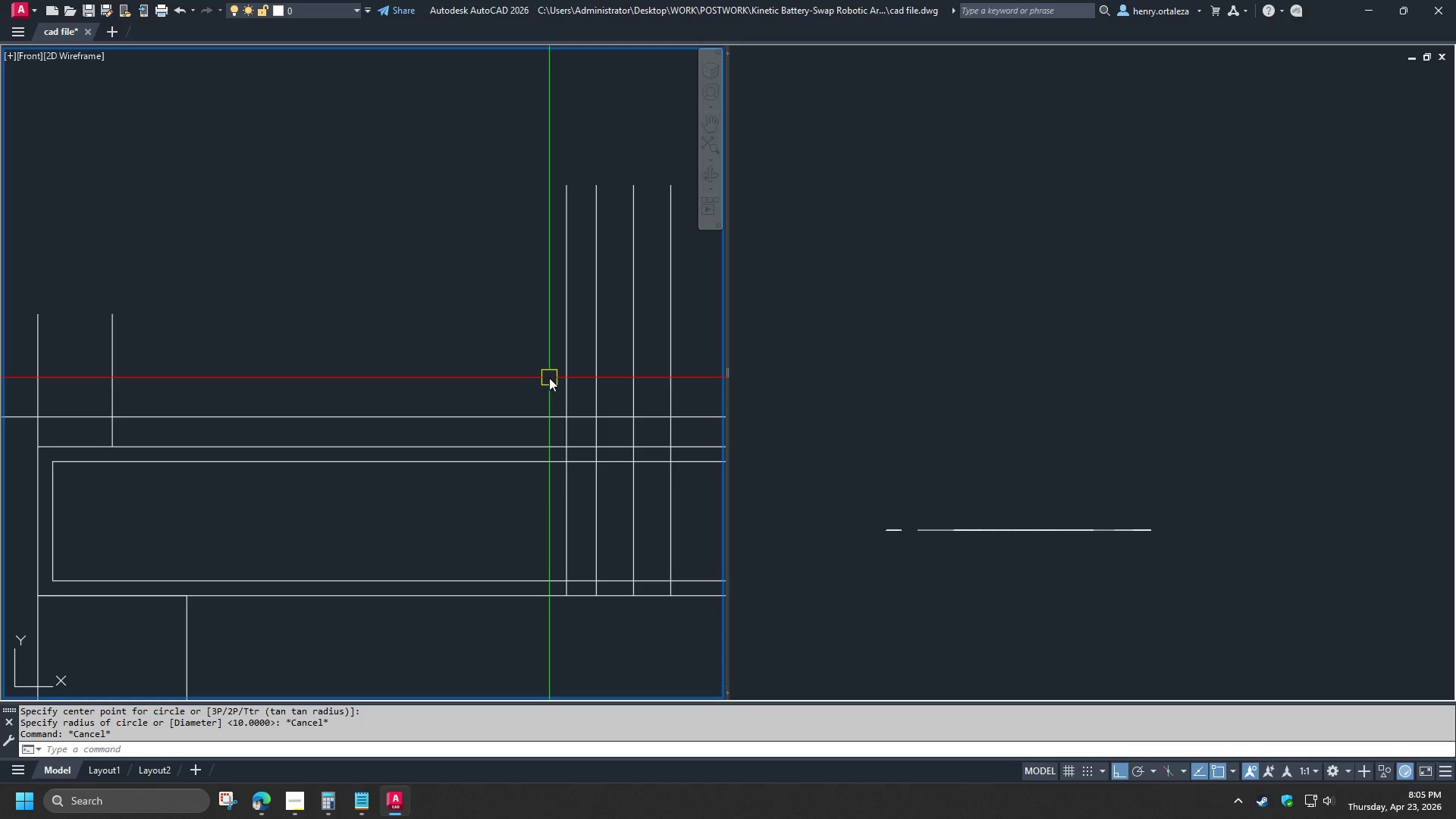 
wait(5.78)
 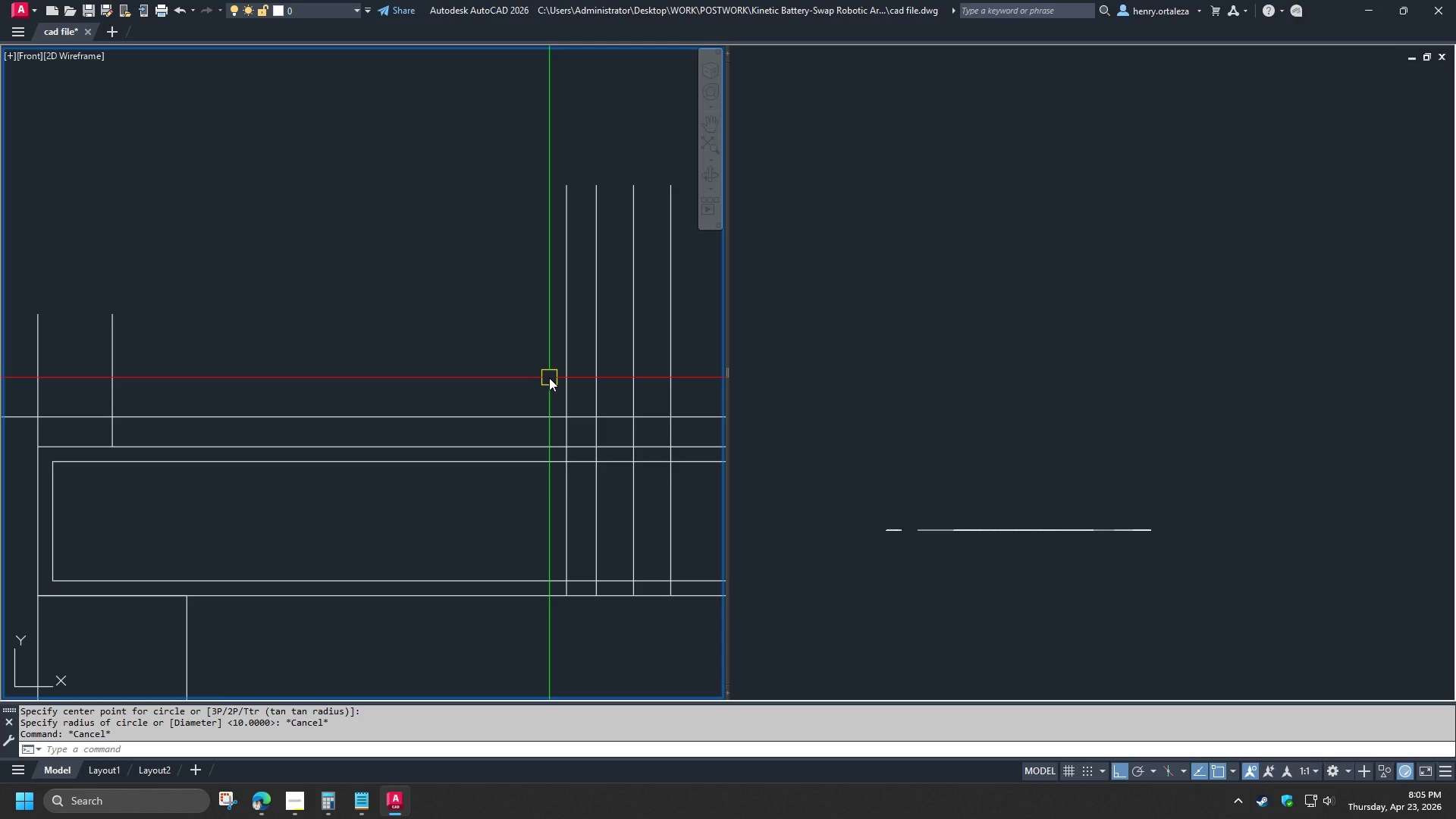 
key(O)
 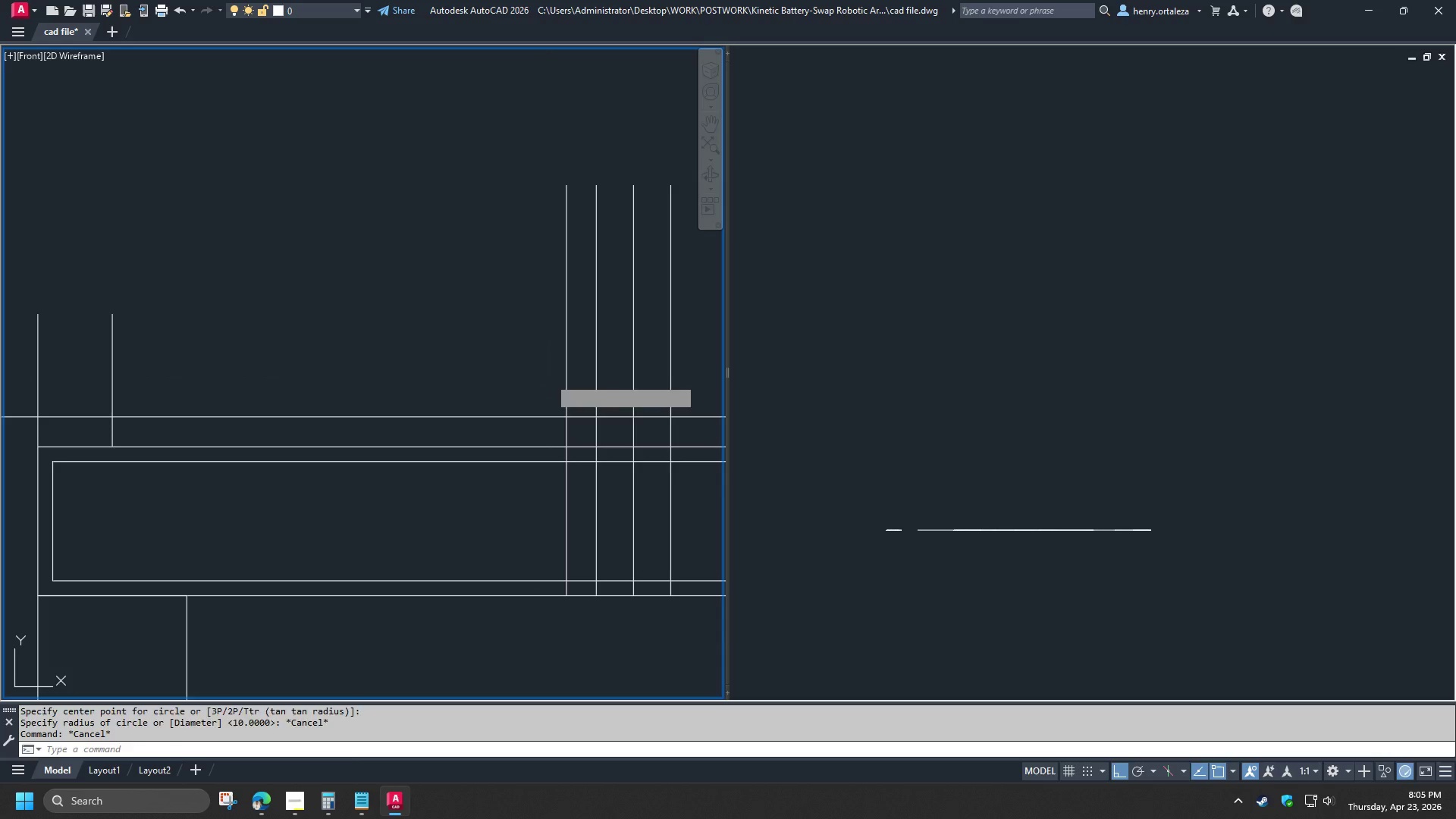 
key(Space)
 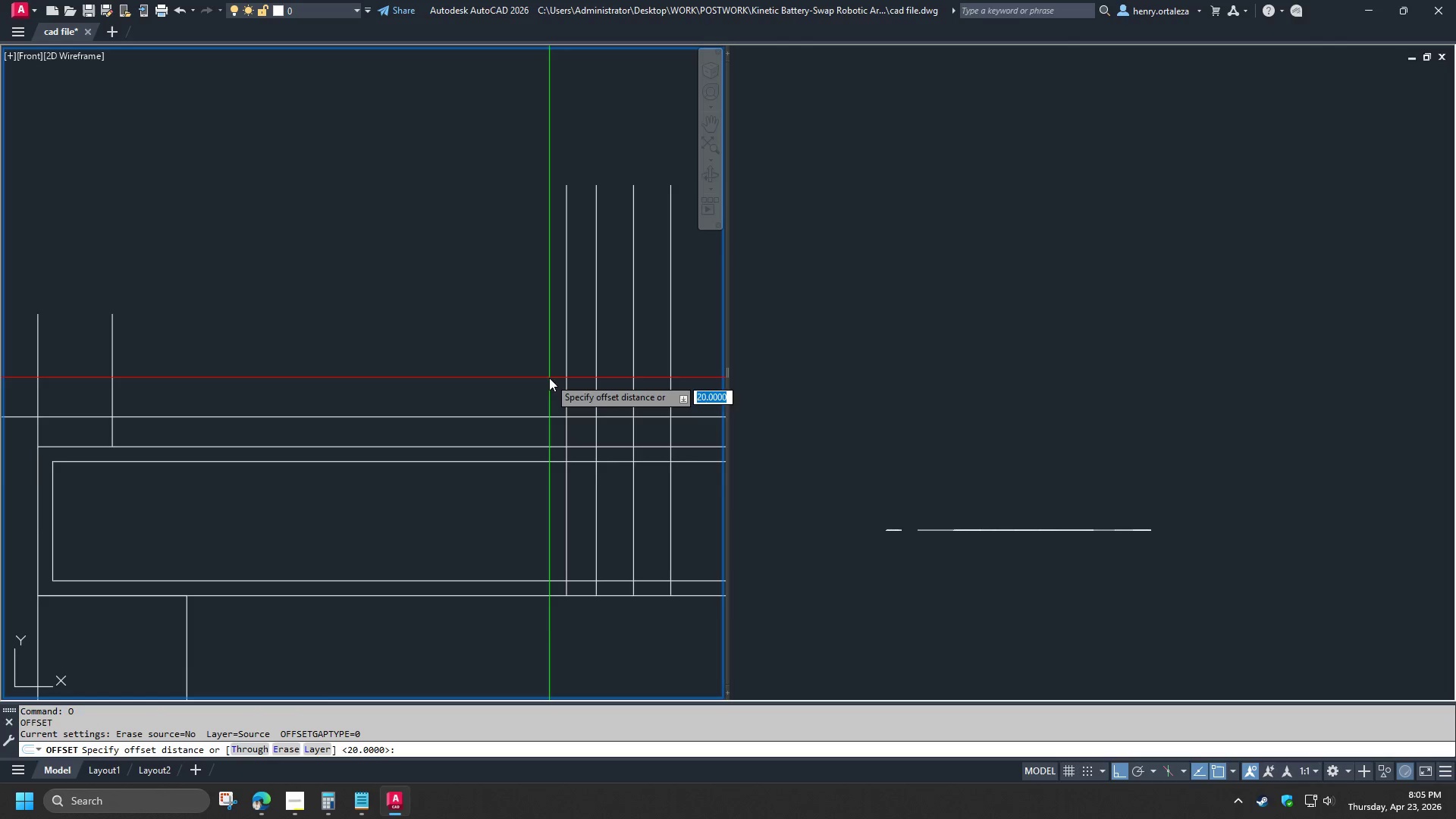 
key(T)
 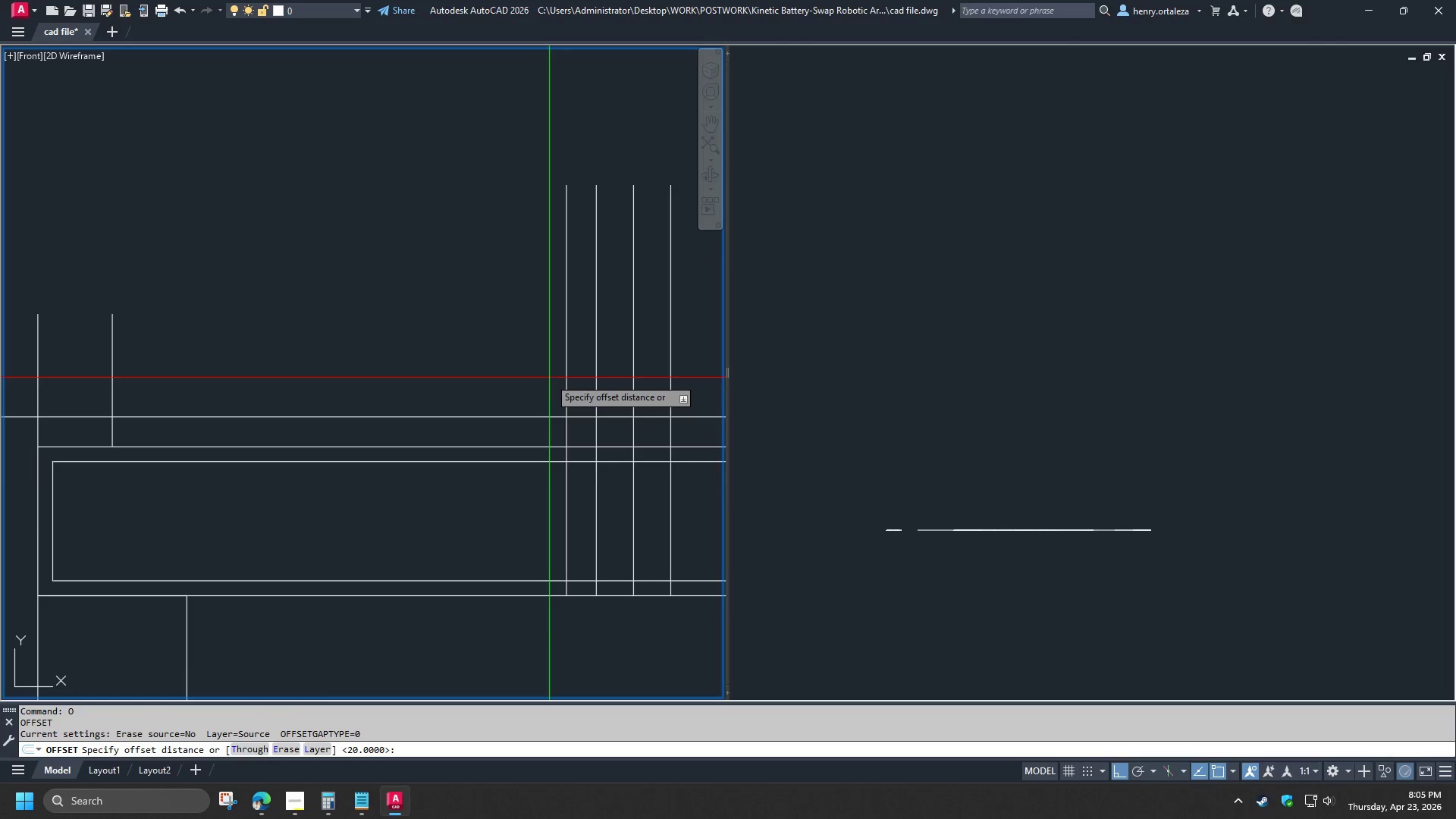 
key(Space)
 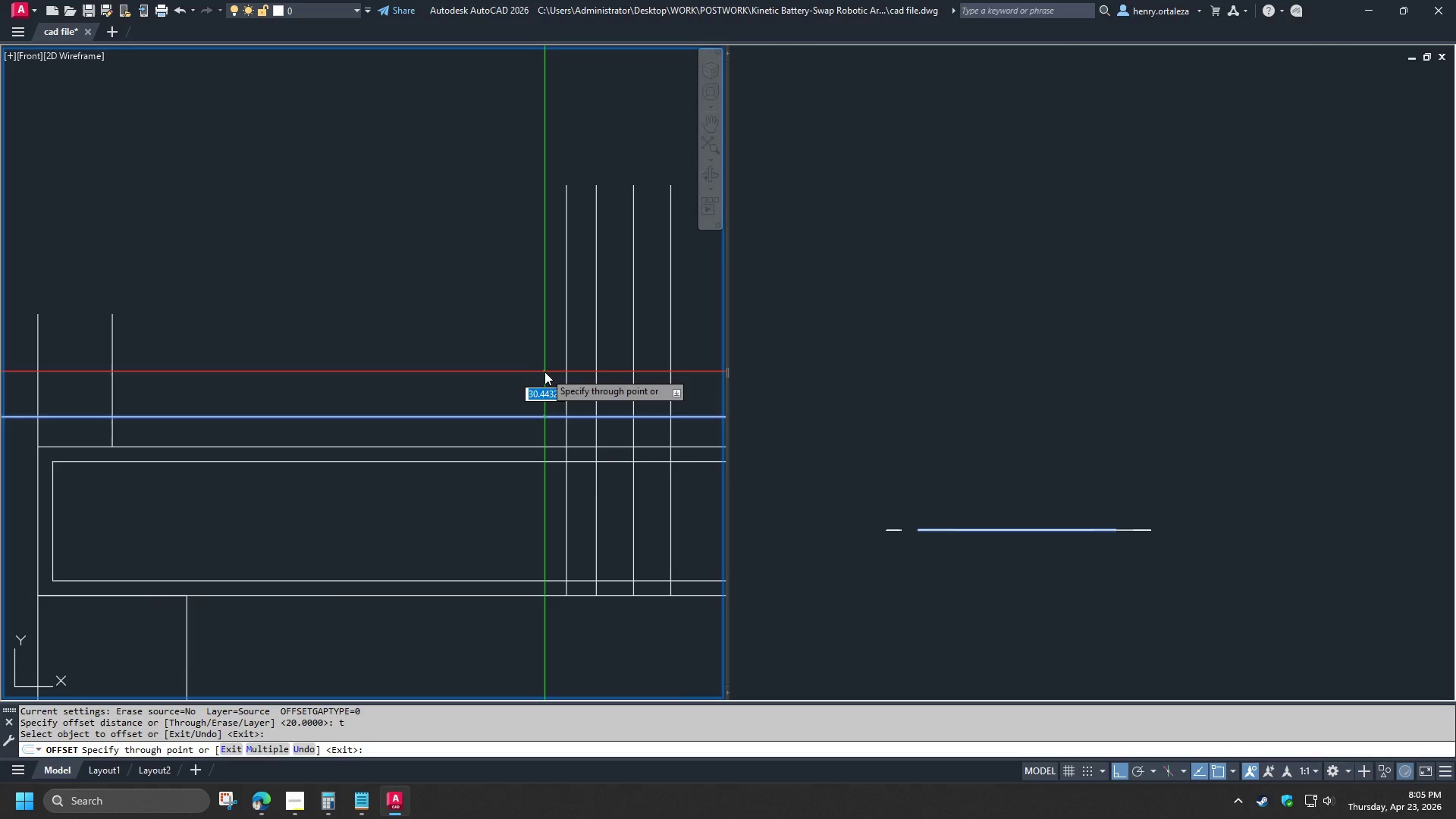 
wait(7.03)
 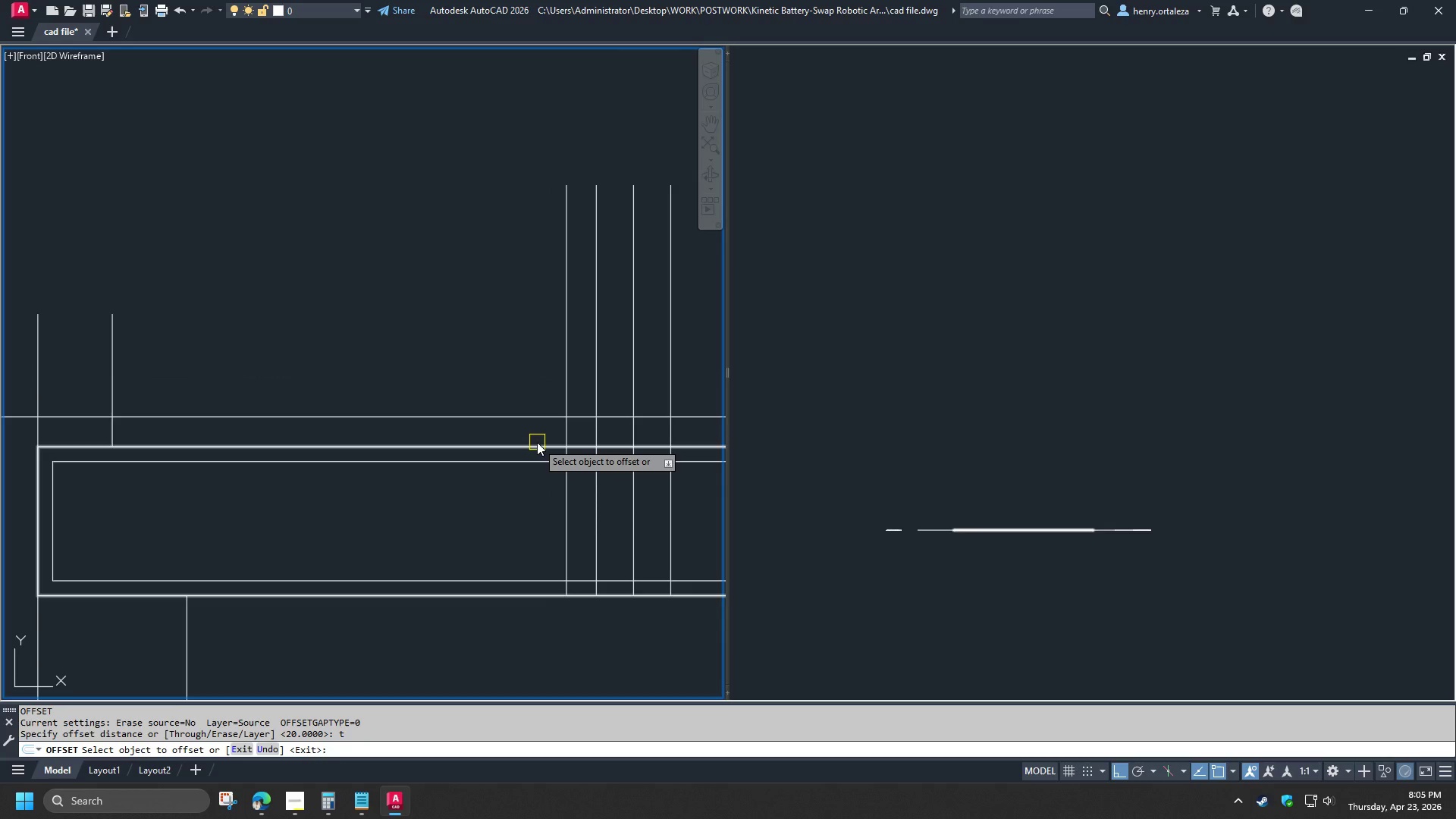 
key(Numpad3)
 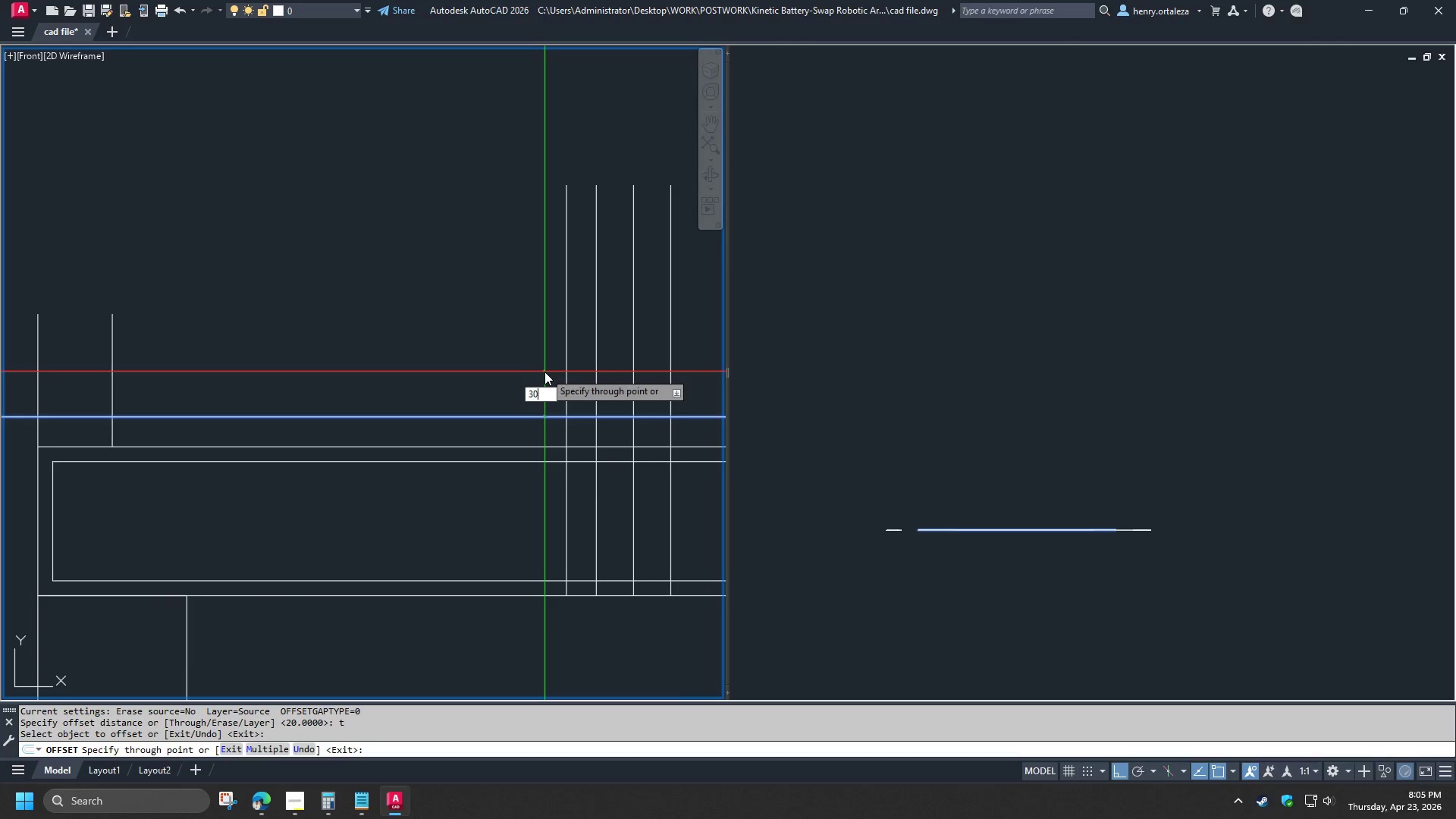 
key(Numpad0)
 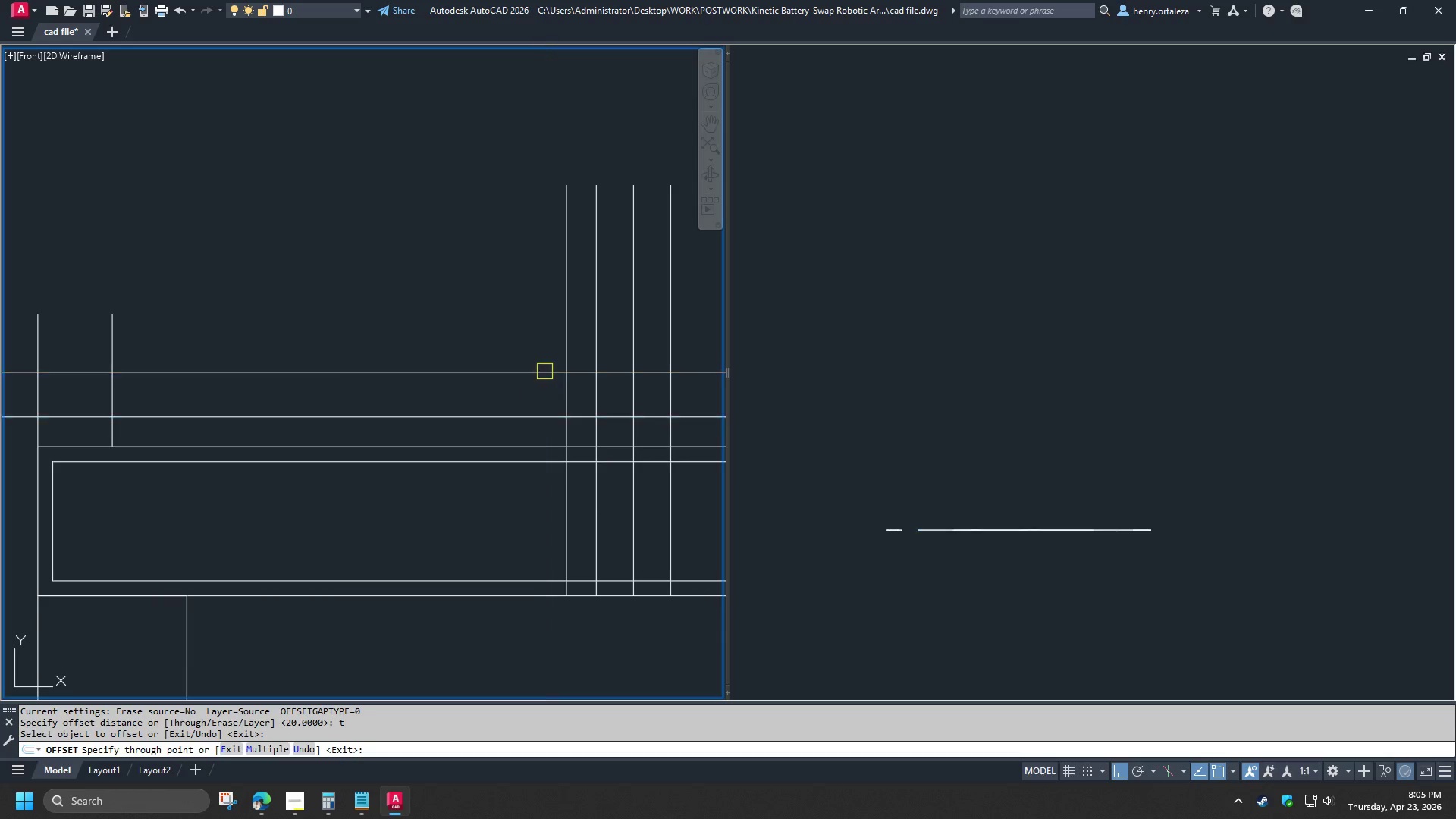 
key(NumpadEnter)
 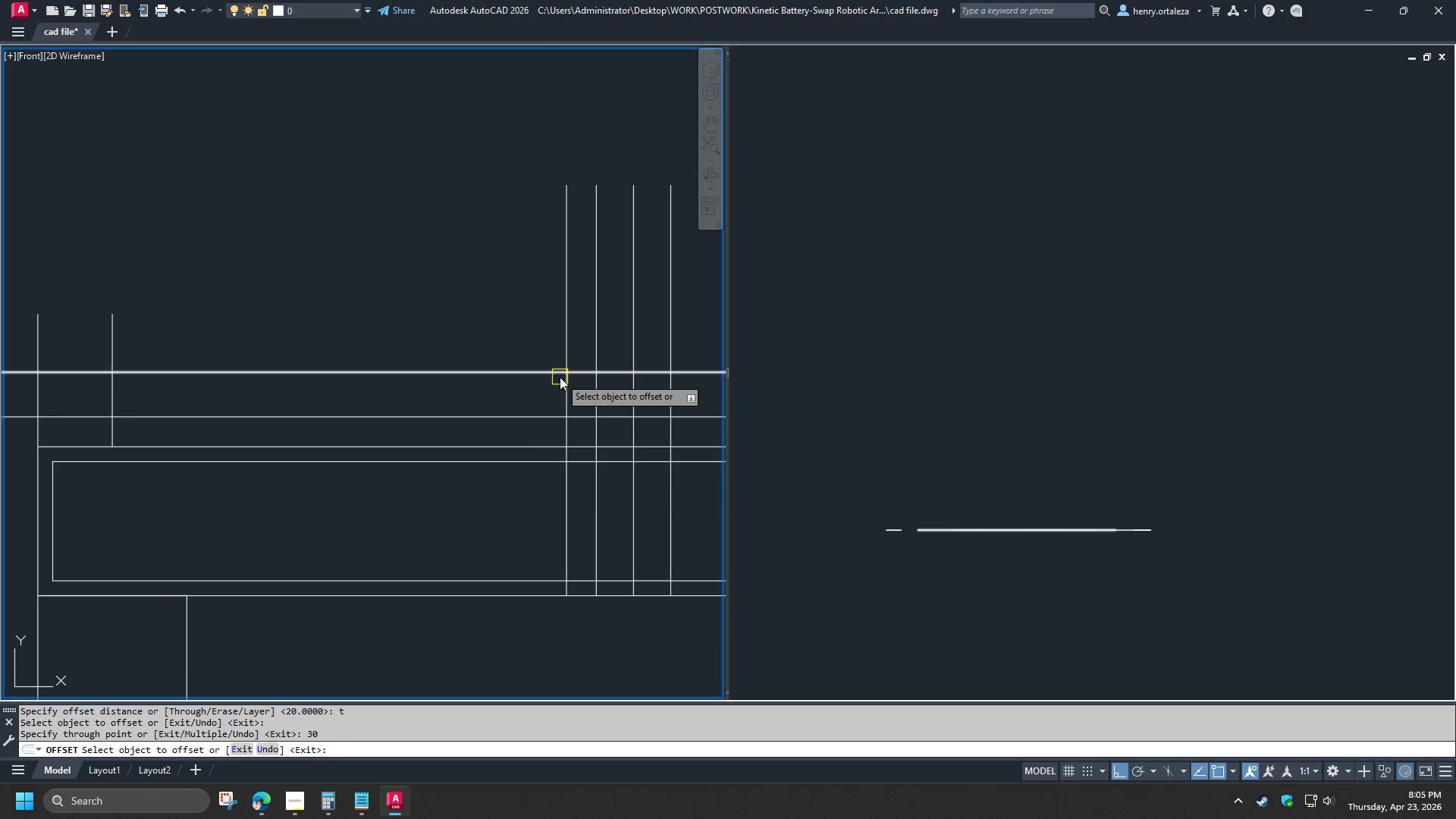 
key(Space)
 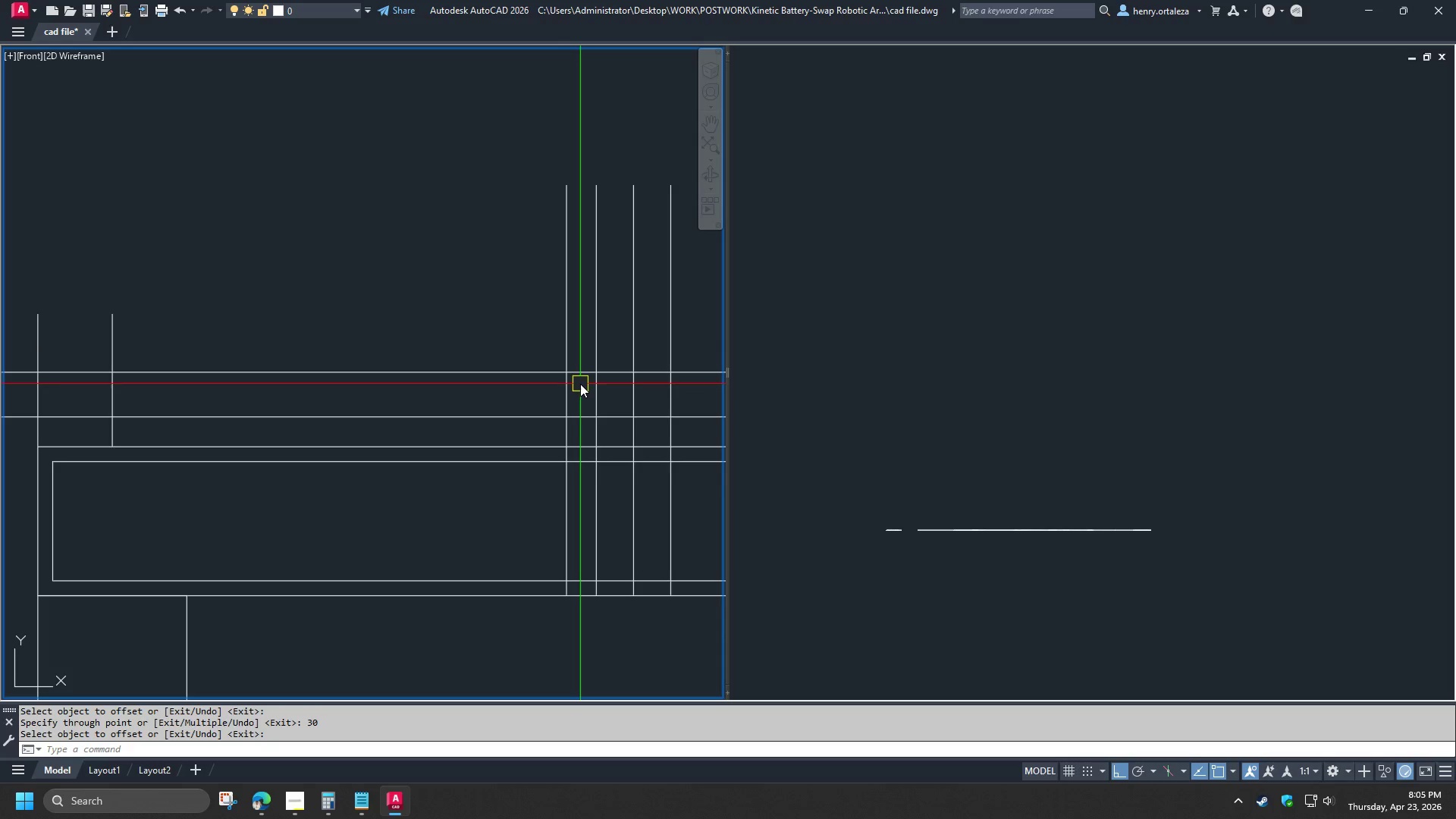 
key(F)
 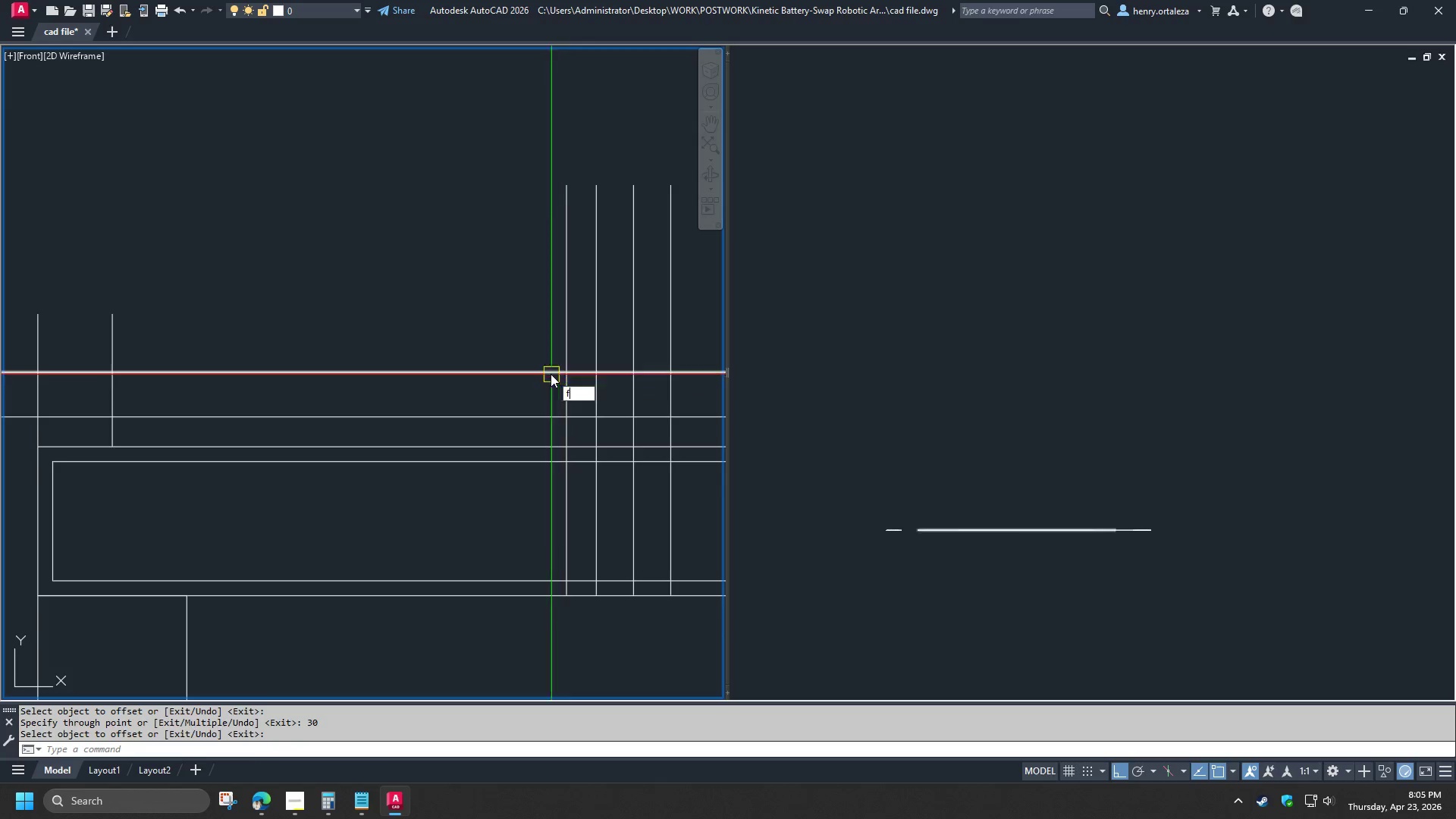 
key(Space)
 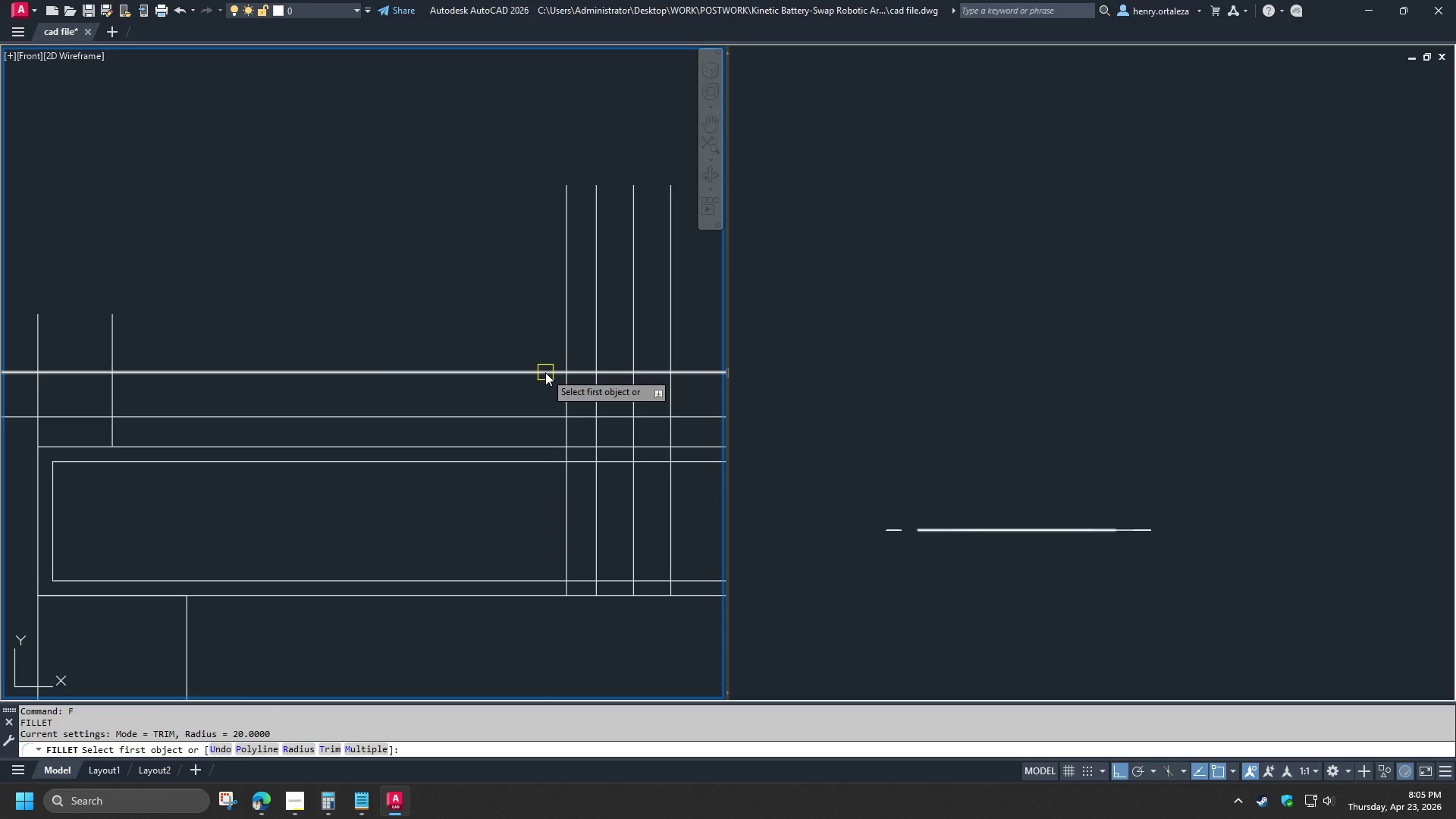 
key(R)
 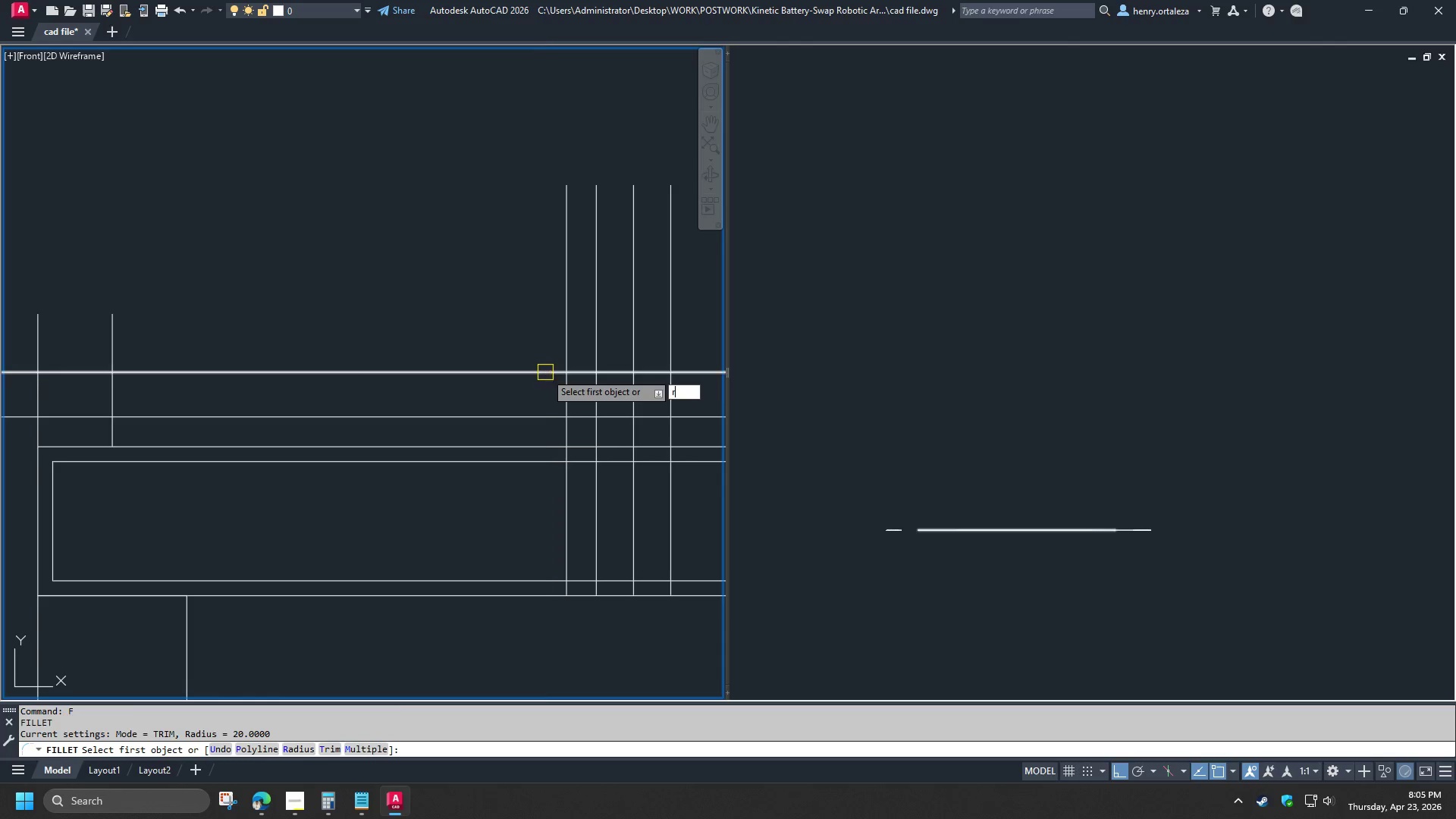 
key(Space)
 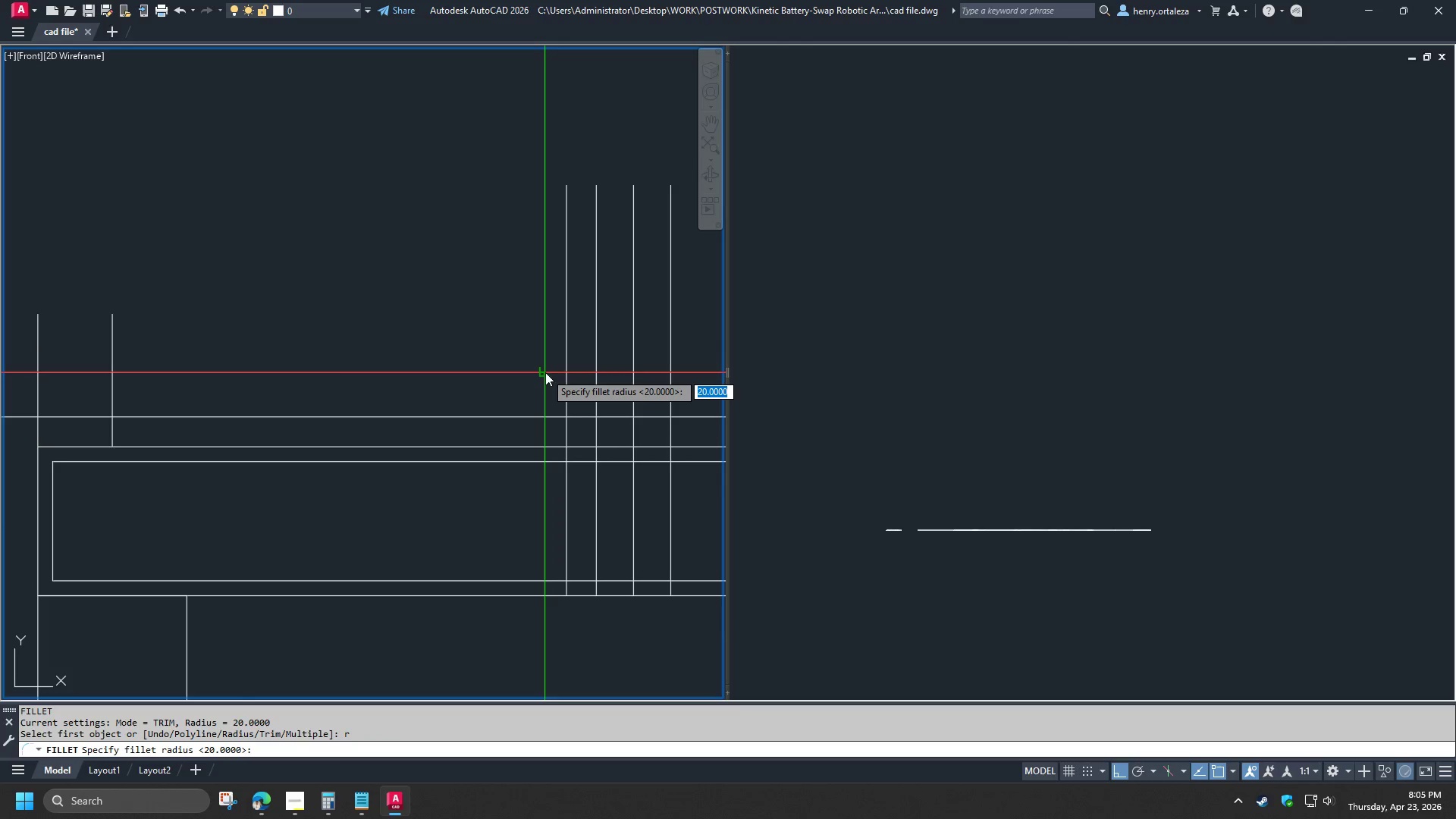 
key(0)
 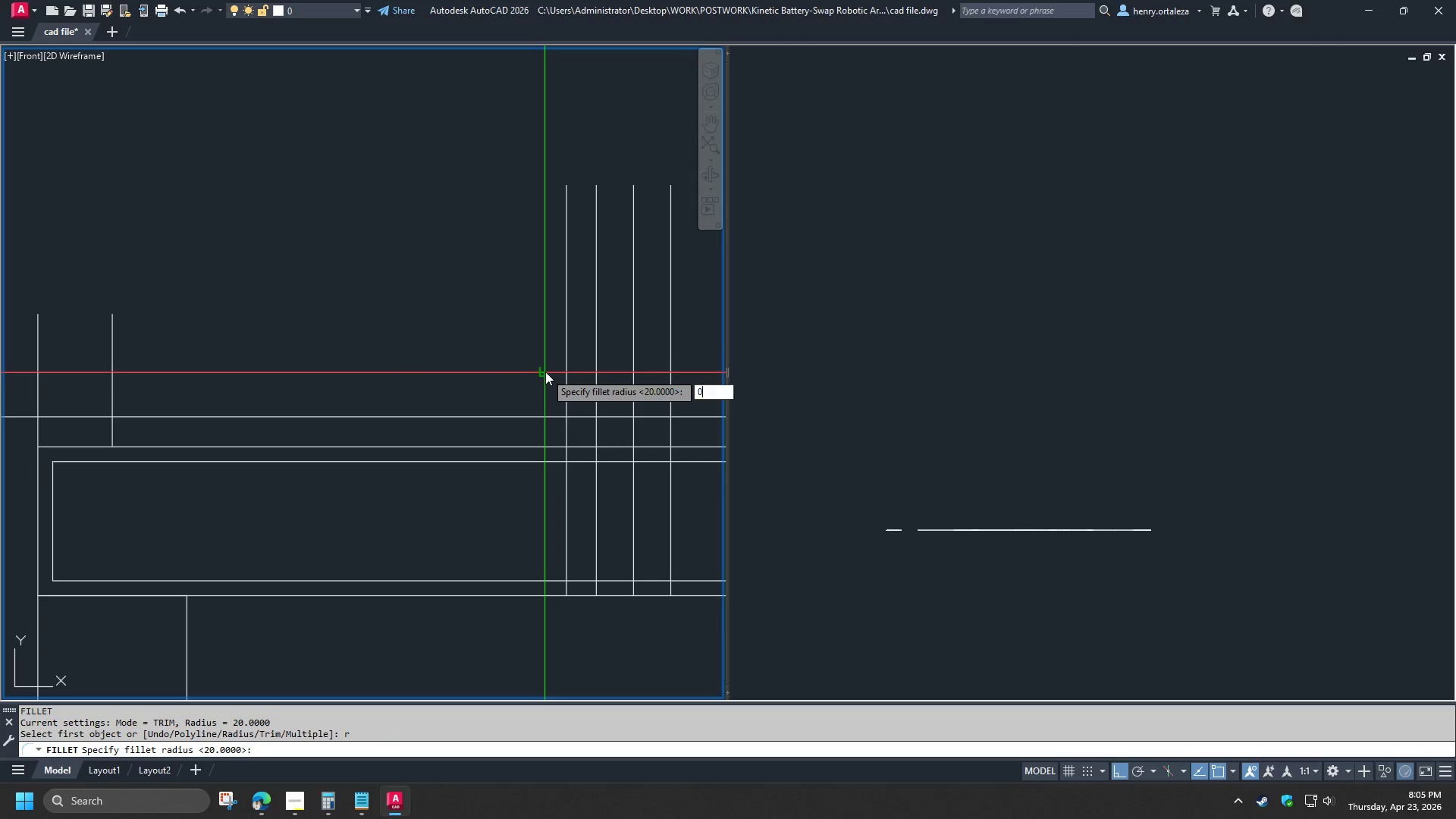 
key(Space)
 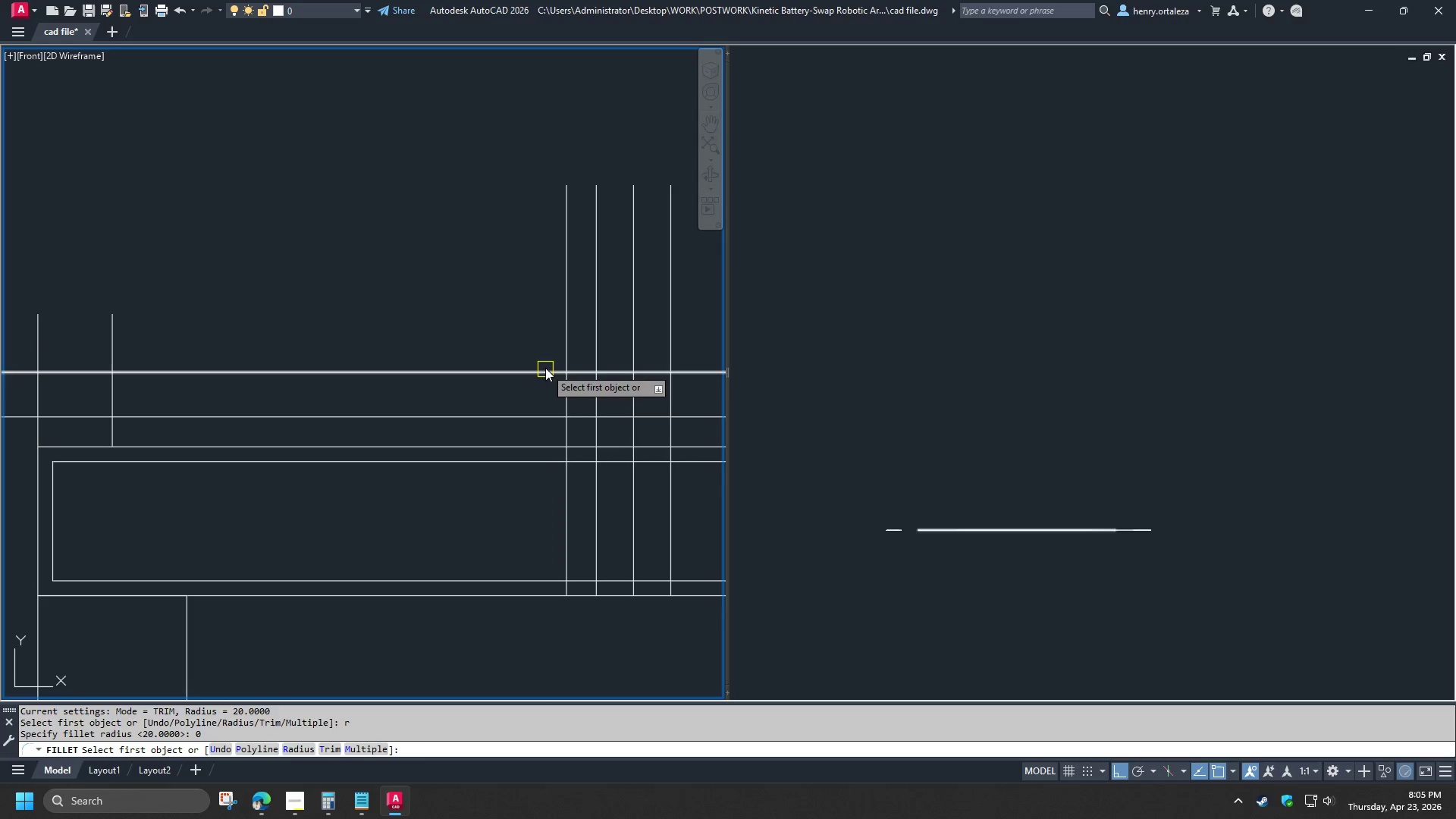 
left_click([545, 368])
 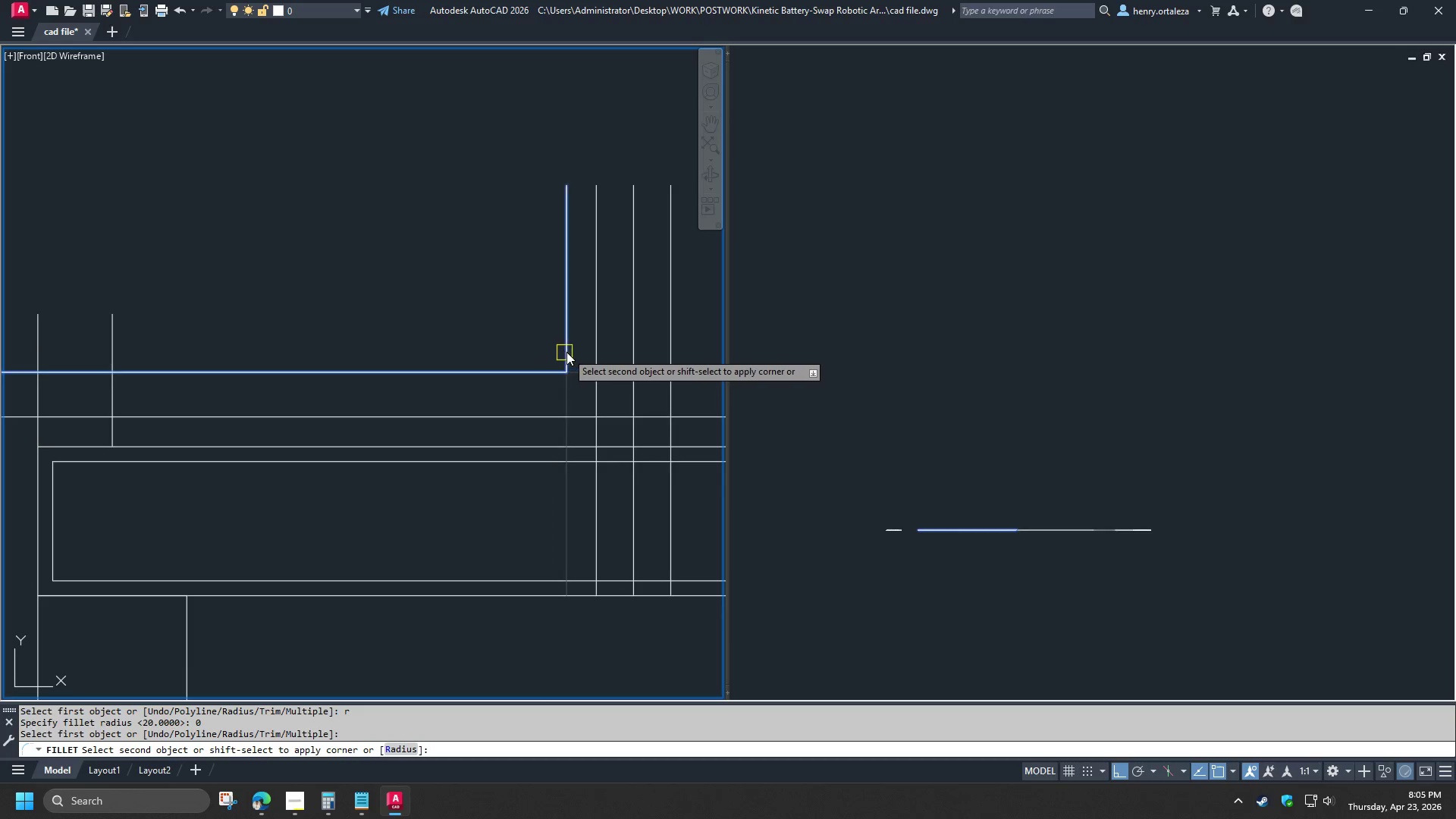 
left_click([566, 352])
 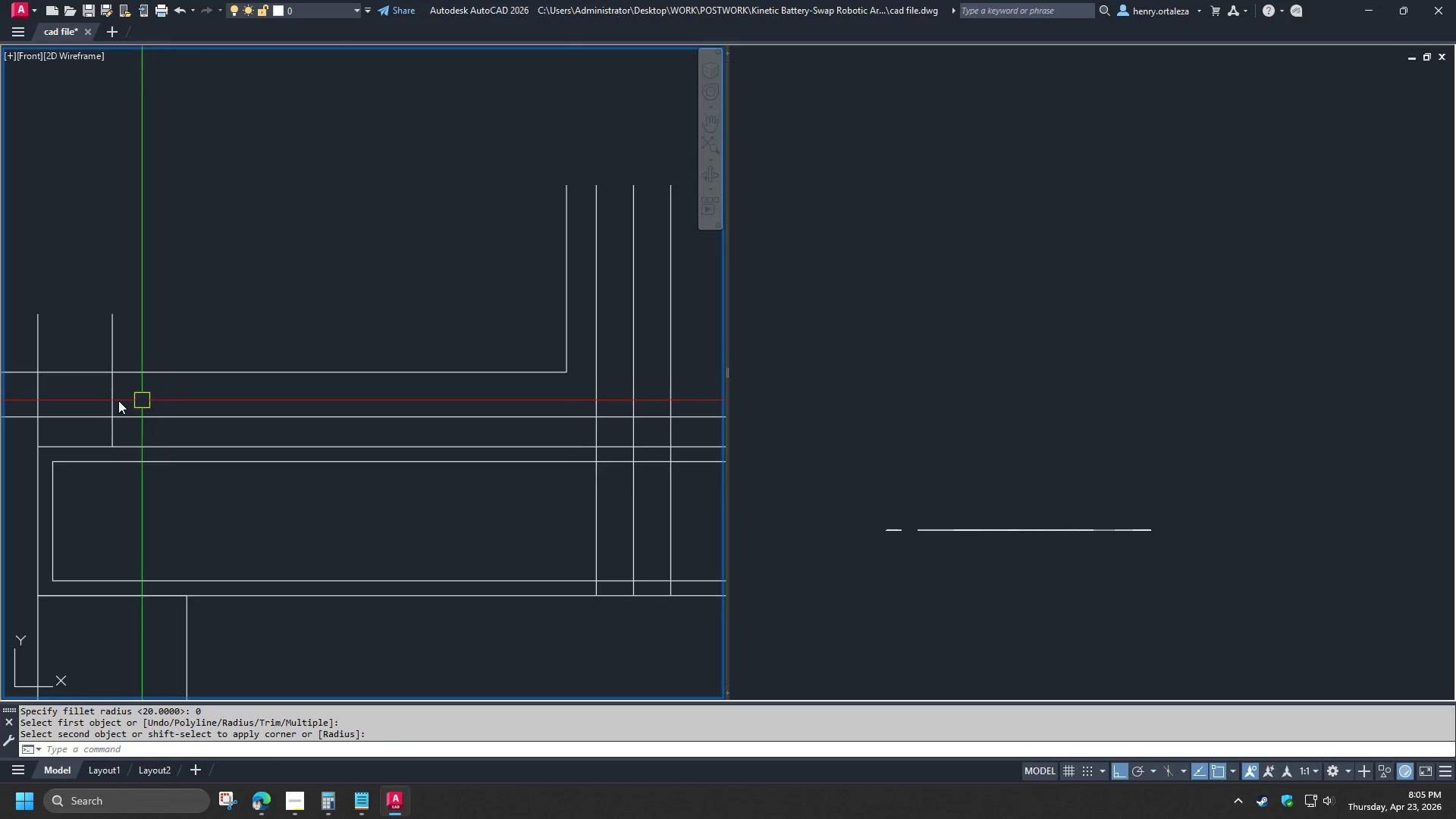 
key(Space)
 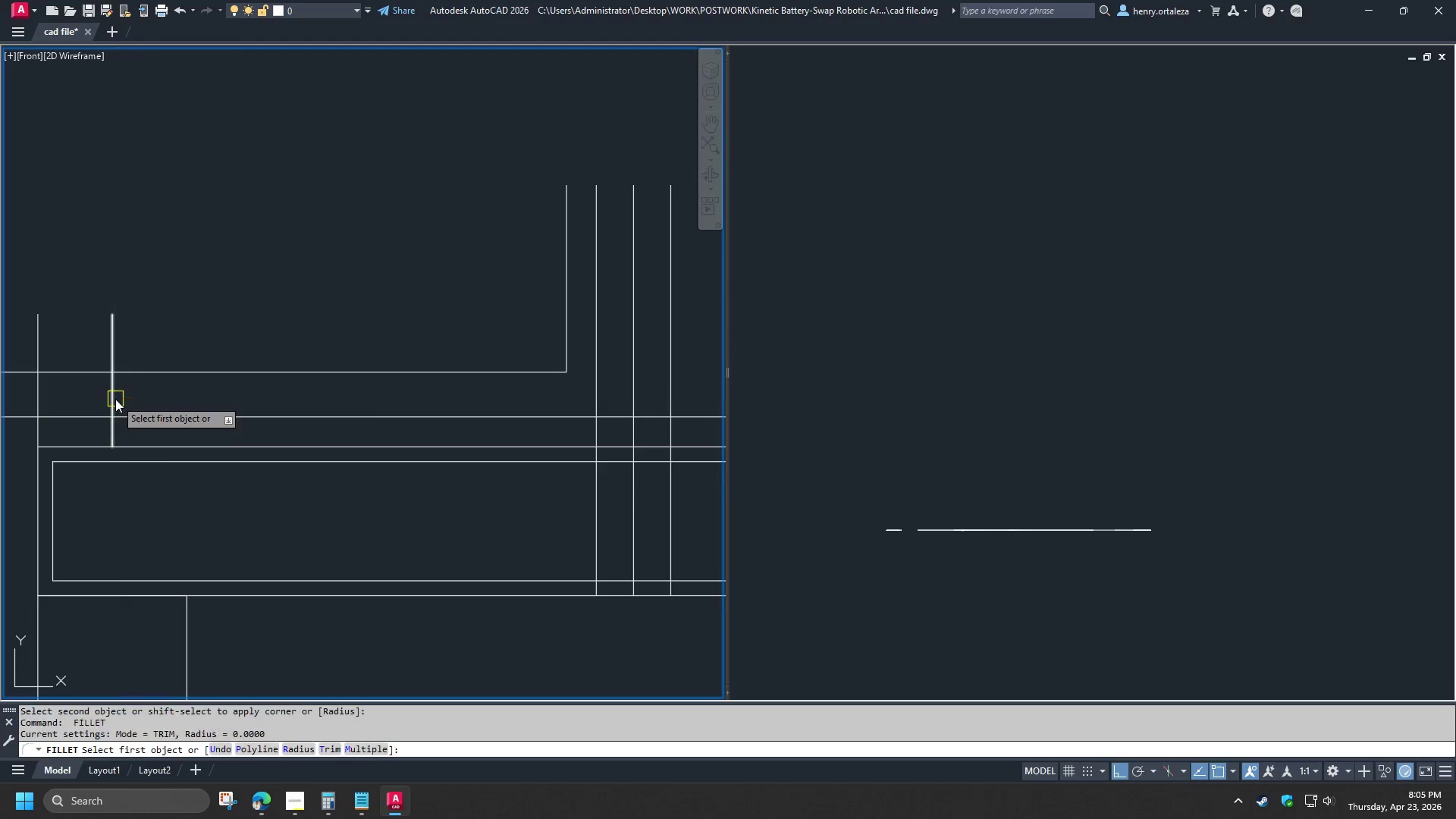 
left_click([115, 399])
 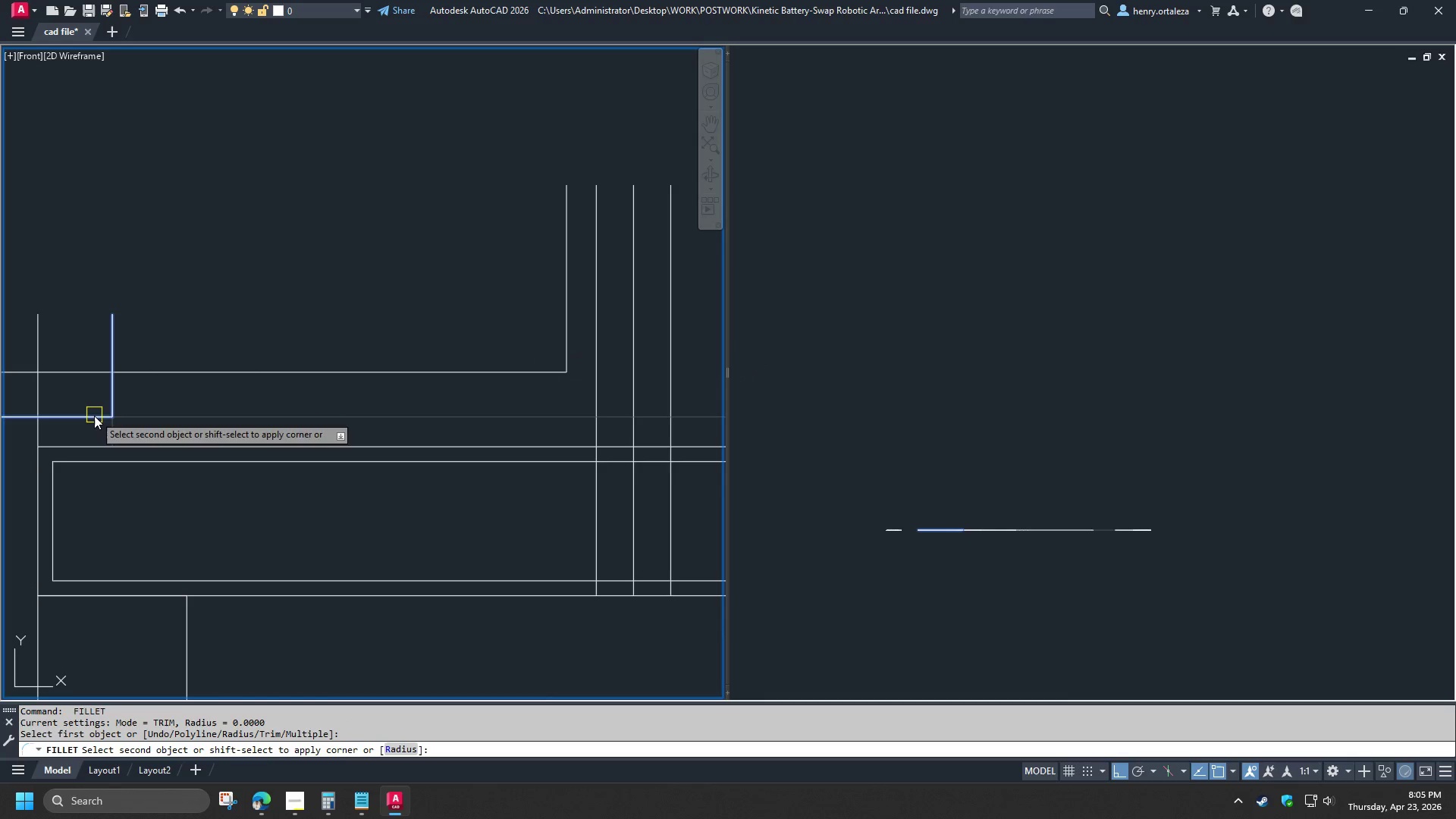 
left_click([94, 416])
 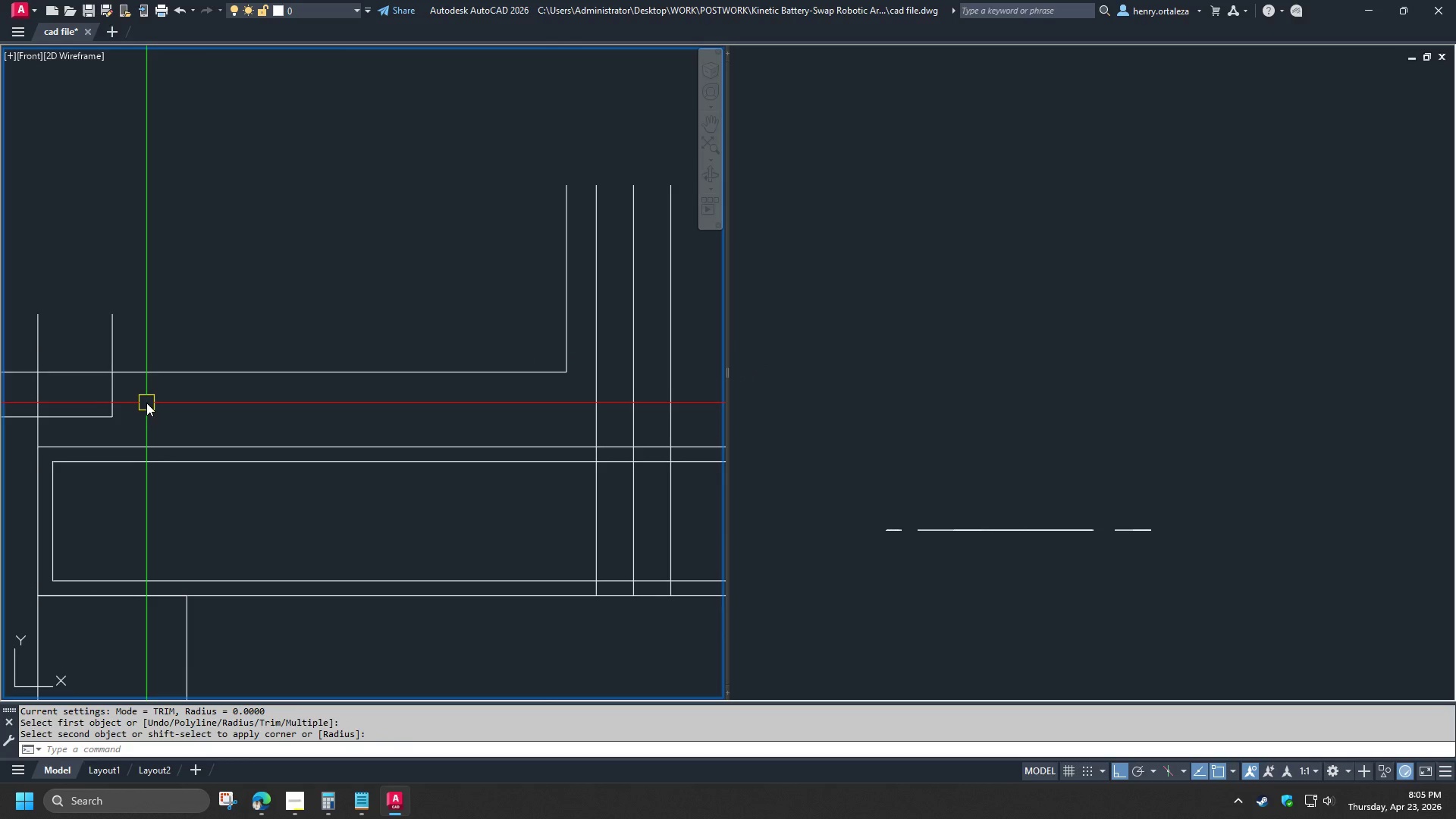 
type(di )
 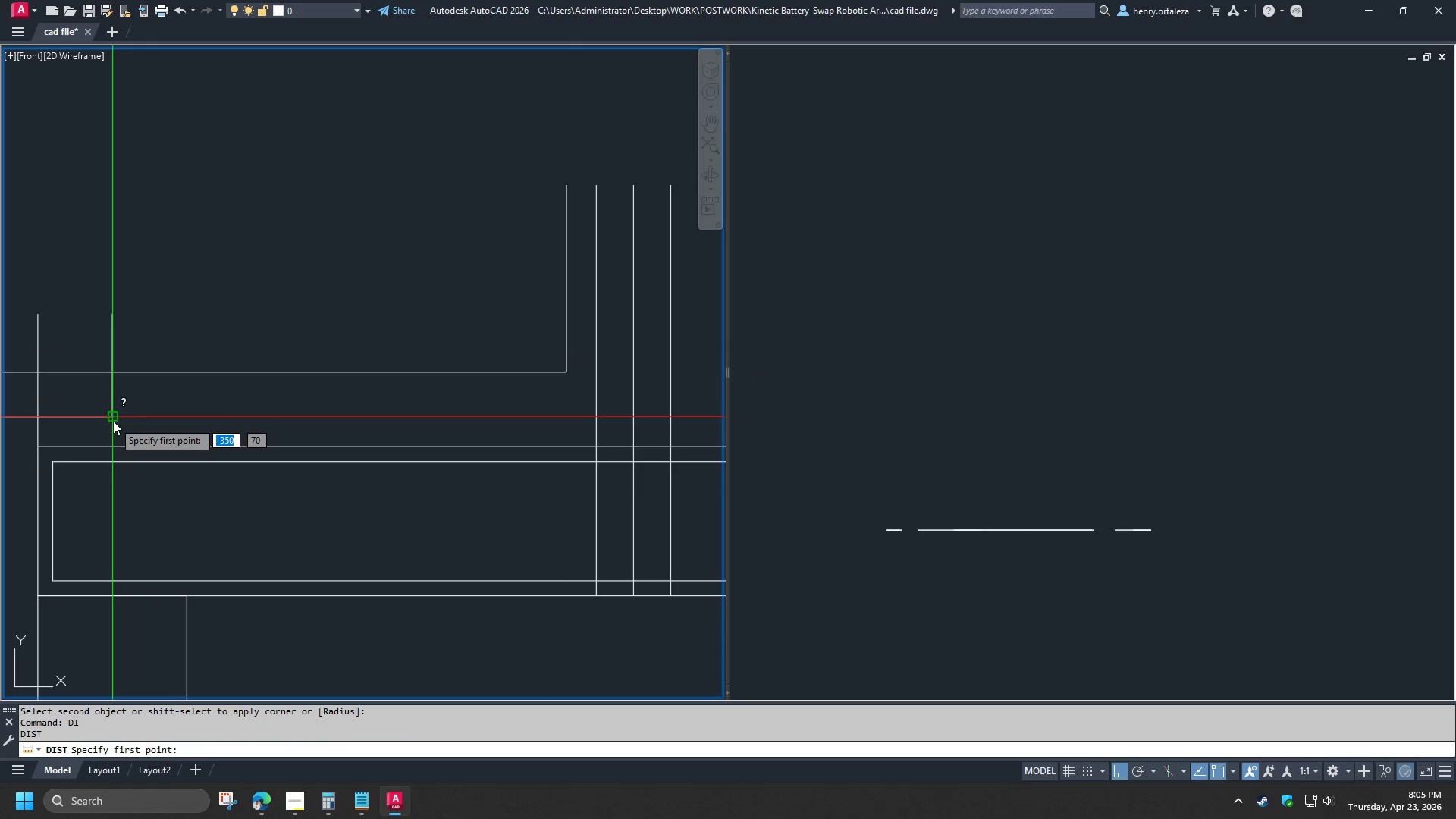 
left_click([113, 421])
 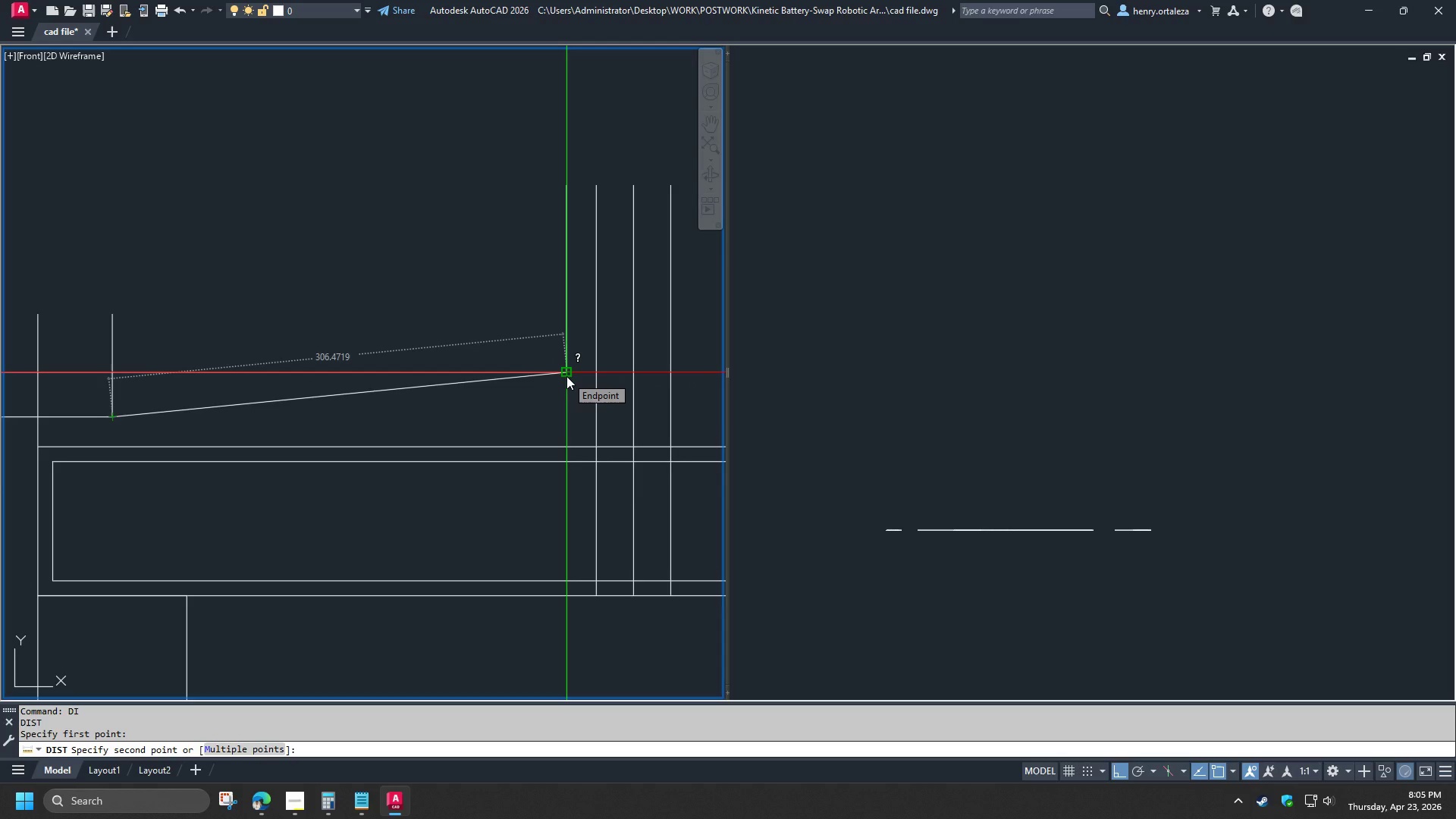 
key(Escape)
 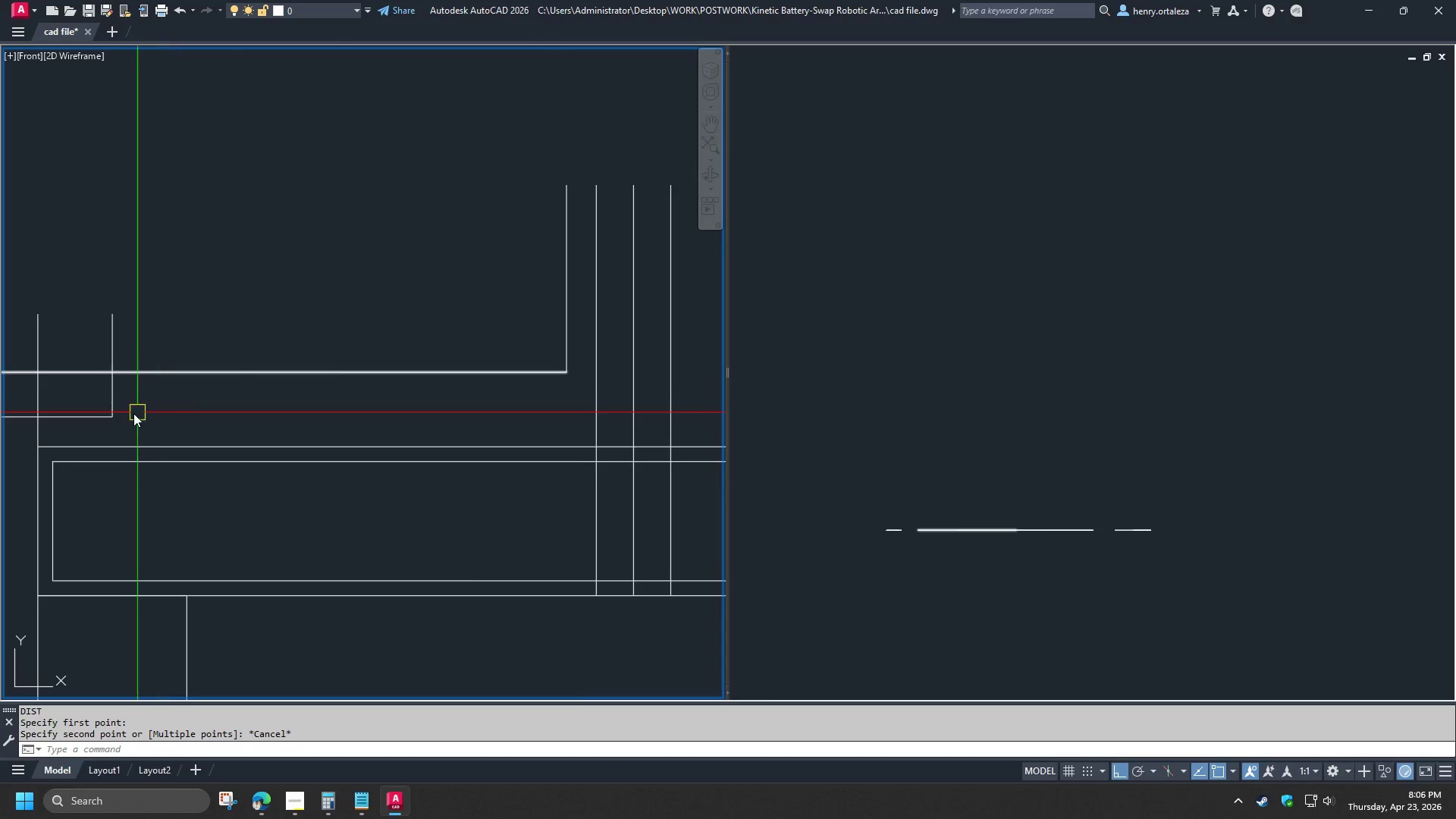 
key(C)
 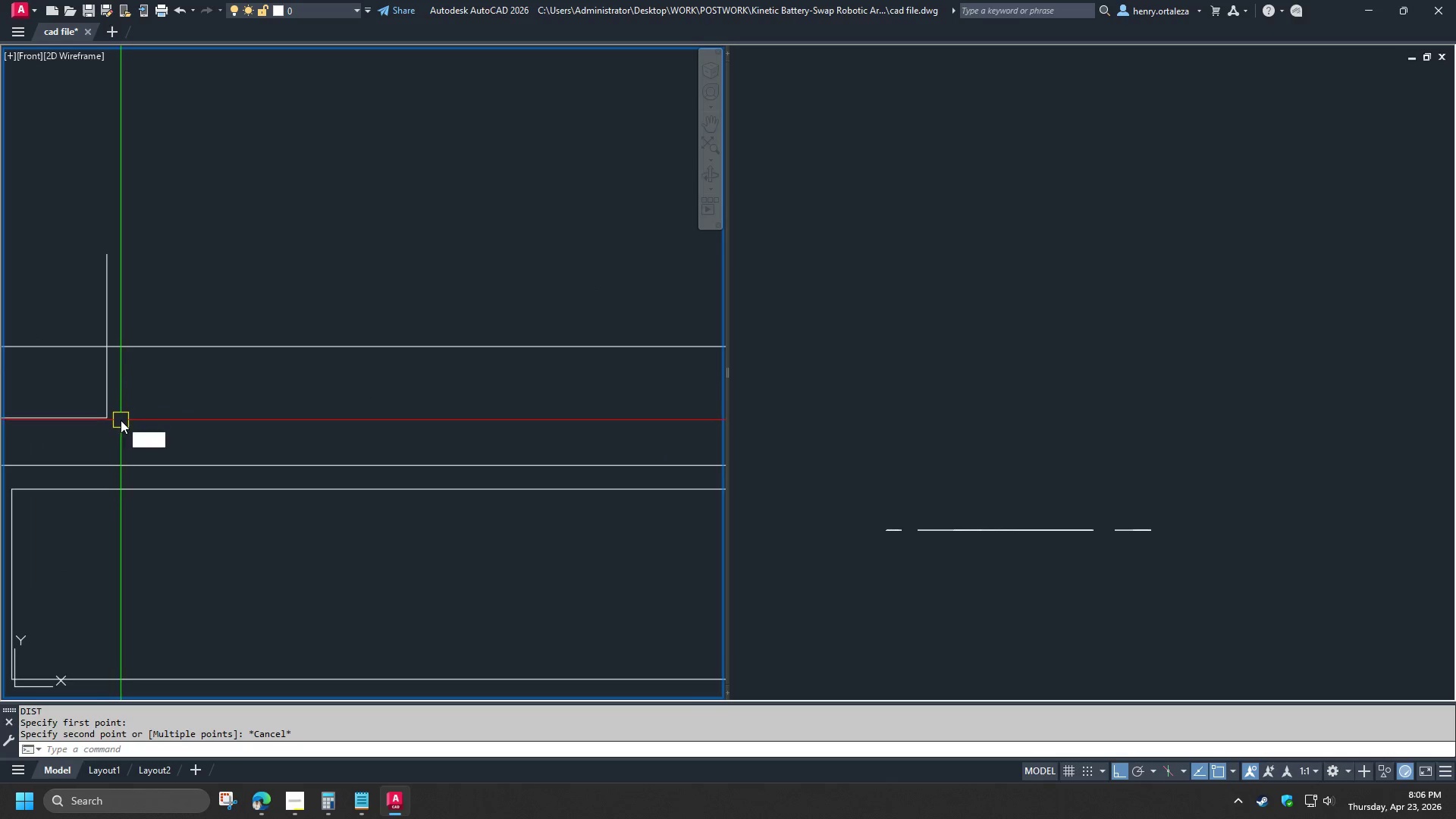 
key(Space)
 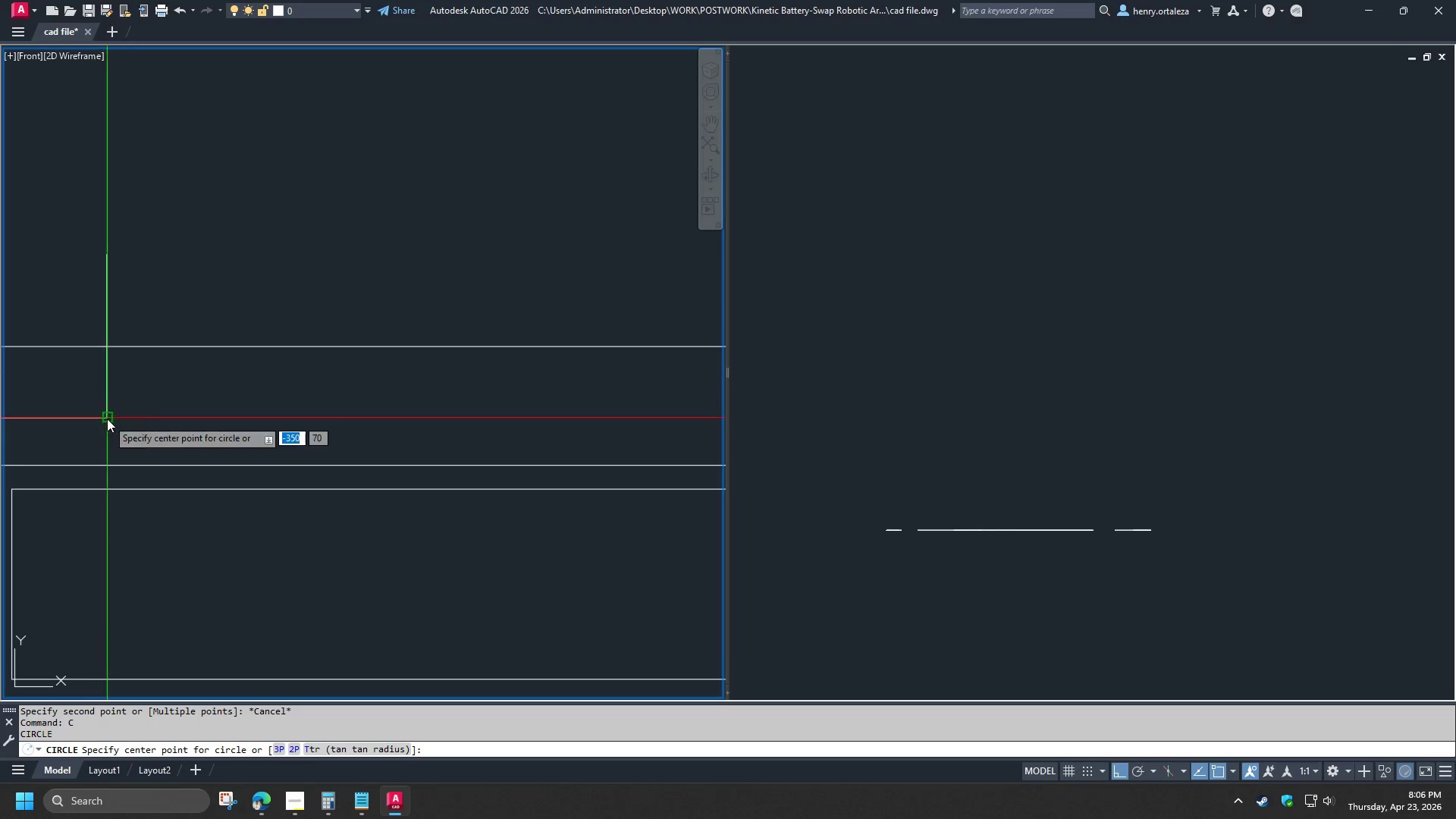 
scroll: coordinate [121, 416], scroll_direction: up, amount: 1.0
 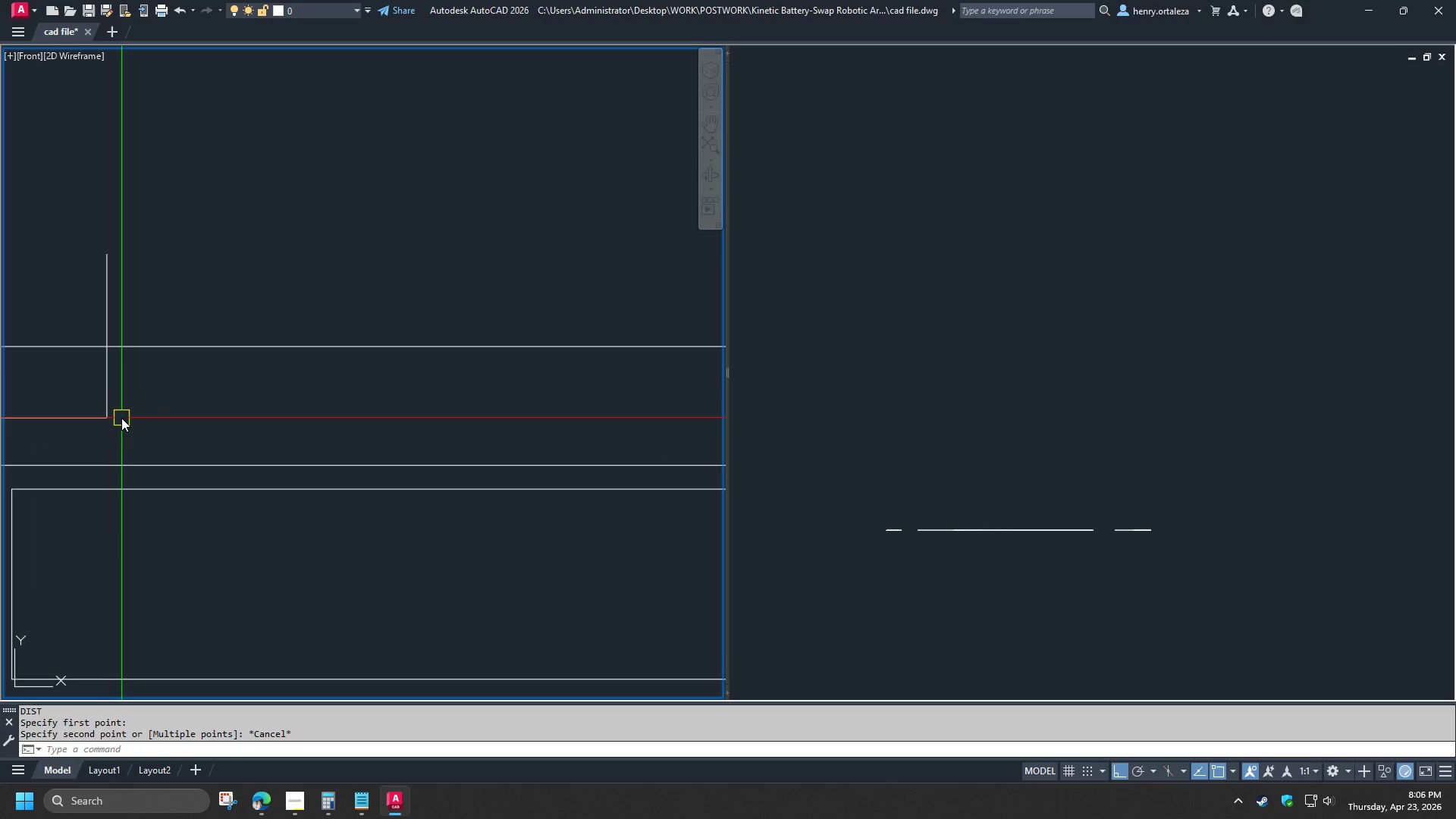 
left_click_drag(start_coordinate=[107, 419], to_coordinate=[111, 420])
 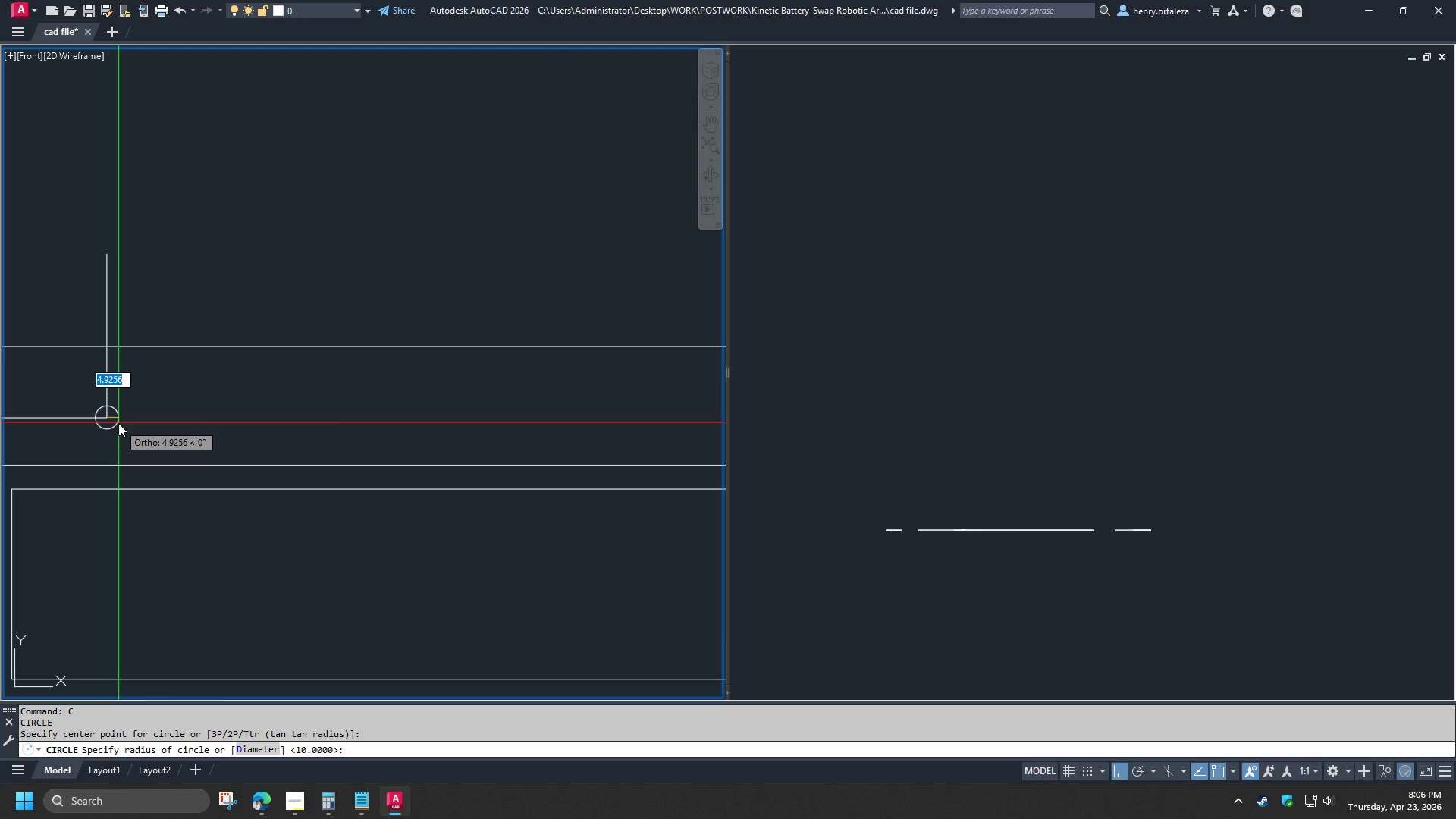 
key(Numpad5)
 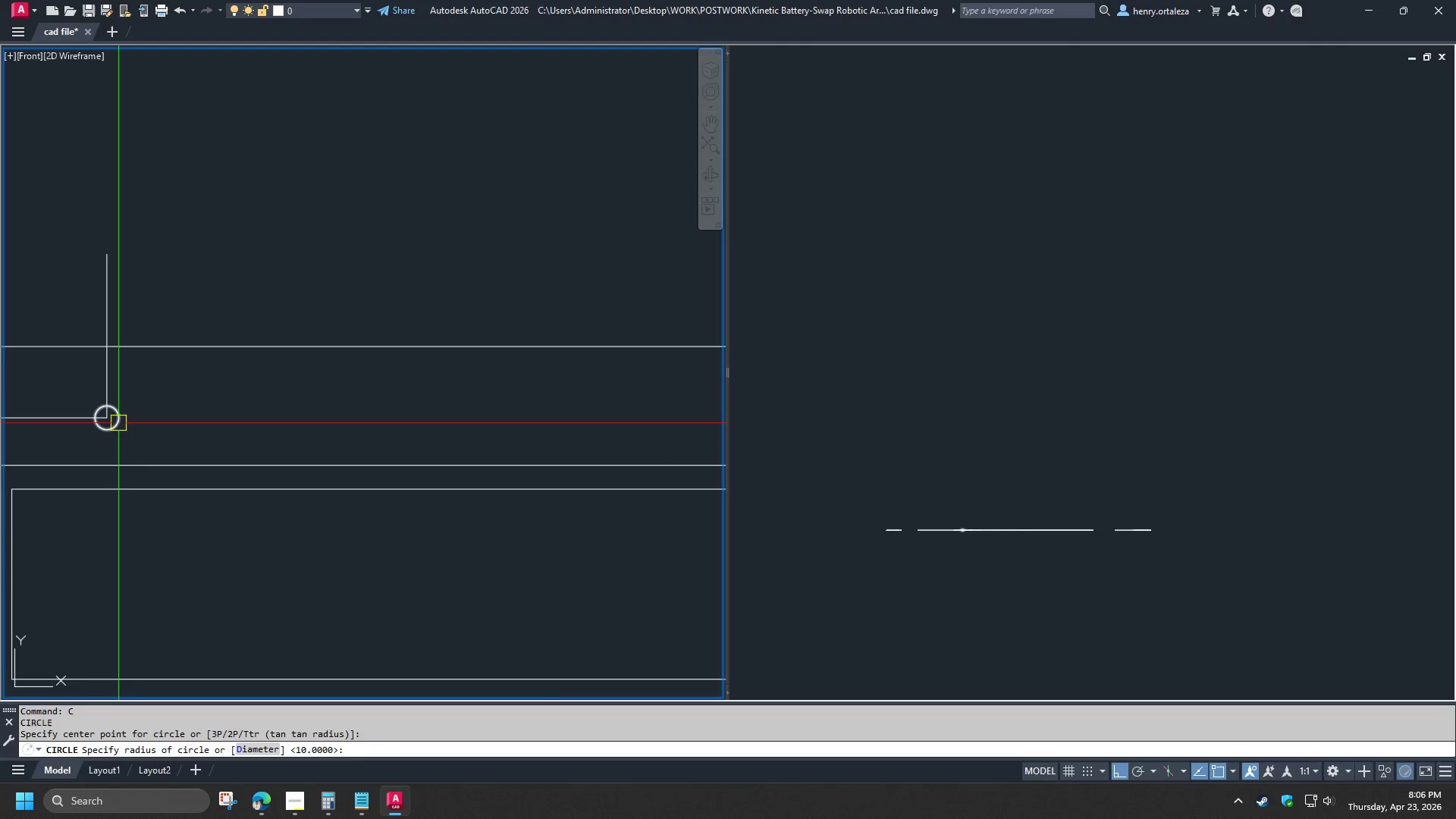 
key(NumpadEnter)
 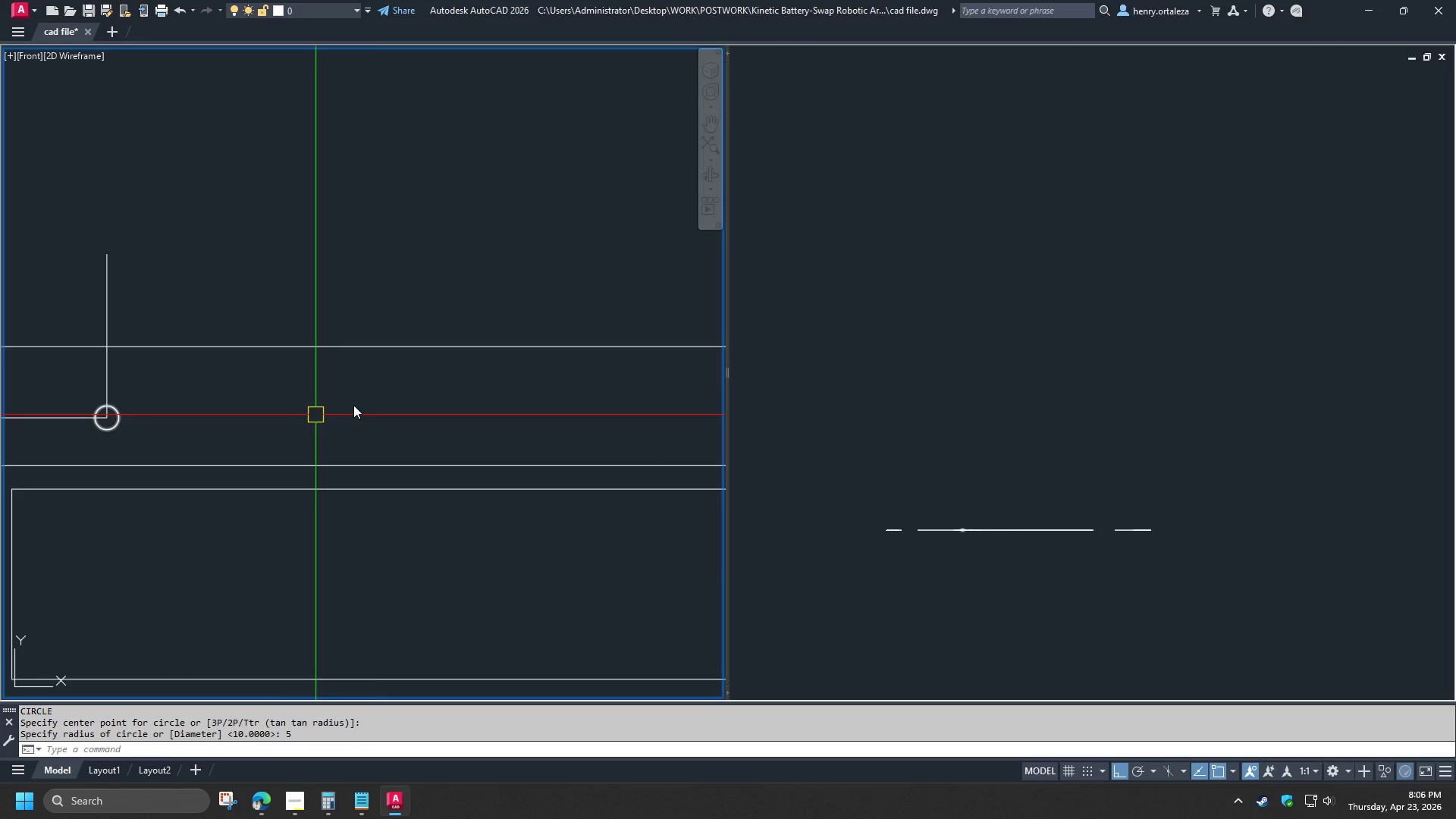 
scroll: coordinate [381, 403], scroll_direction: down, amount: 2.0
 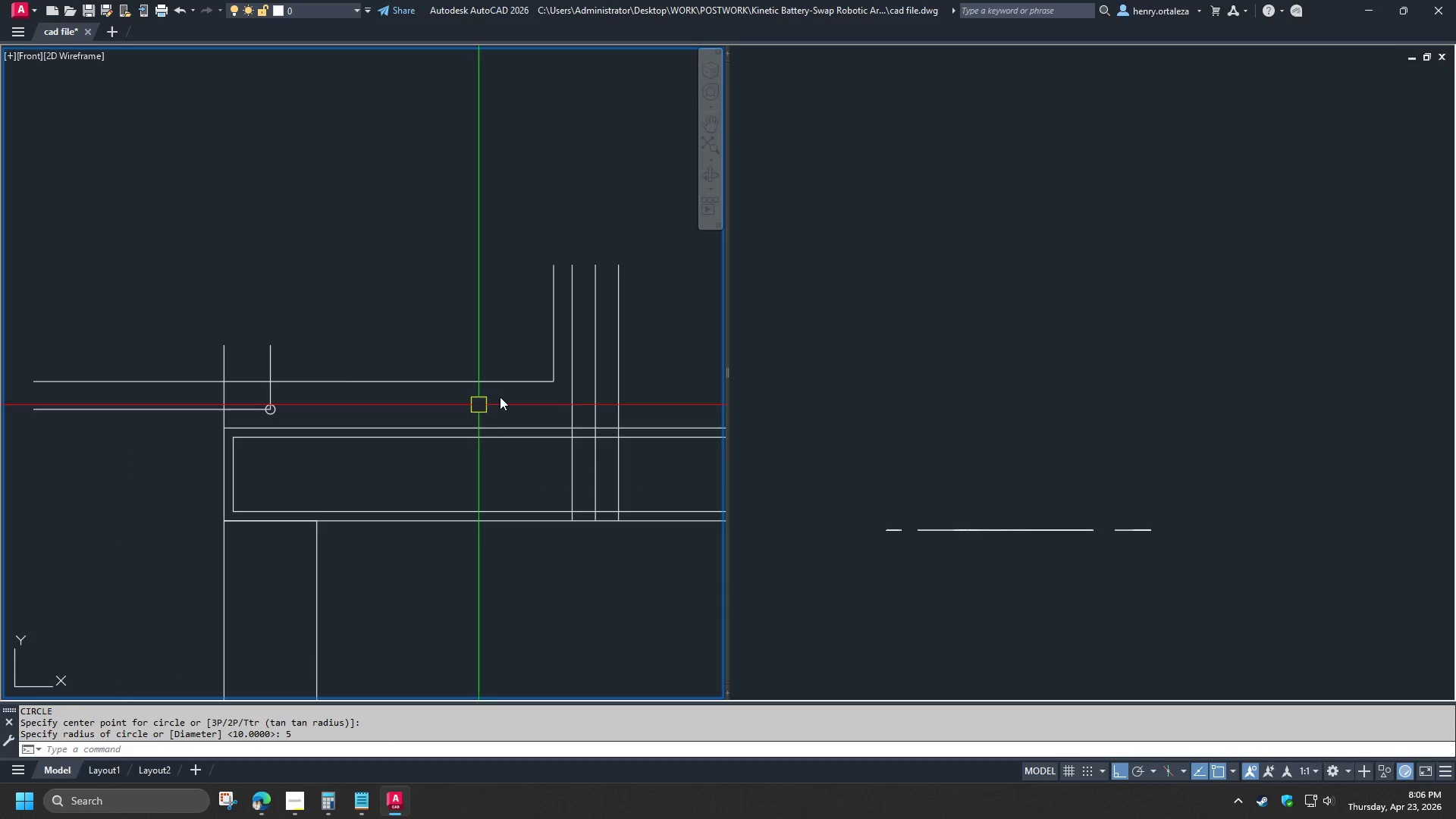 
key(Space)
 